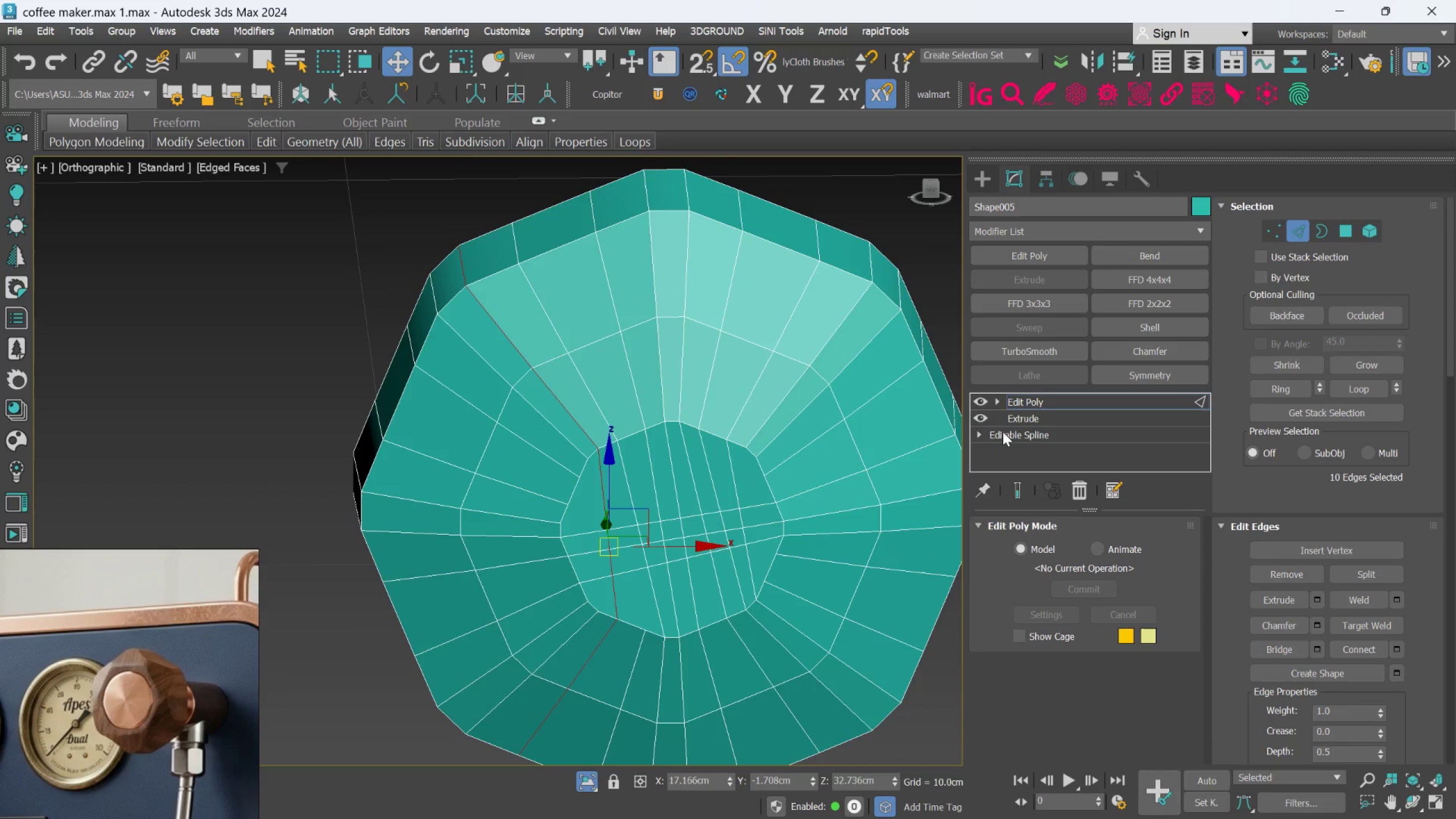 
key(Control+Z)
 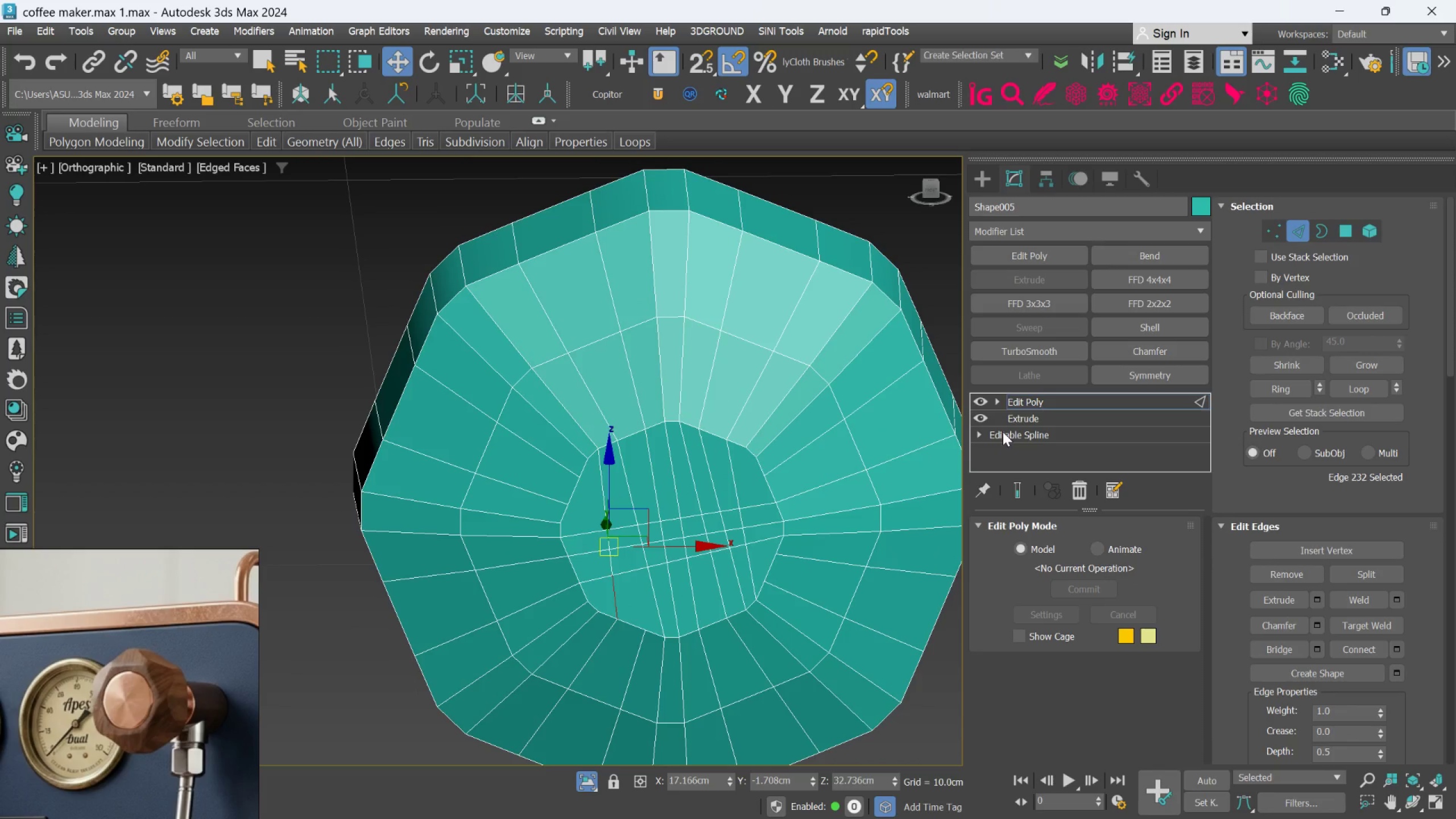 
key(Control+Z)
 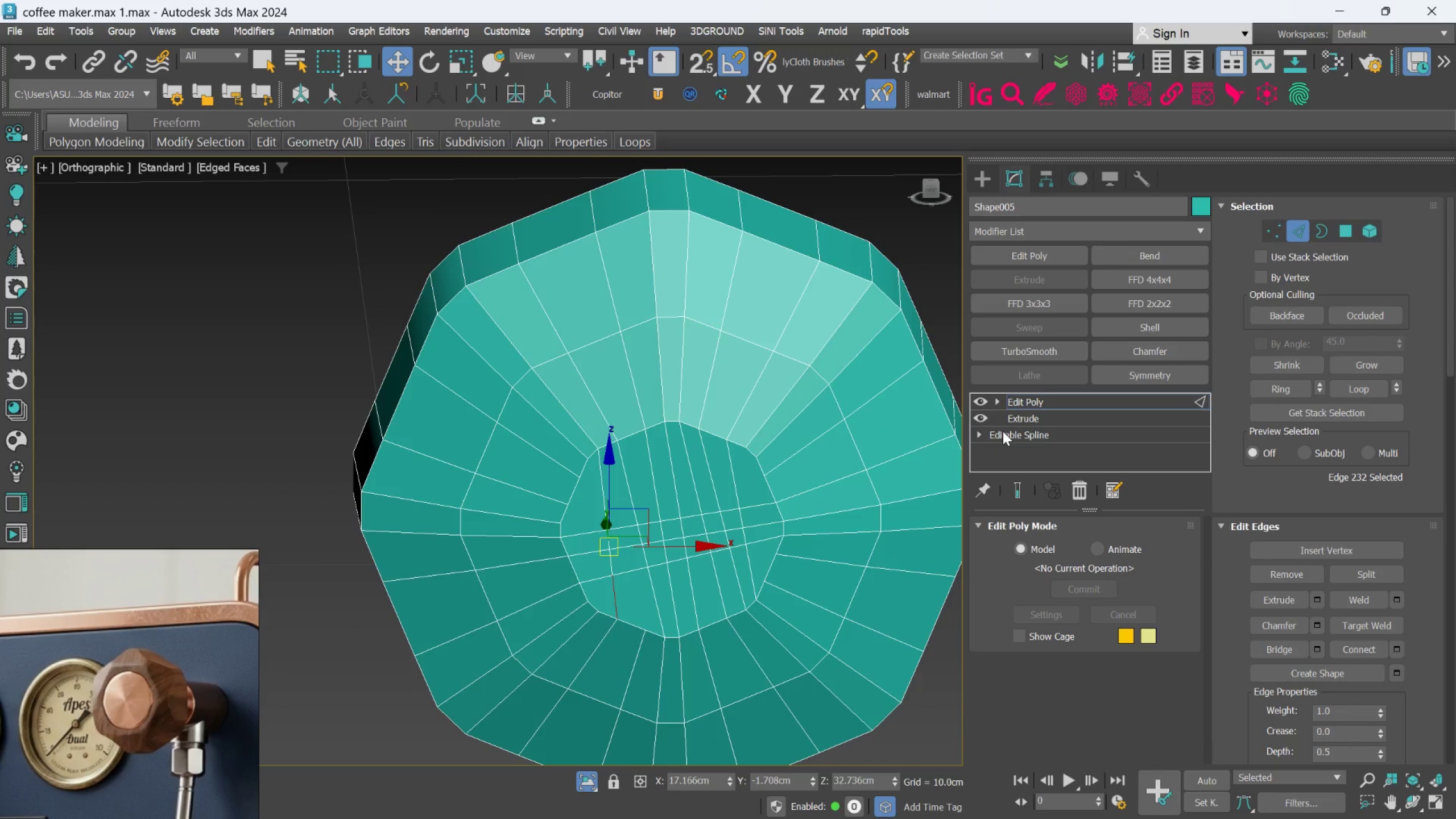 
key(Control+Z)
 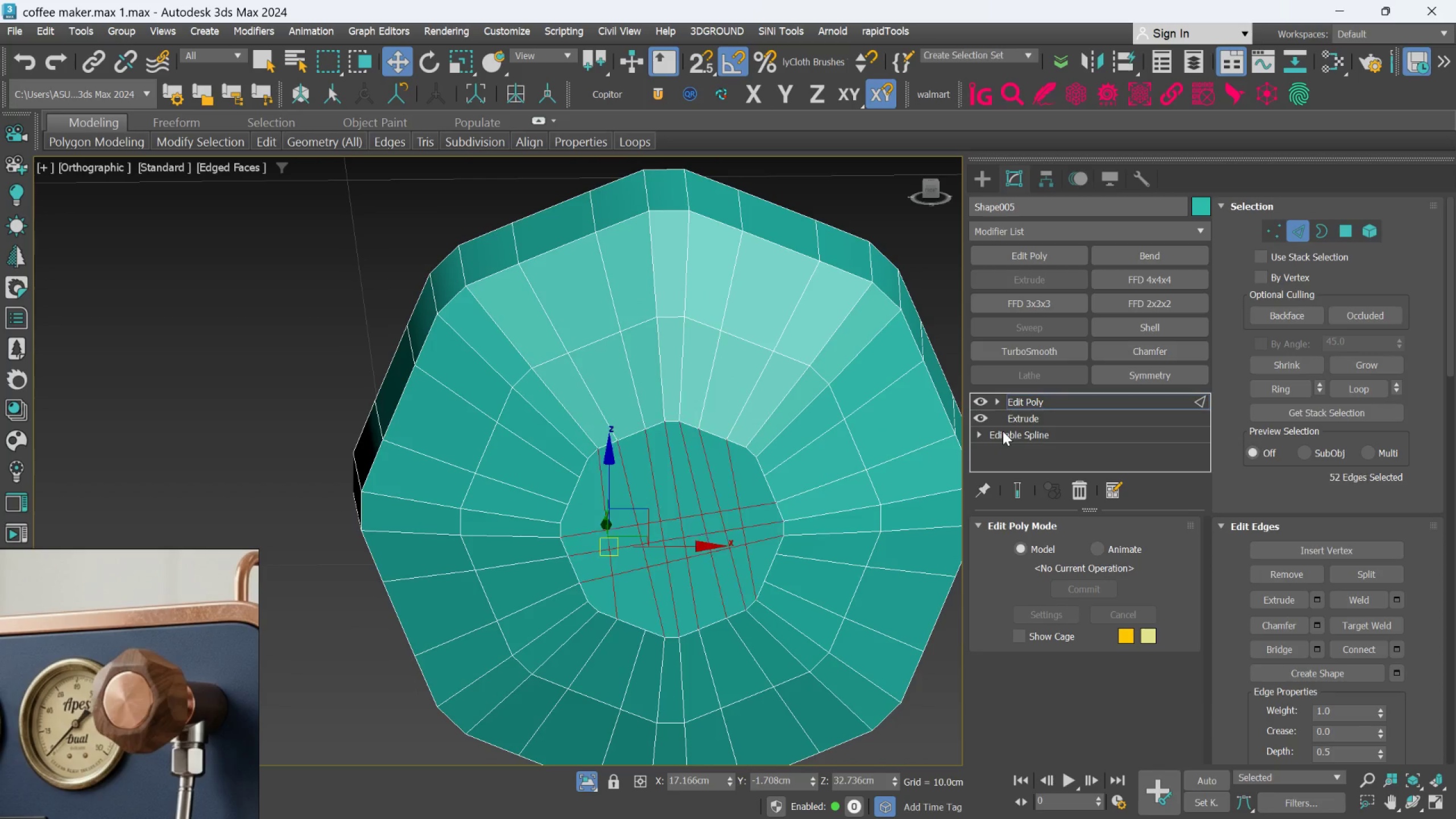 
key(Control+Z)
 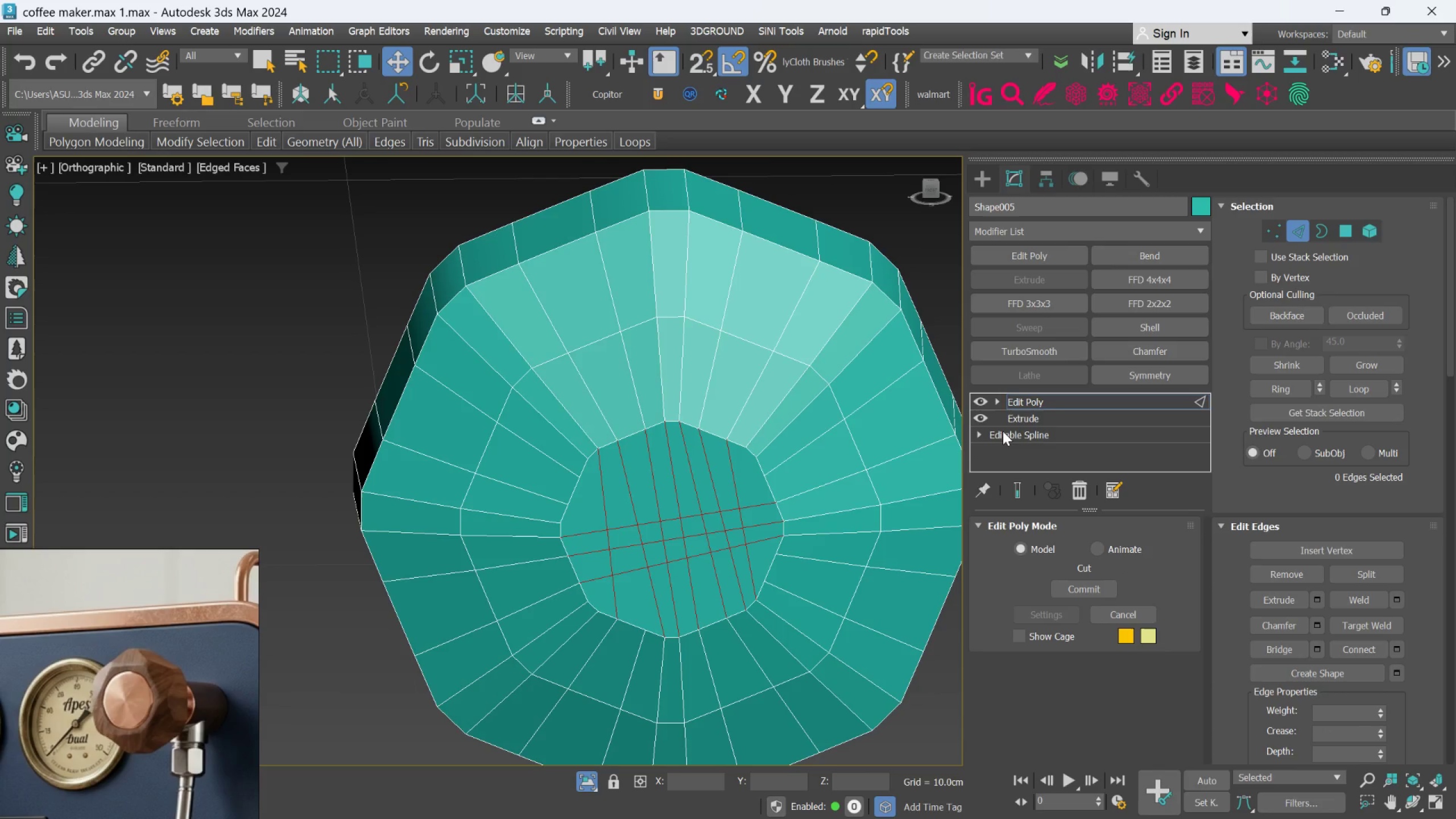 
key(Control+Z)
 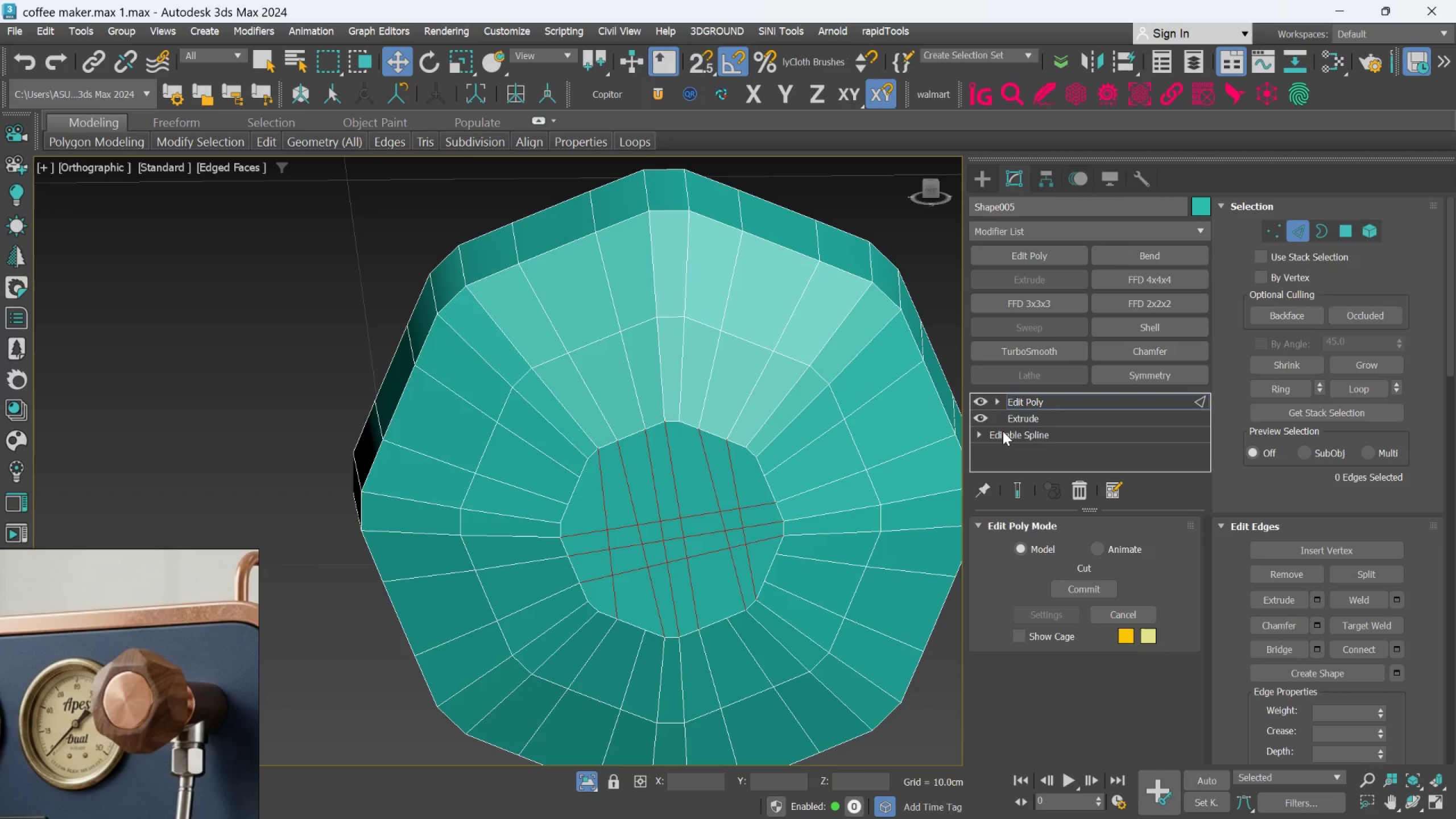 
key(Control+Z)
 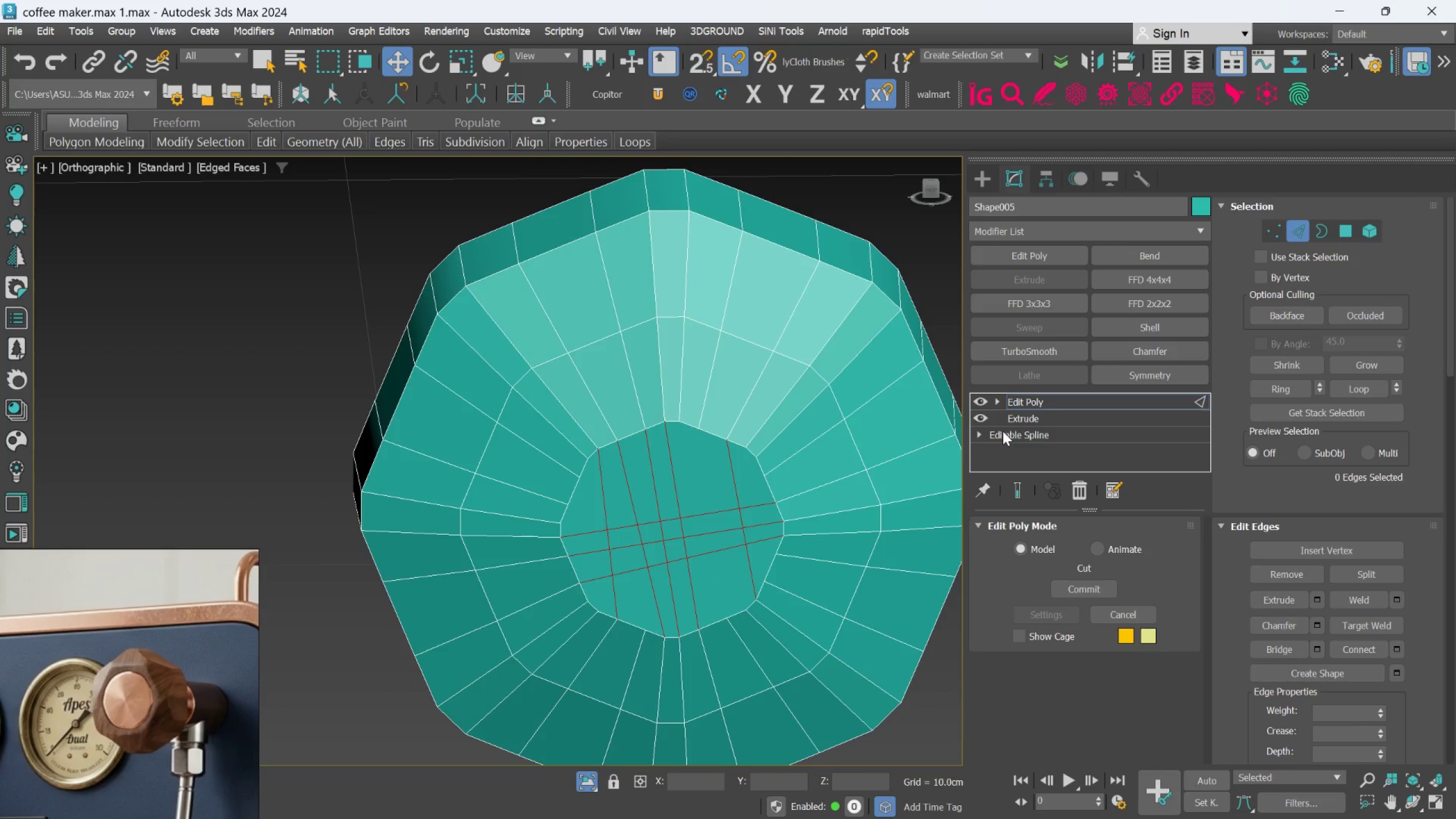 
key(Control+Z)
 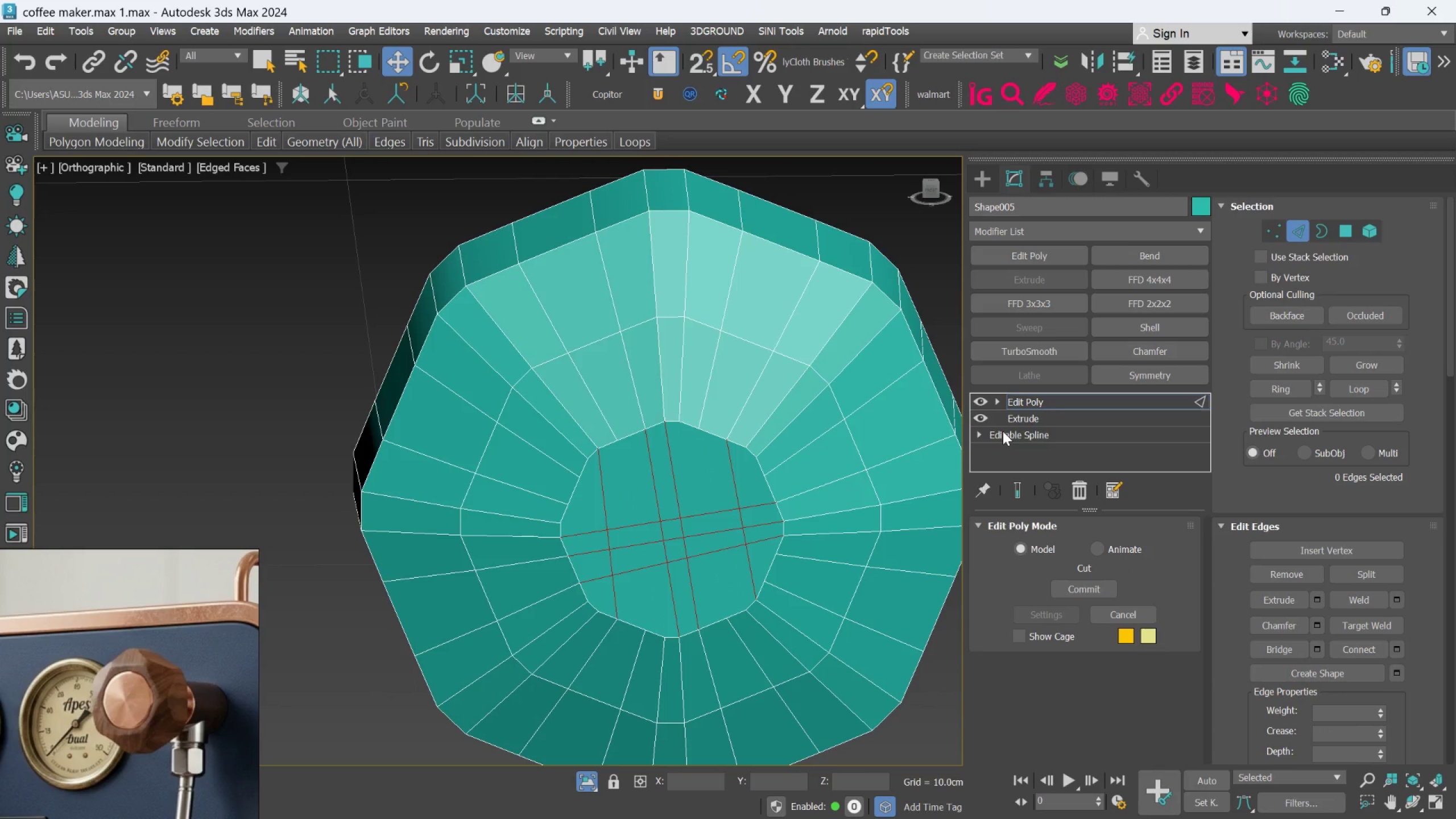 
key(Control+Z)
 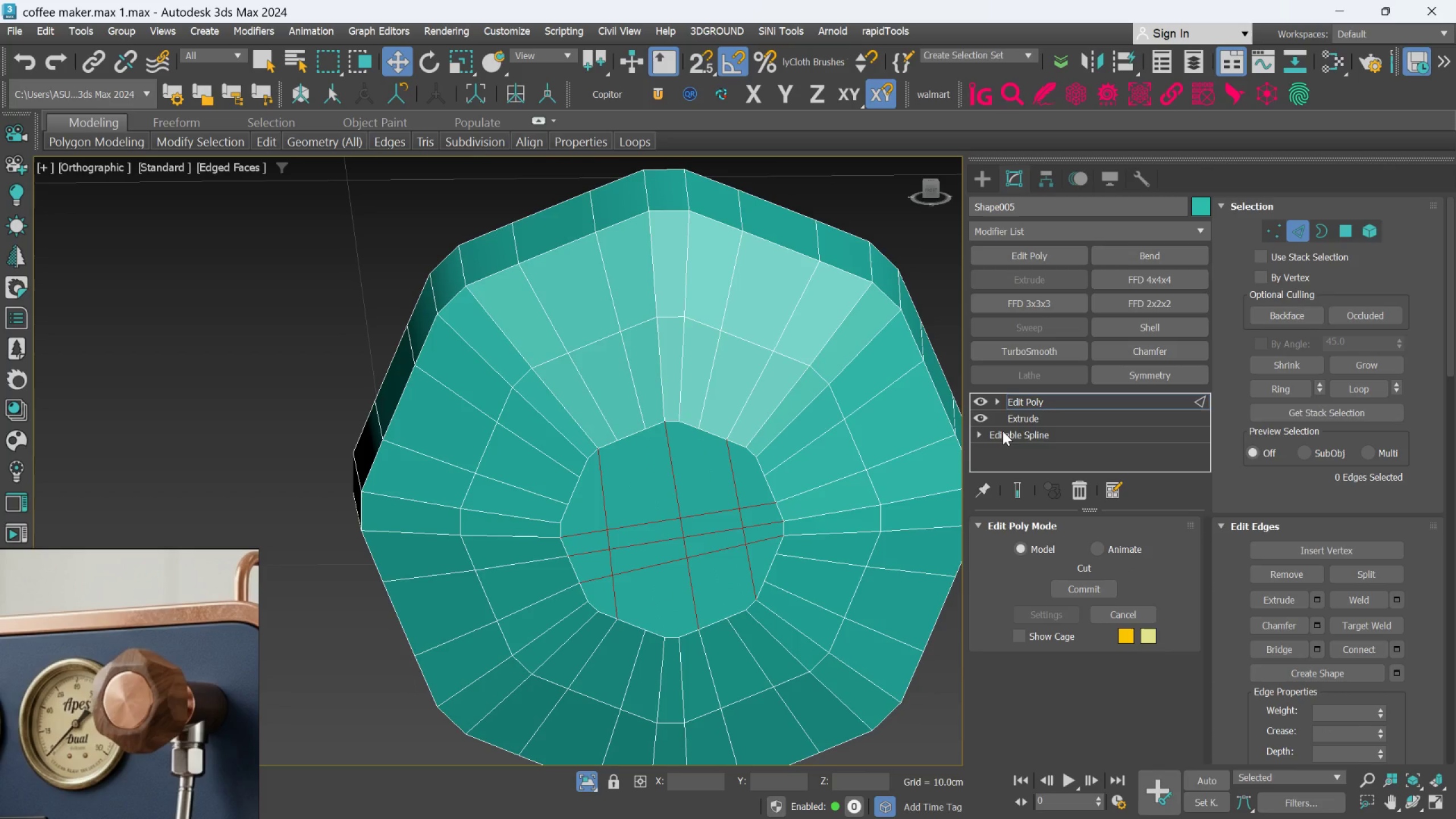 
key(Control+Z)
 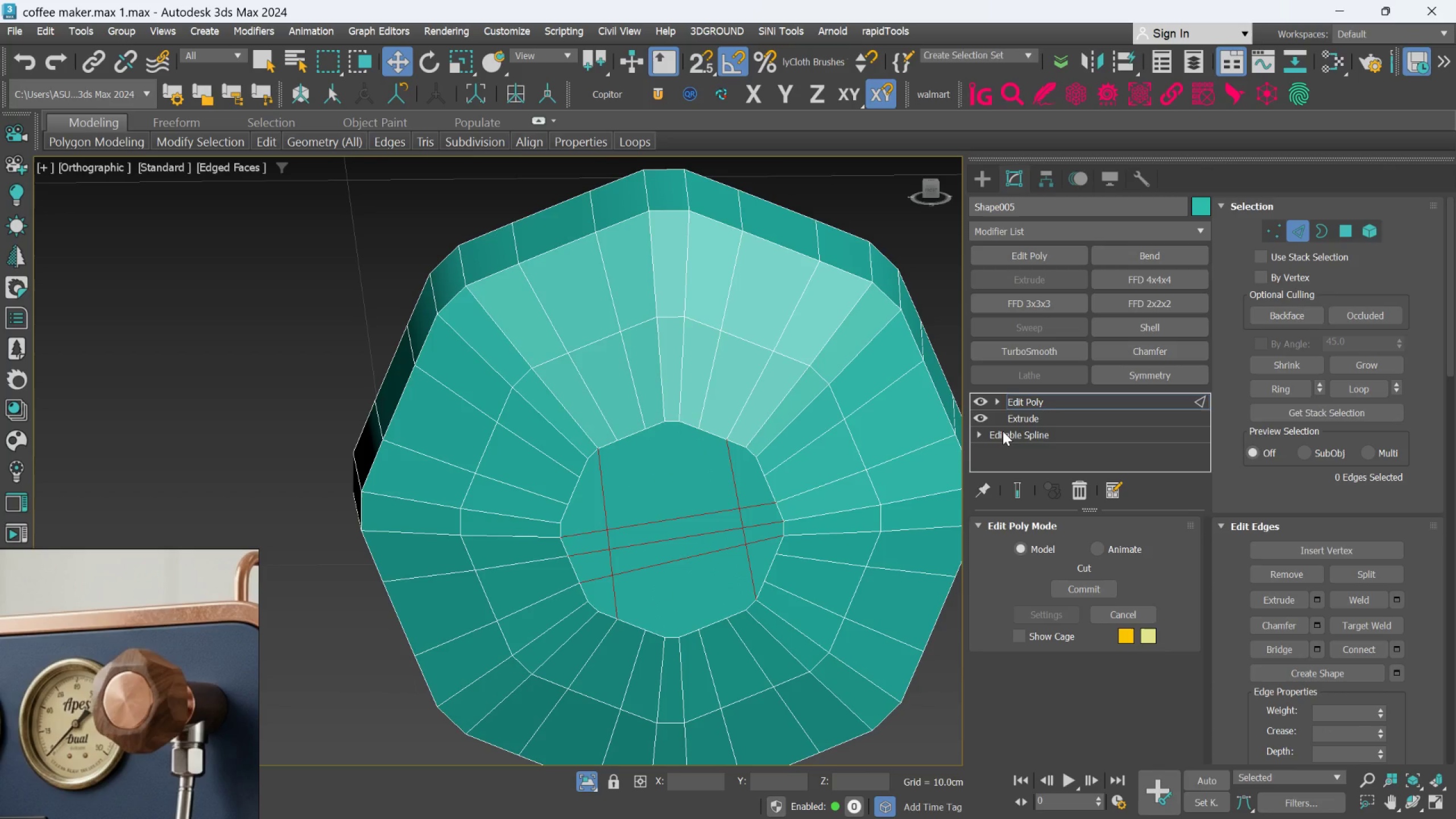 
key(Control+Z)
 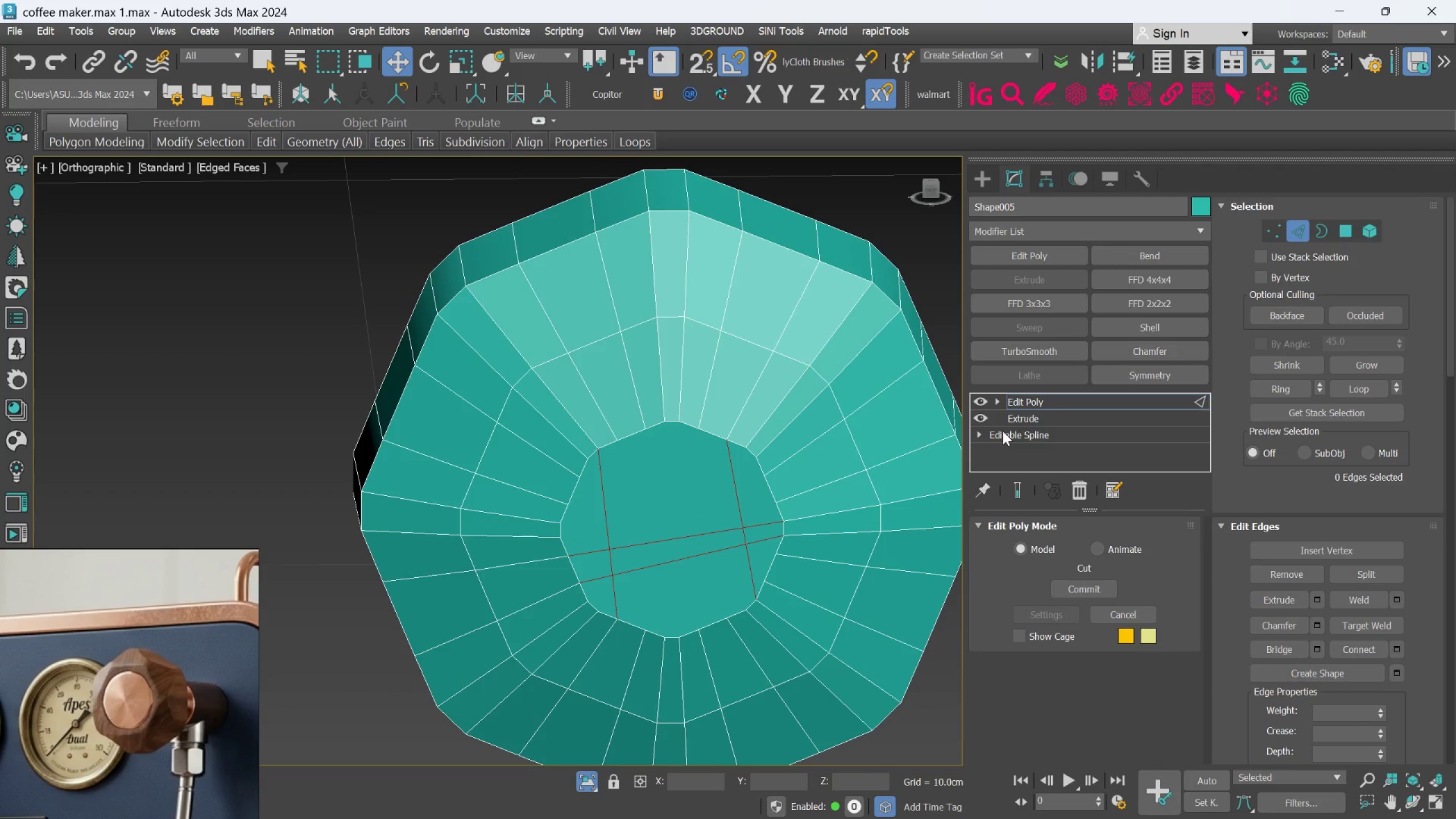 
key(Control+Z)
 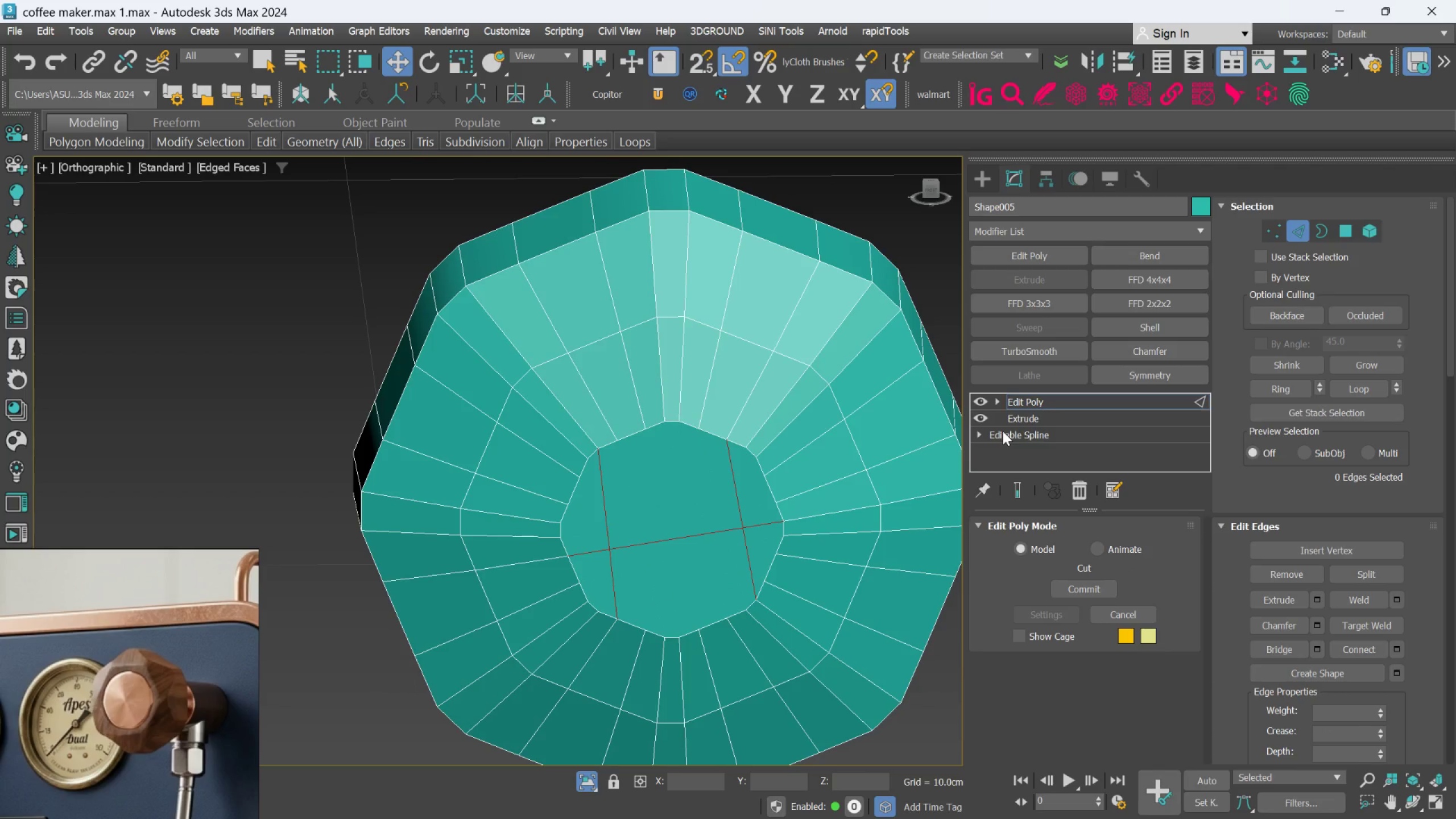 
key(Control+Z)
 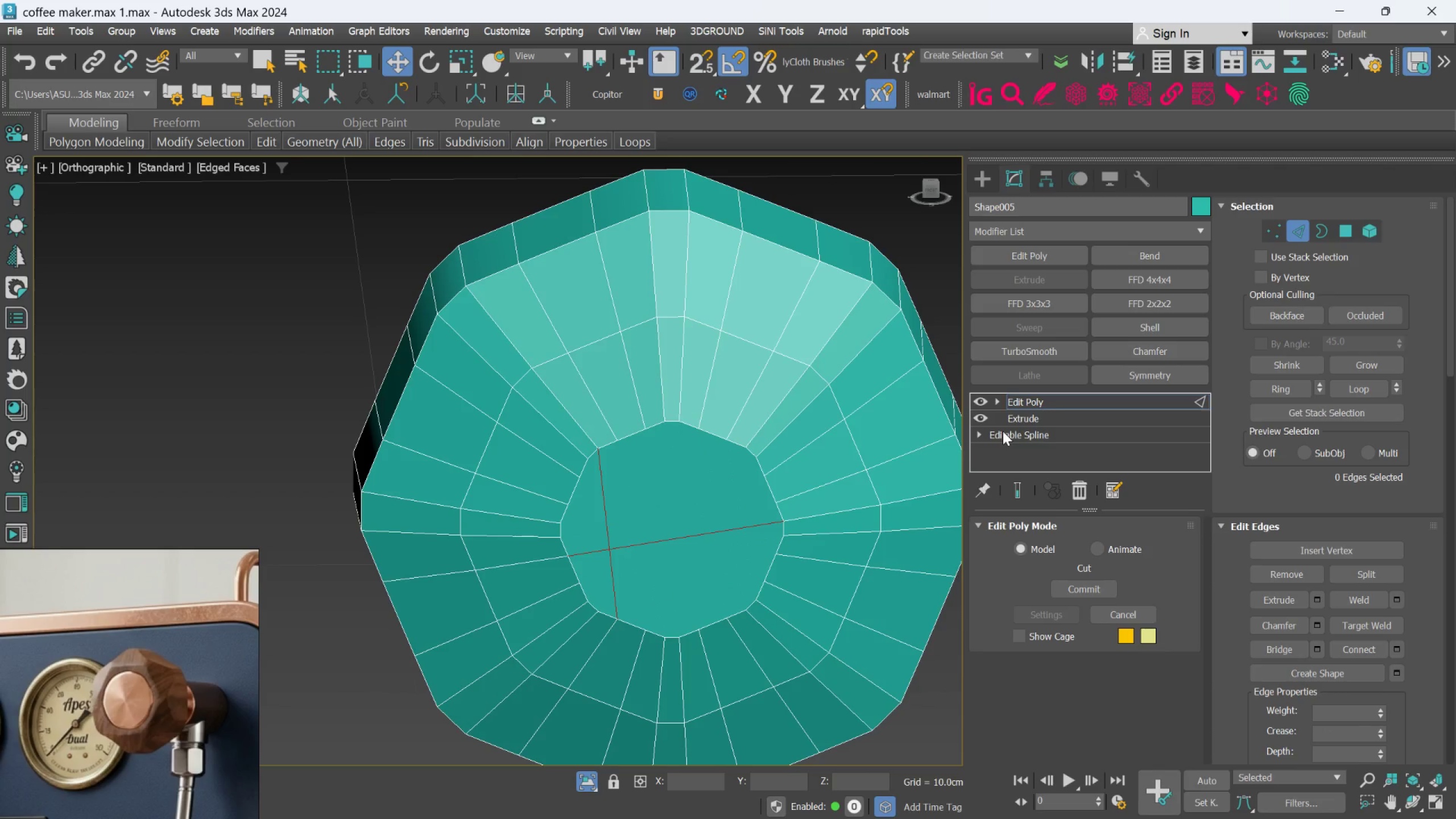 
key(Control+Z)
 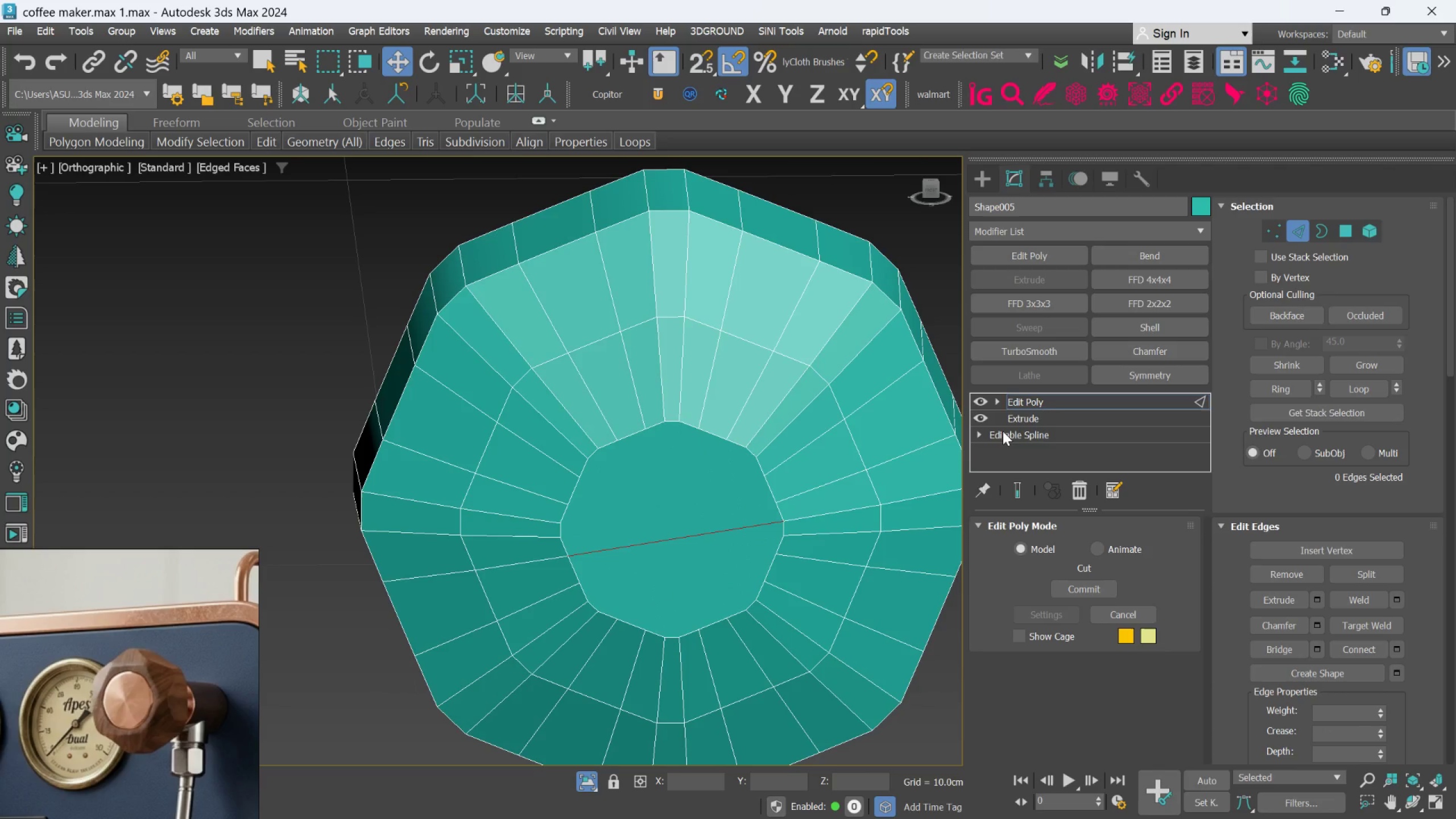 
key(Control+Z)
 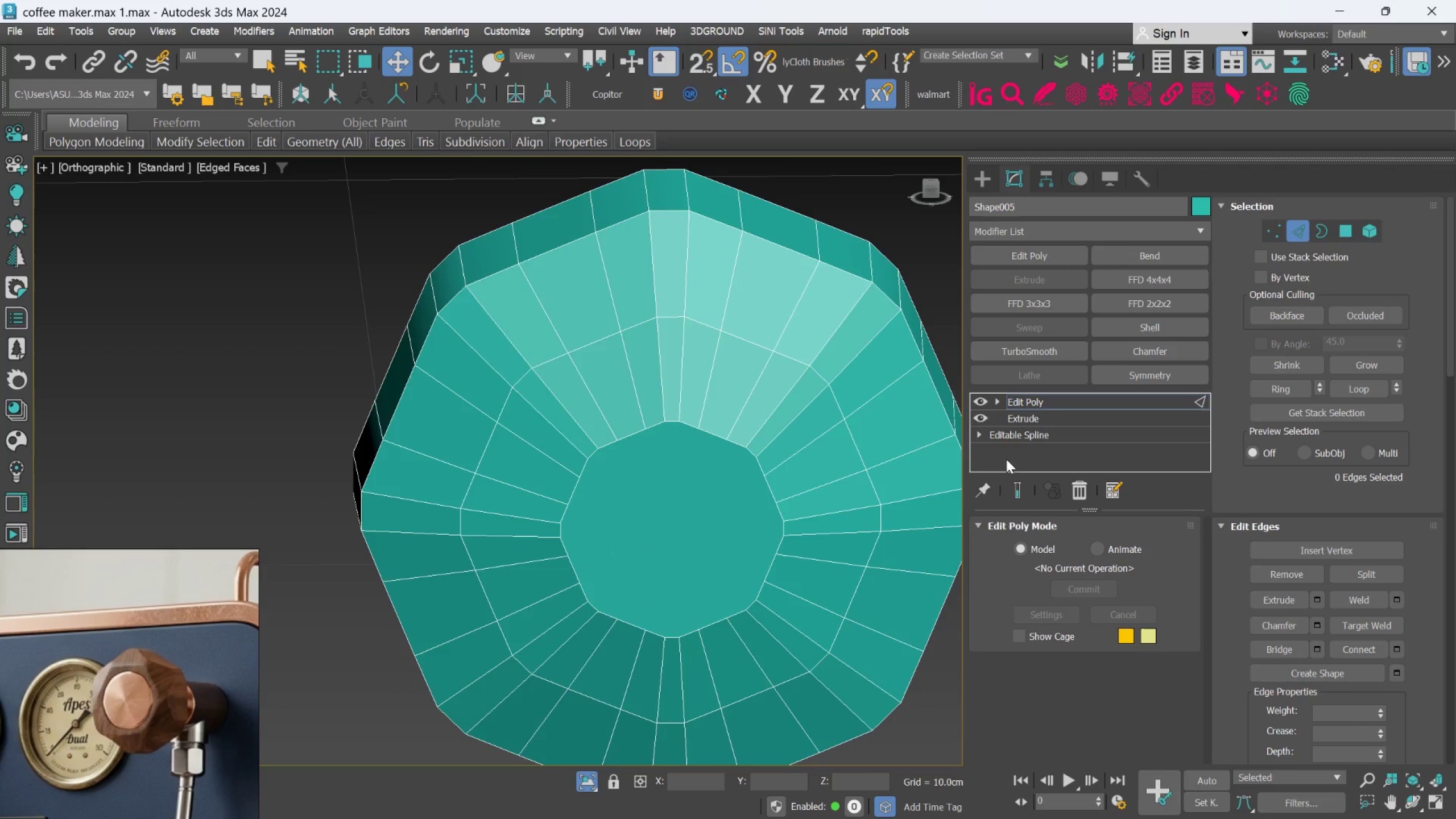 
left_click([1012, 489])
 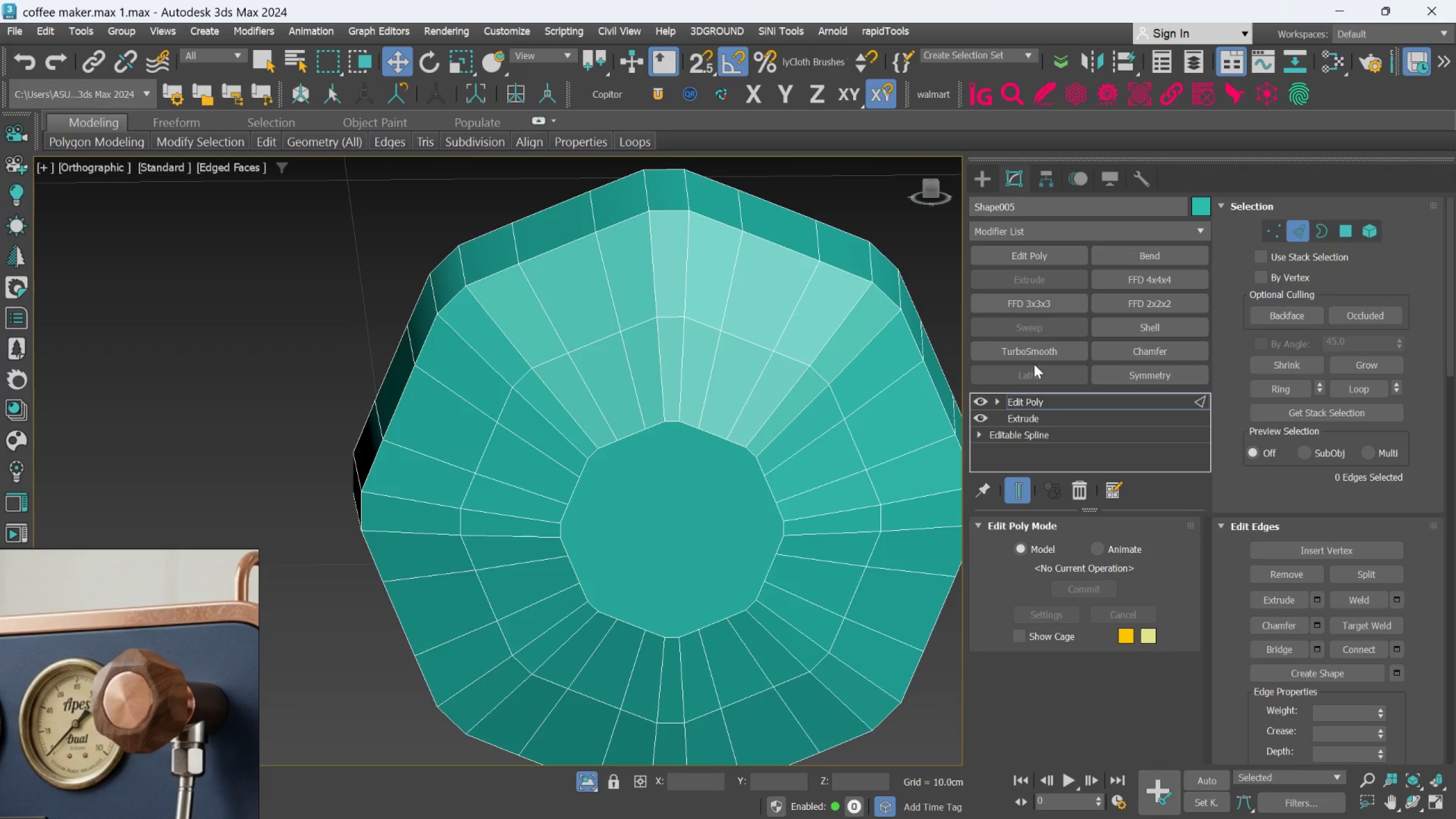 
left_click([1035, 357])
 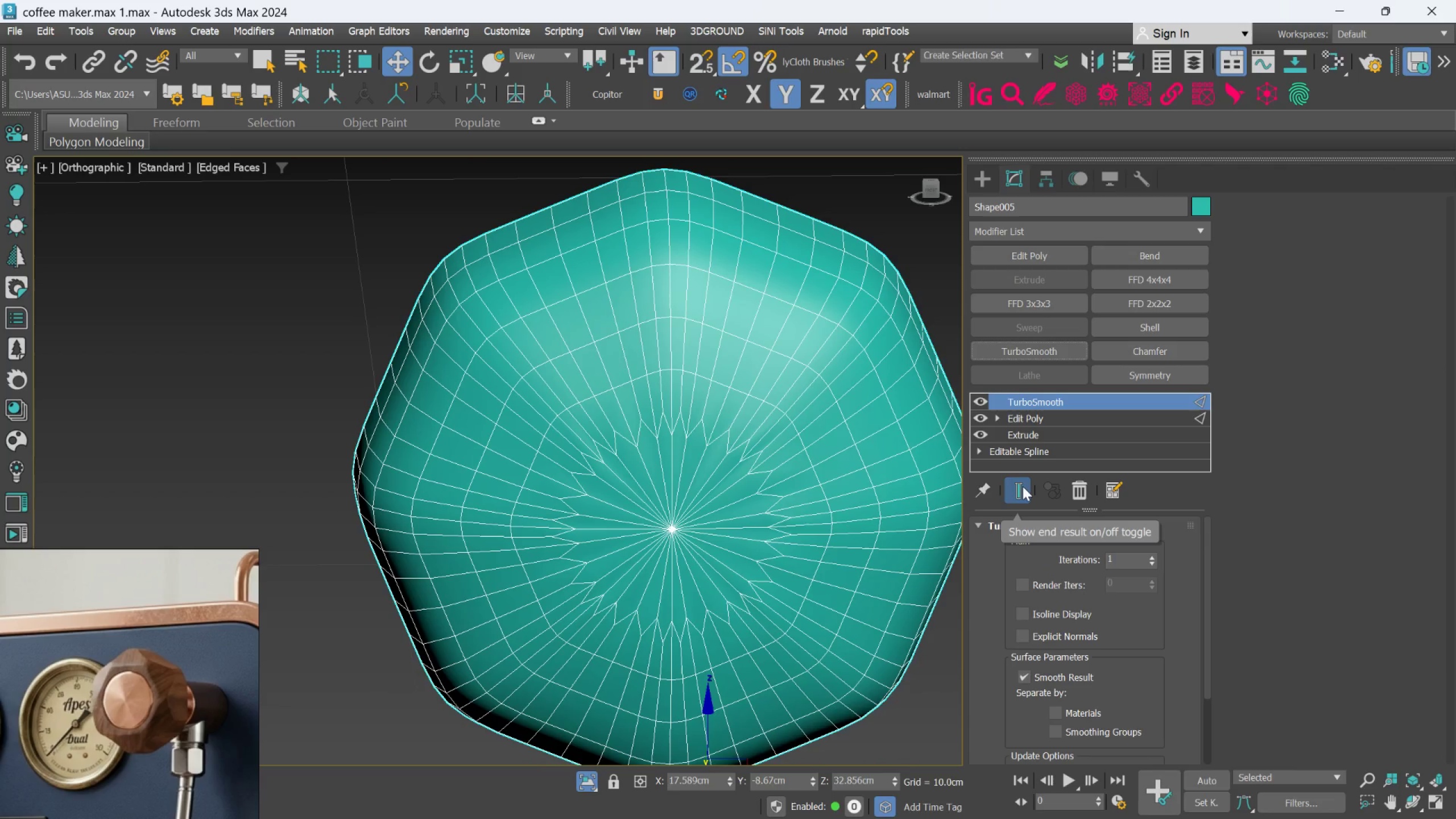 
left_click([1022, 486])
 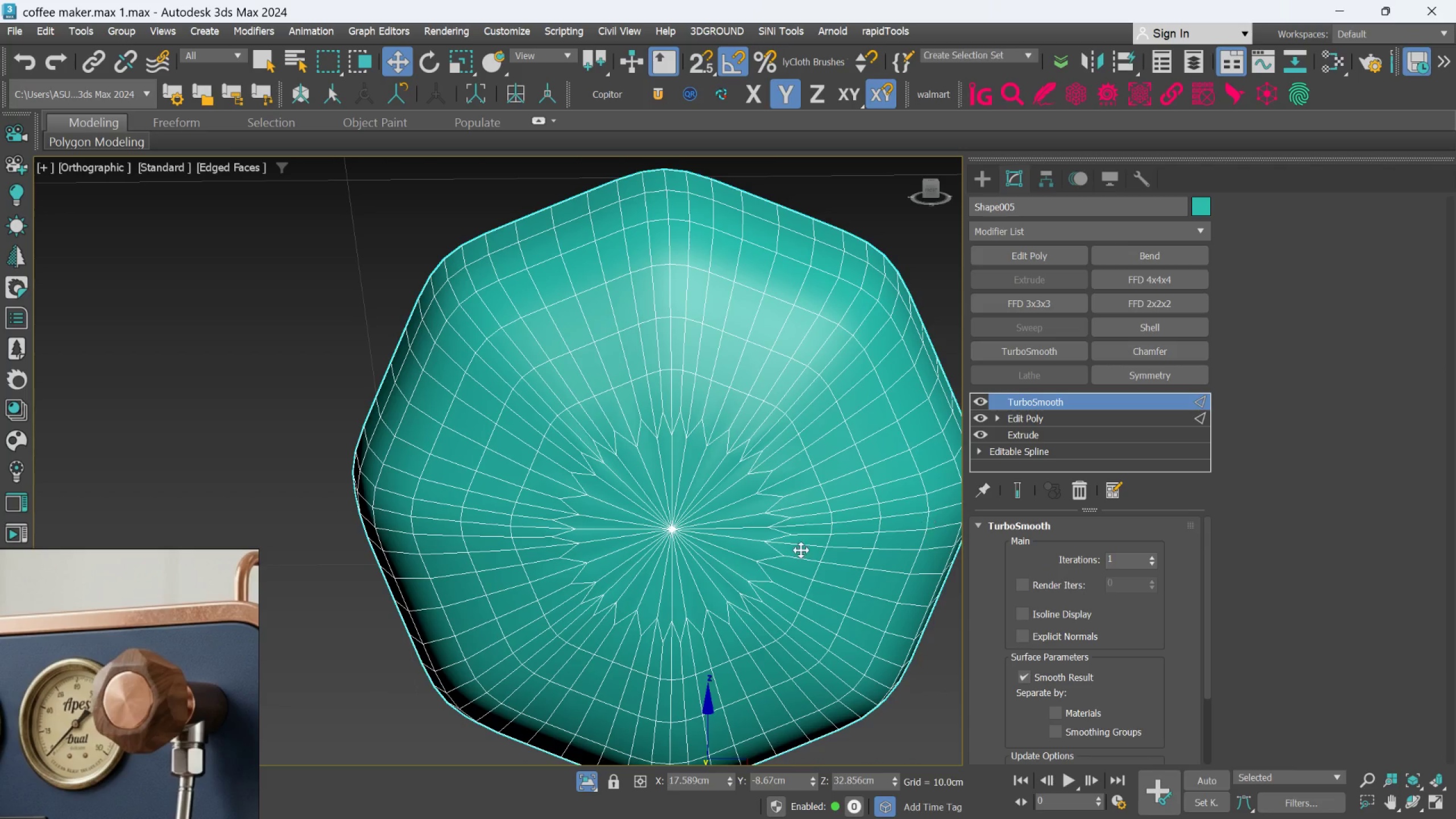 
hold_key(key=AltLeft, duration=0.41)
 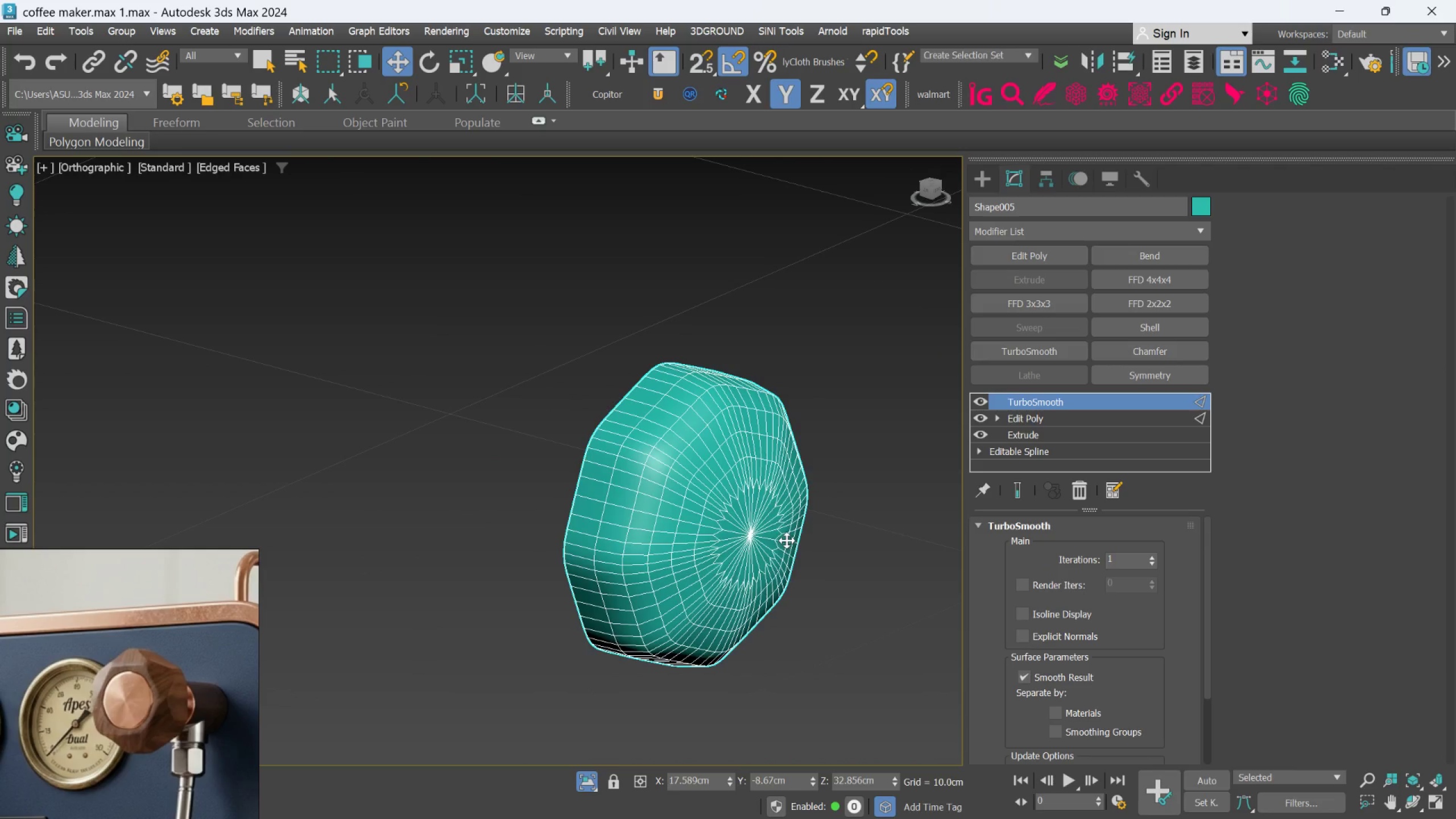 
scroll: coordinate [742, 547], scroll_direction: down, amount: 2.0
 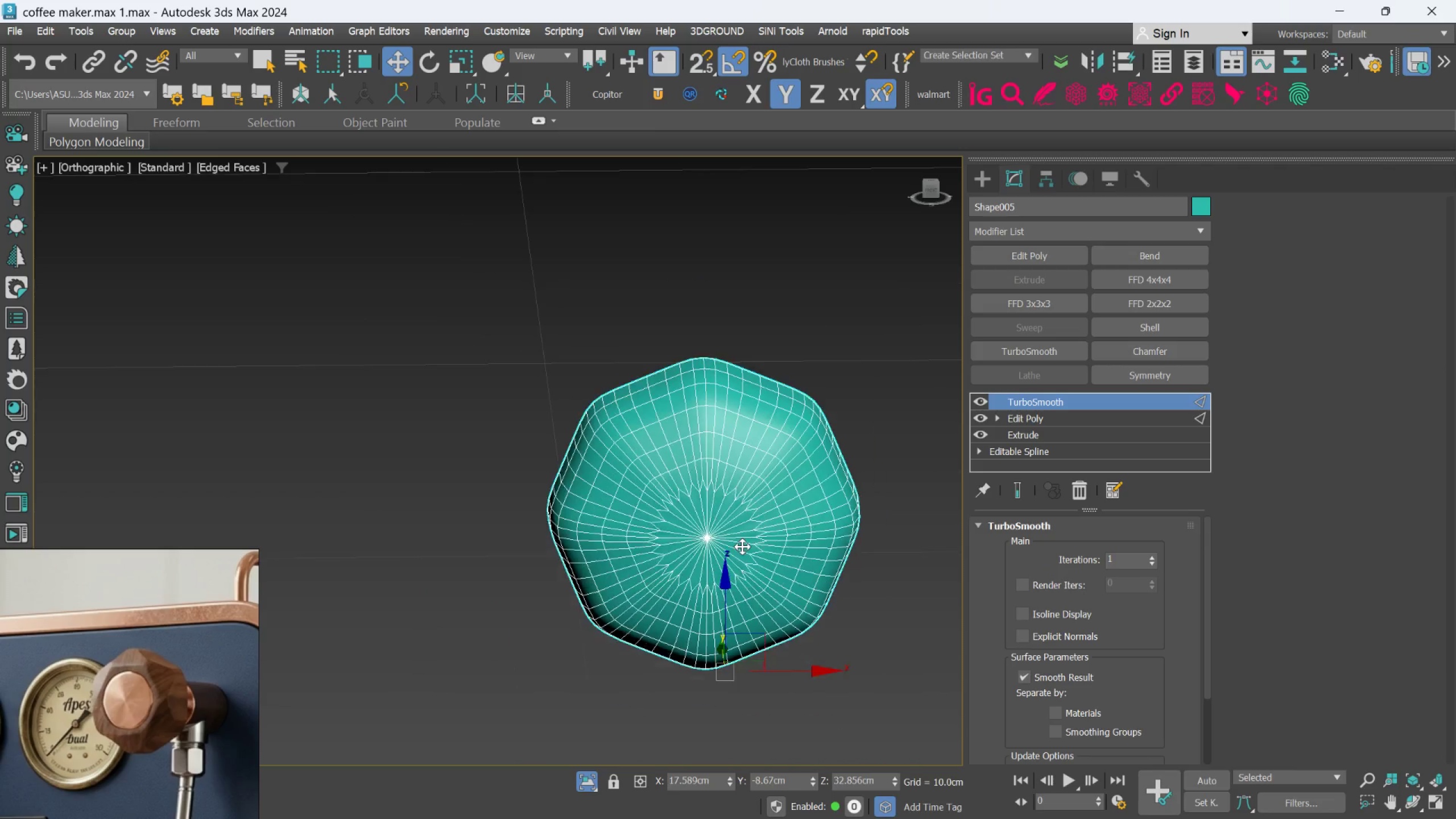 
key(F4)
 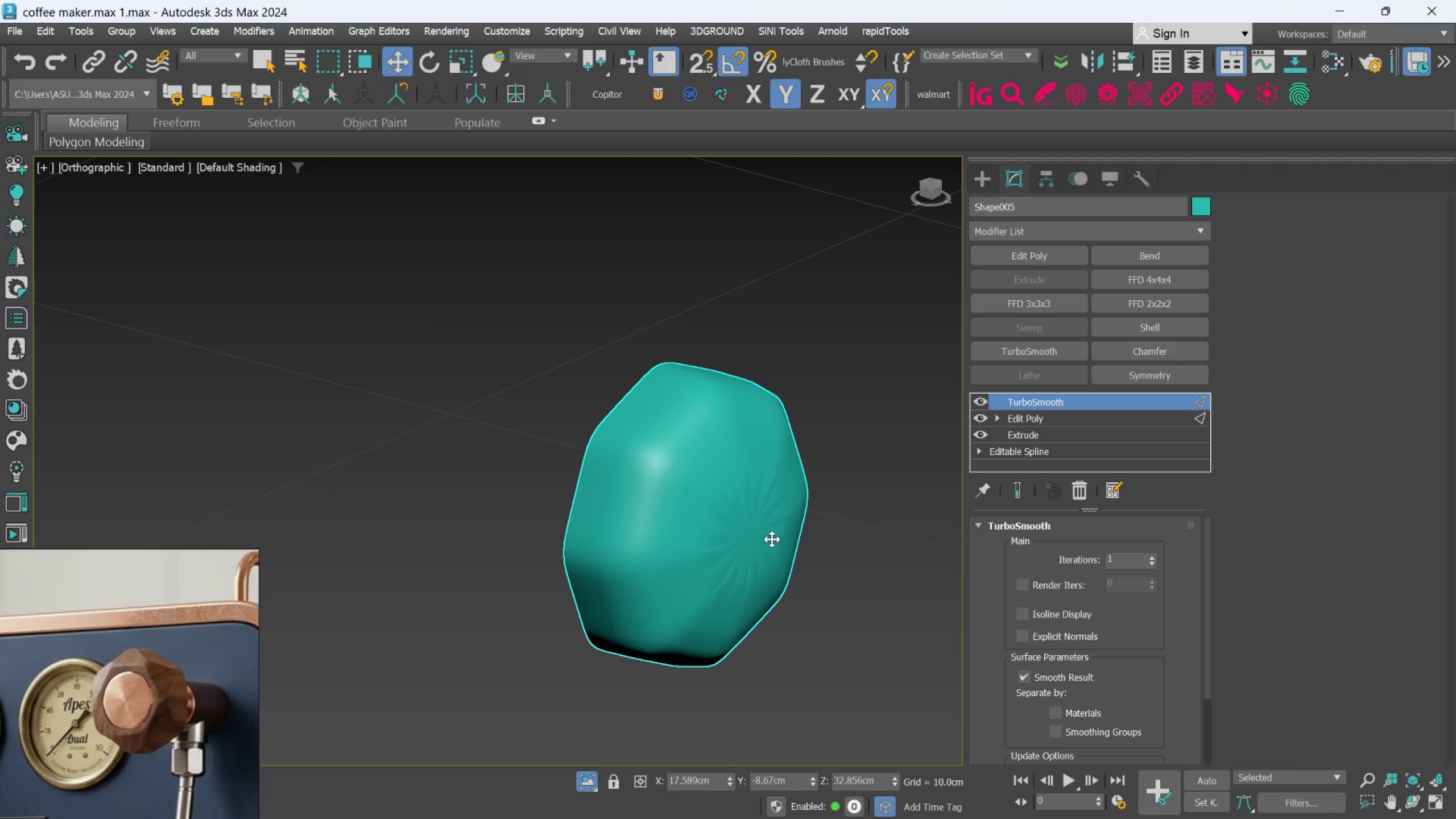 
scroll: coordinate [771, 539], scroll_direction: up, amount: 1.0
 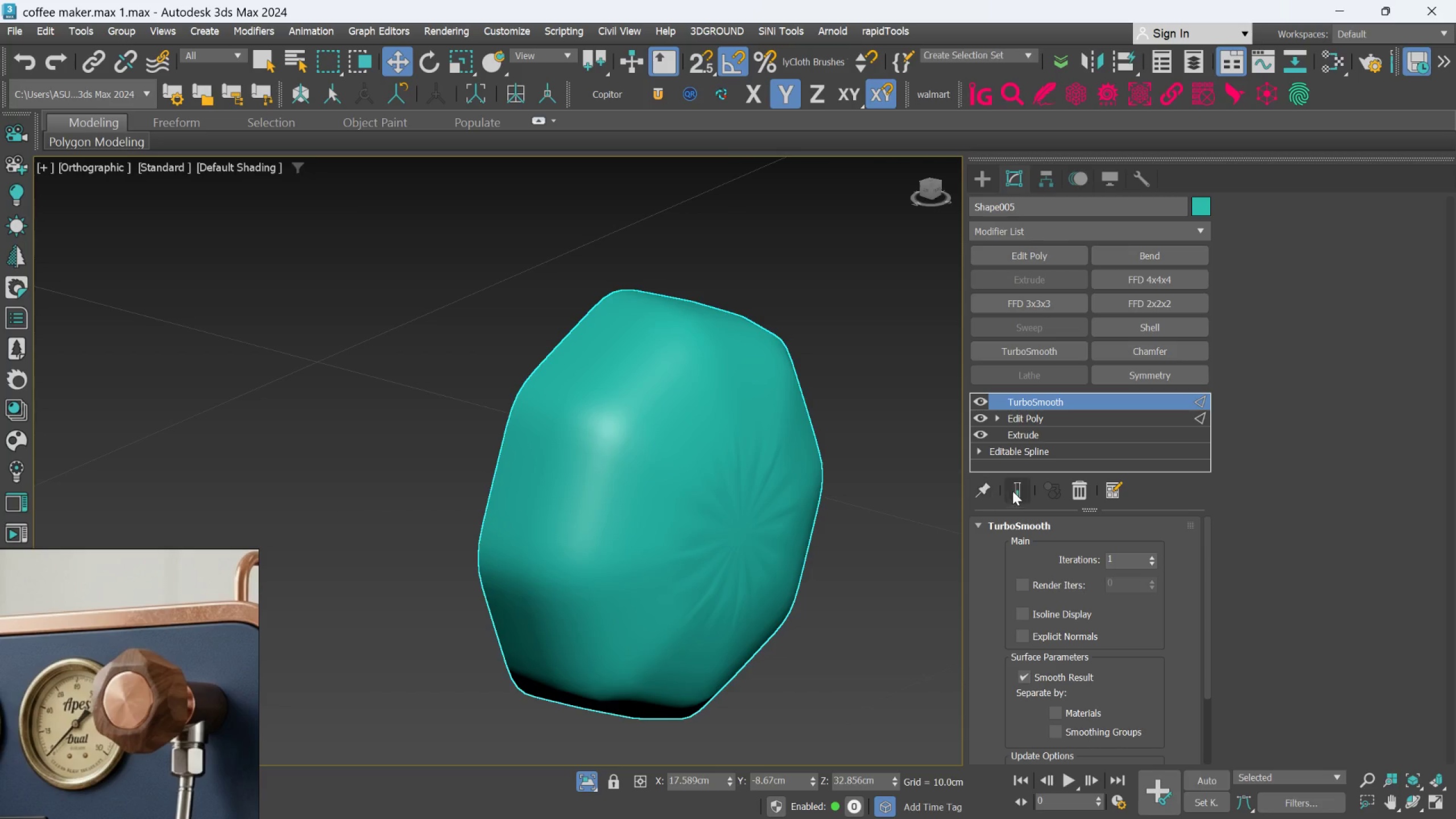 
left_click([1015, 489])
 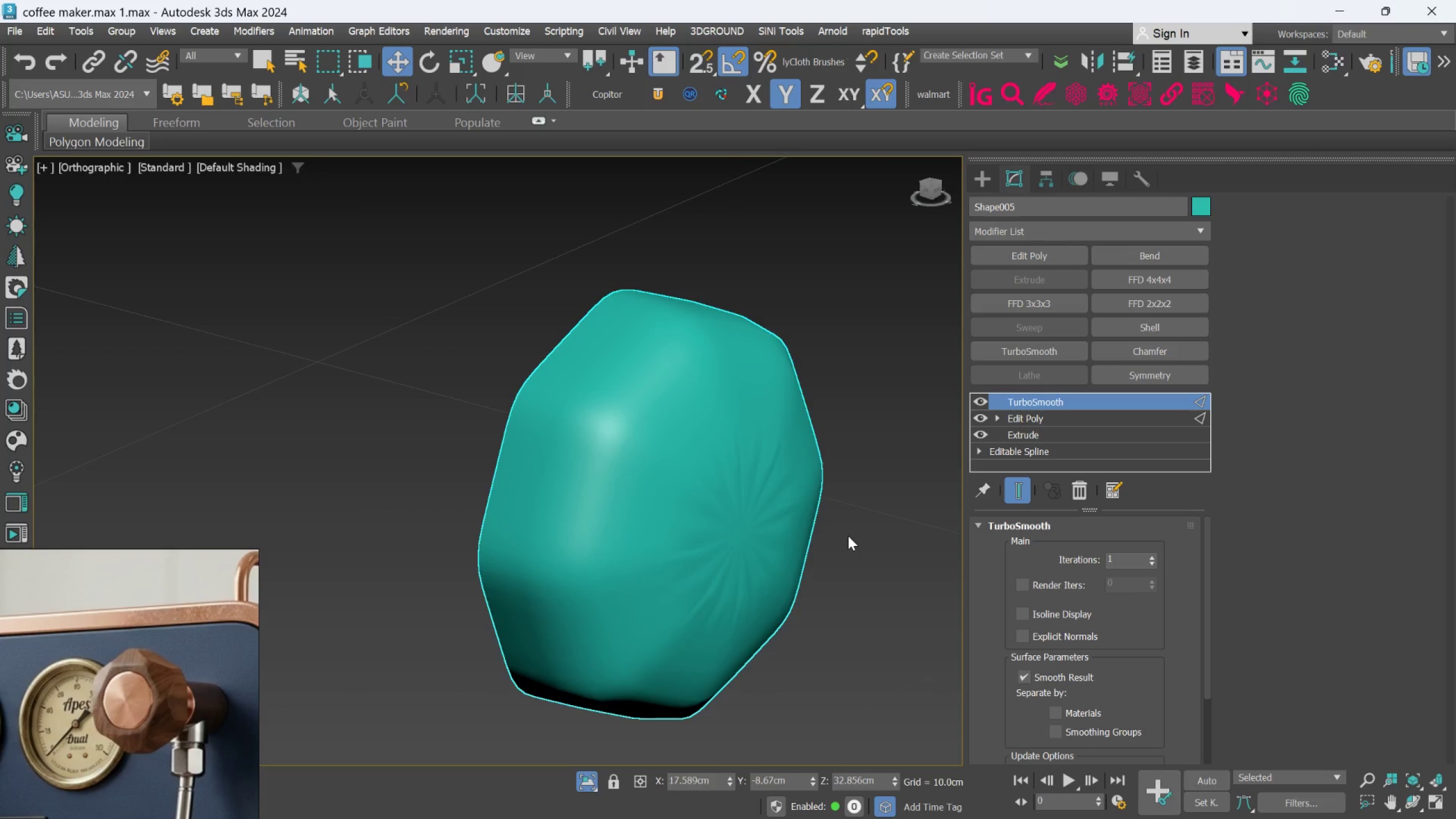 
hold_key(key=AltLeft, duration=0.91)
 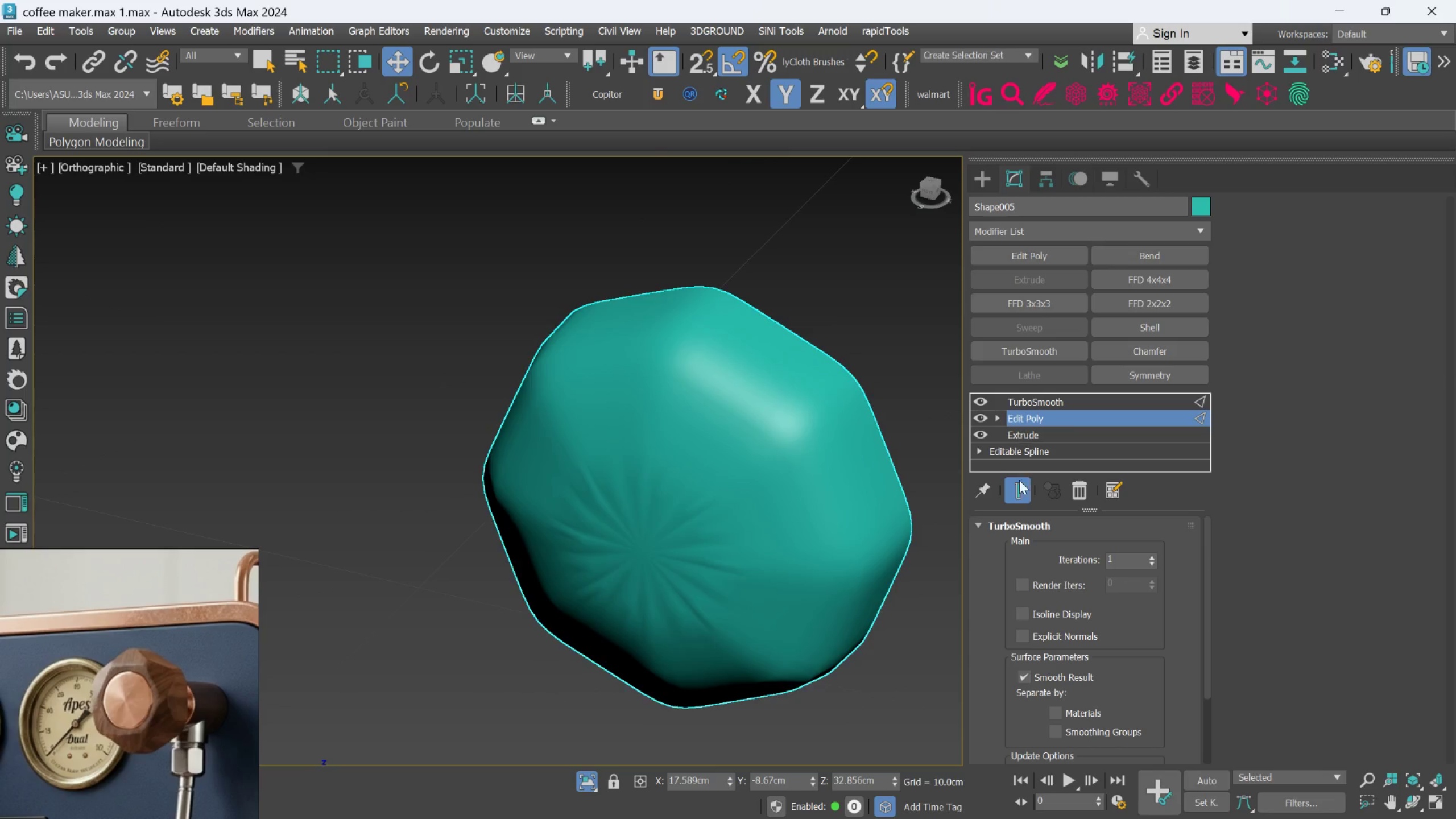 
left_click([1020, 497])
 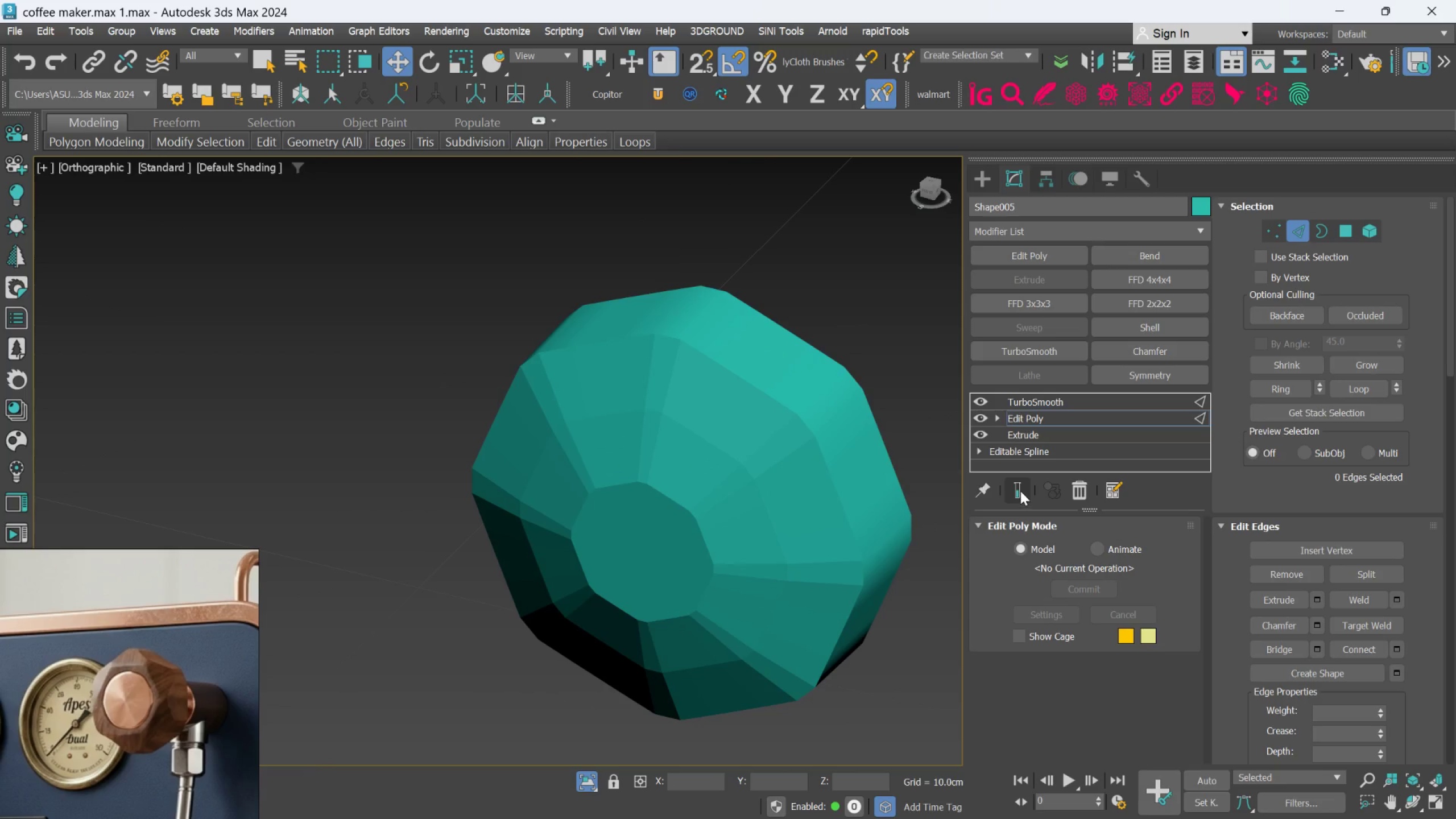 
key(F5)
 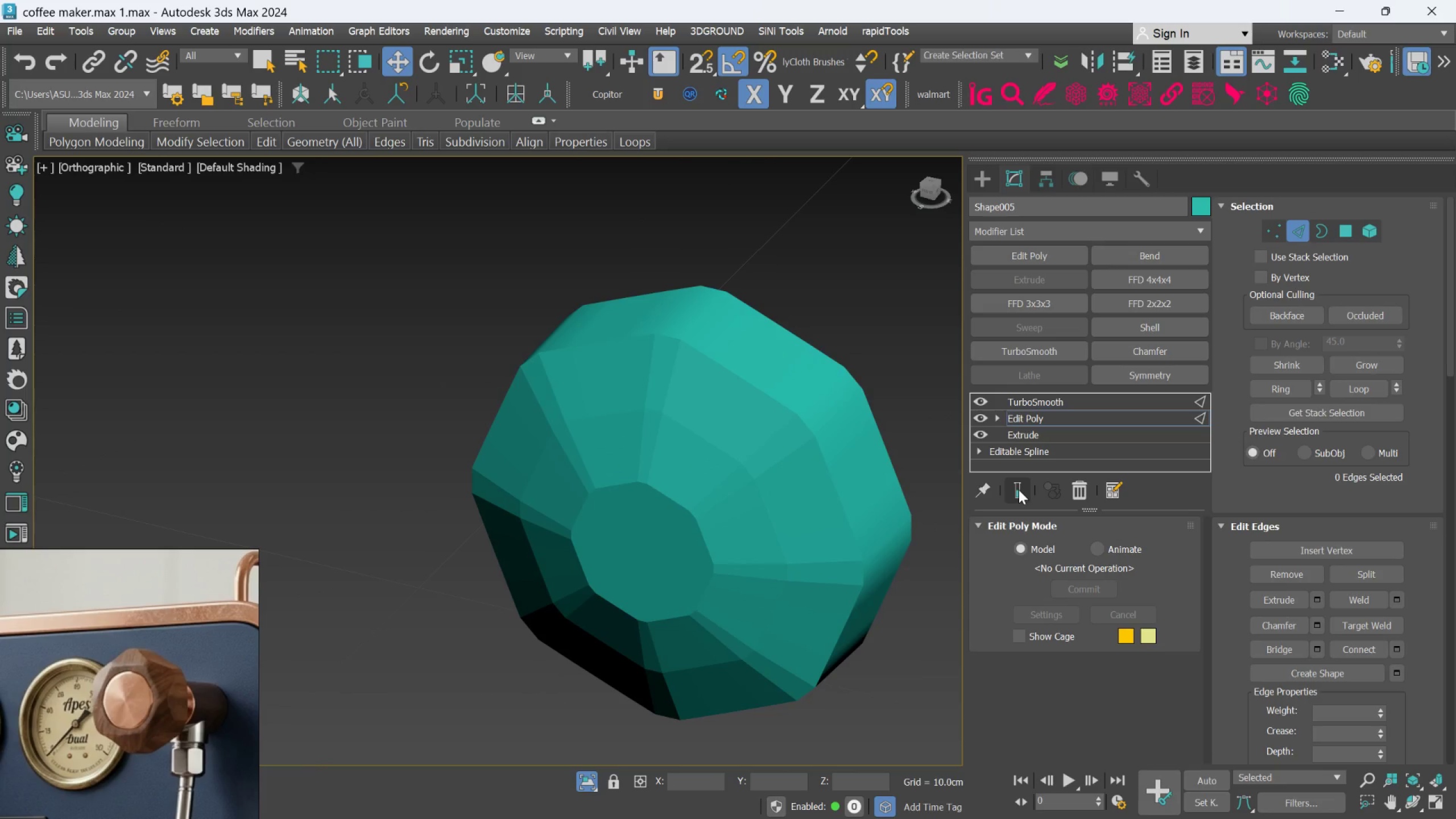 
key(F4)
 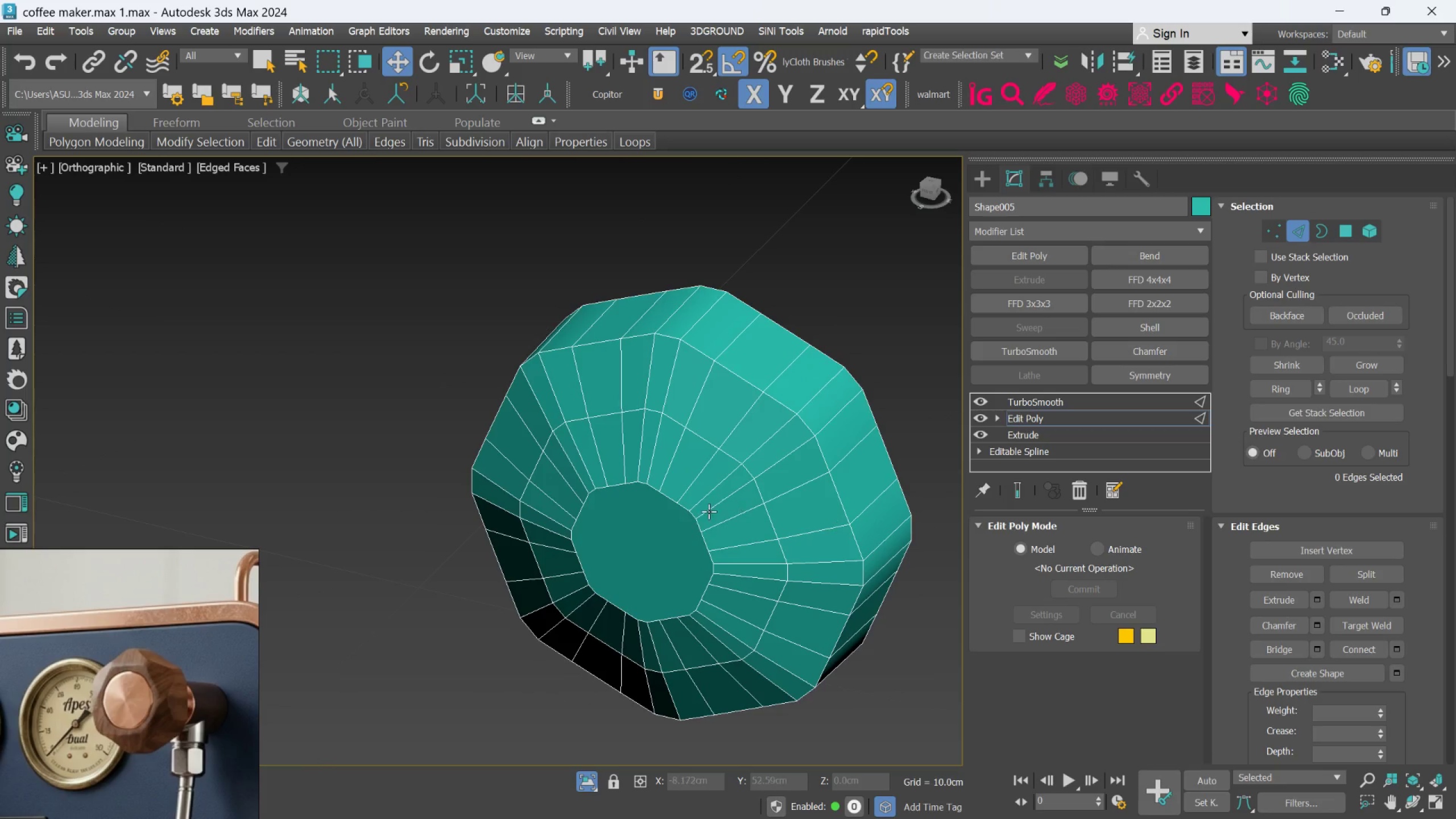 
scroll: coordinate [690, 517], scroll_direction: up, amount: 1.0
 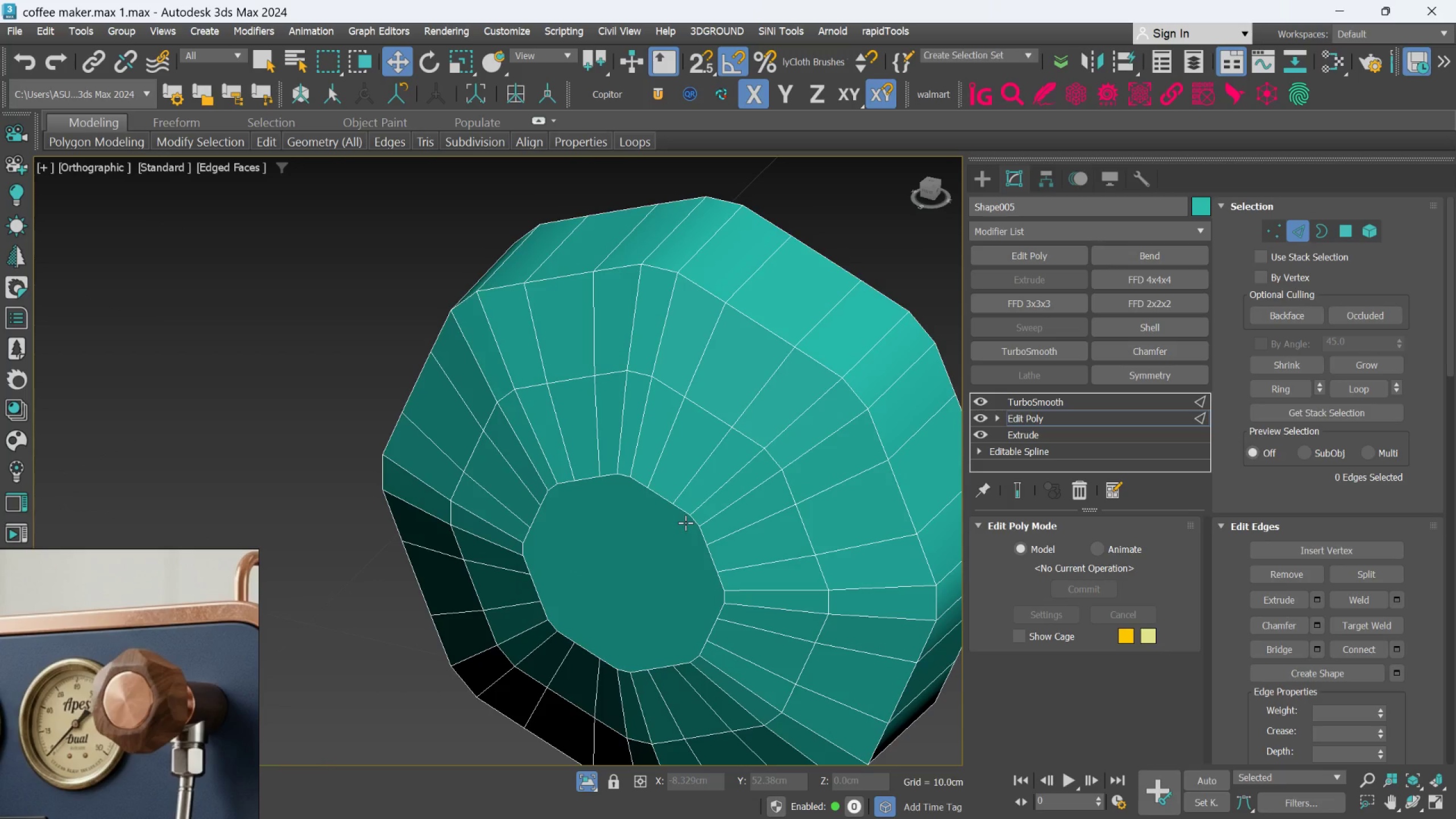 
scroll: coordinate [685, 523], scroll_direction: down, amount: 1.0
 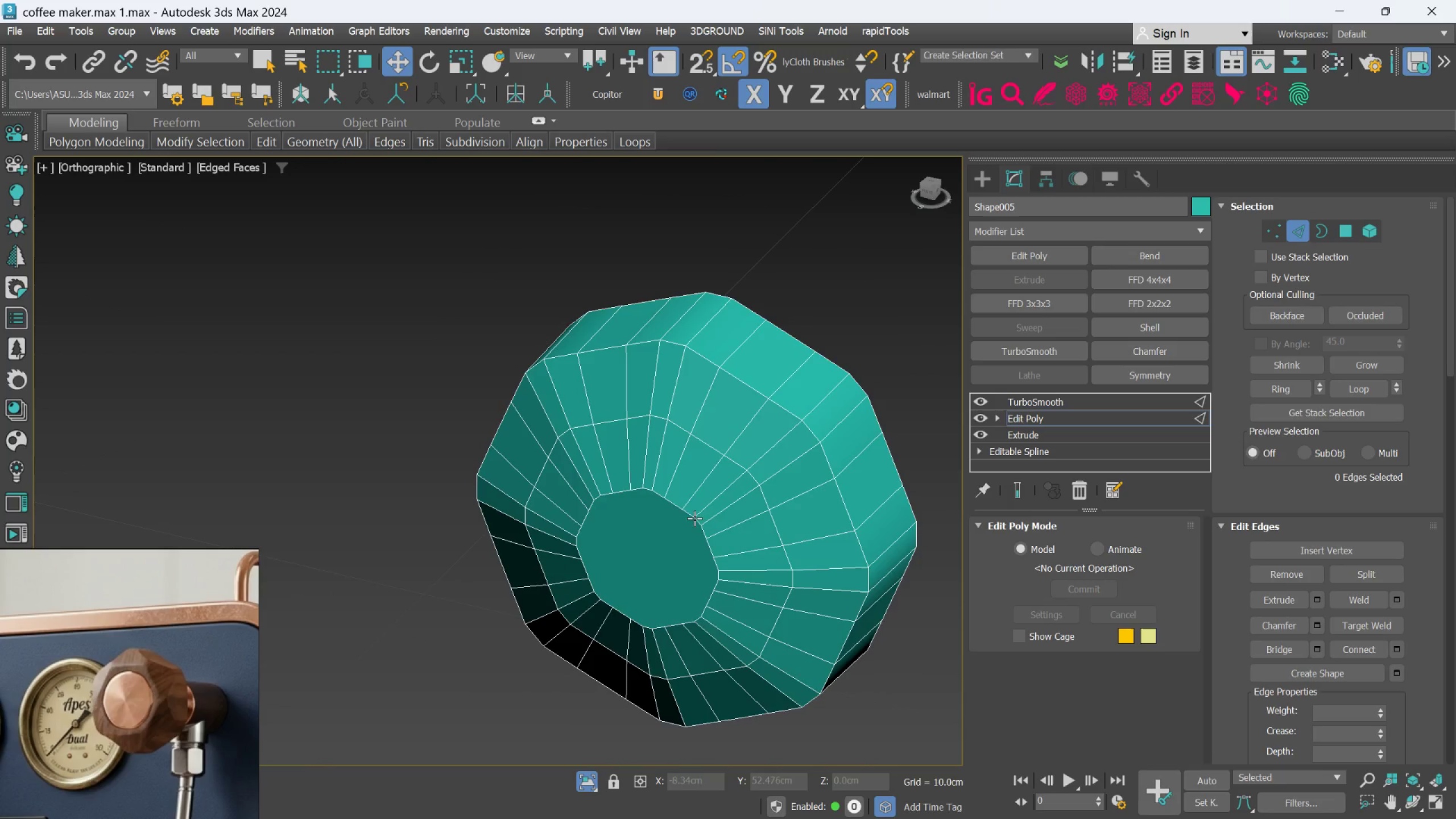 
scroll: coordinate [699, 517], scroll_direction: up, amount: 2.0
 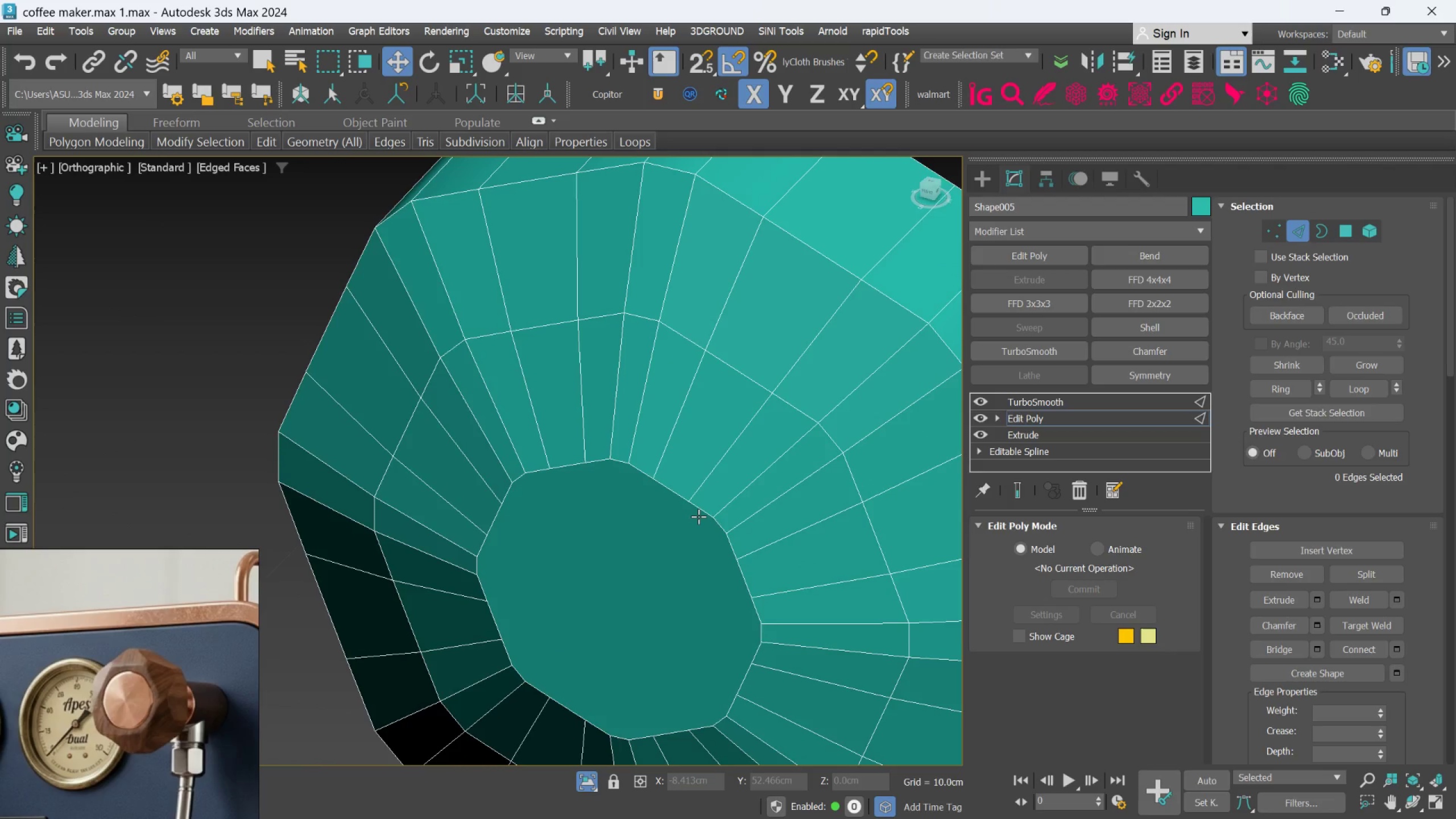 
scroll: coordinate [698, 516], scroll_direction: down, amount: 1.0
 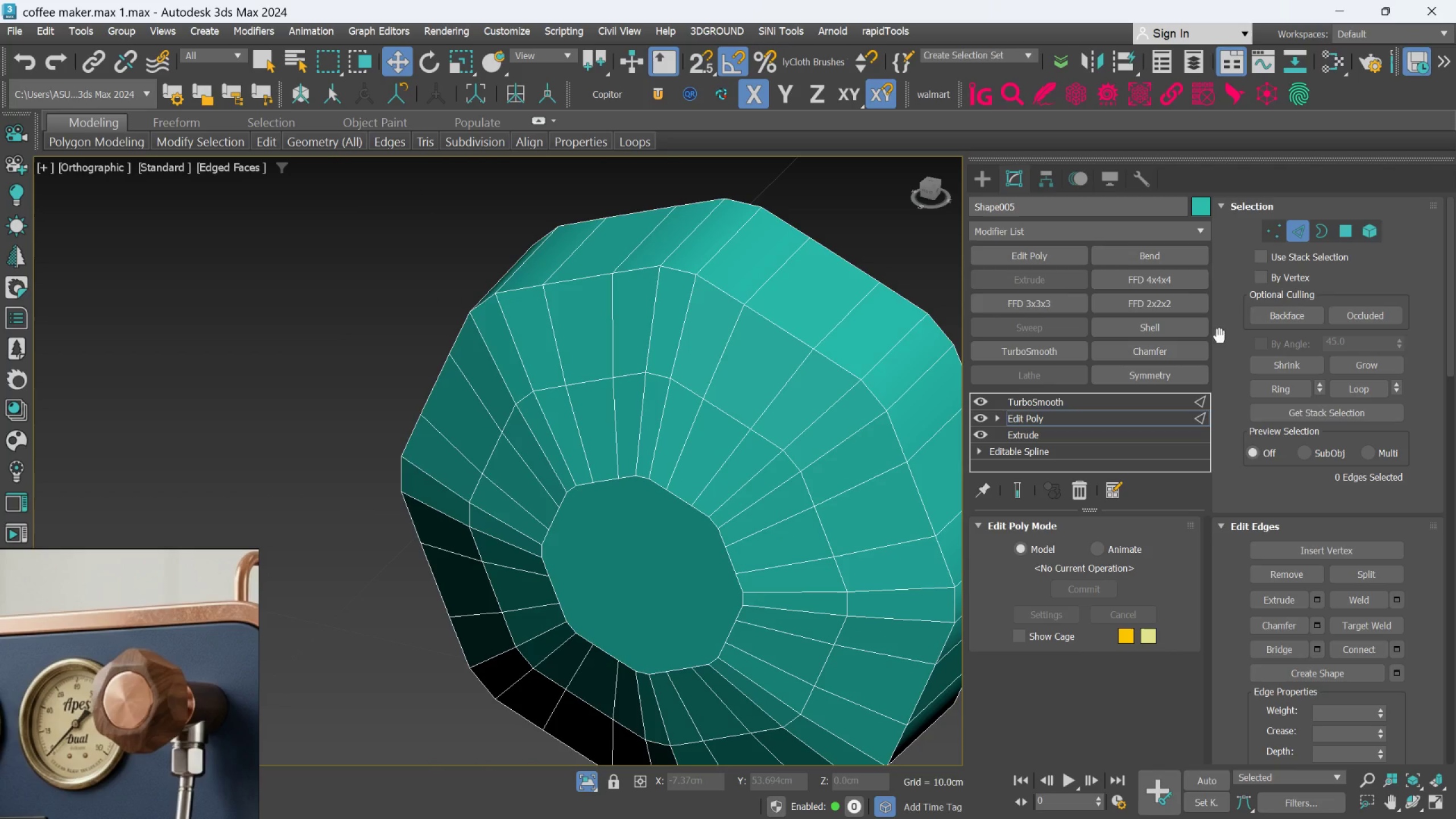 
left_click([1336, 229])
 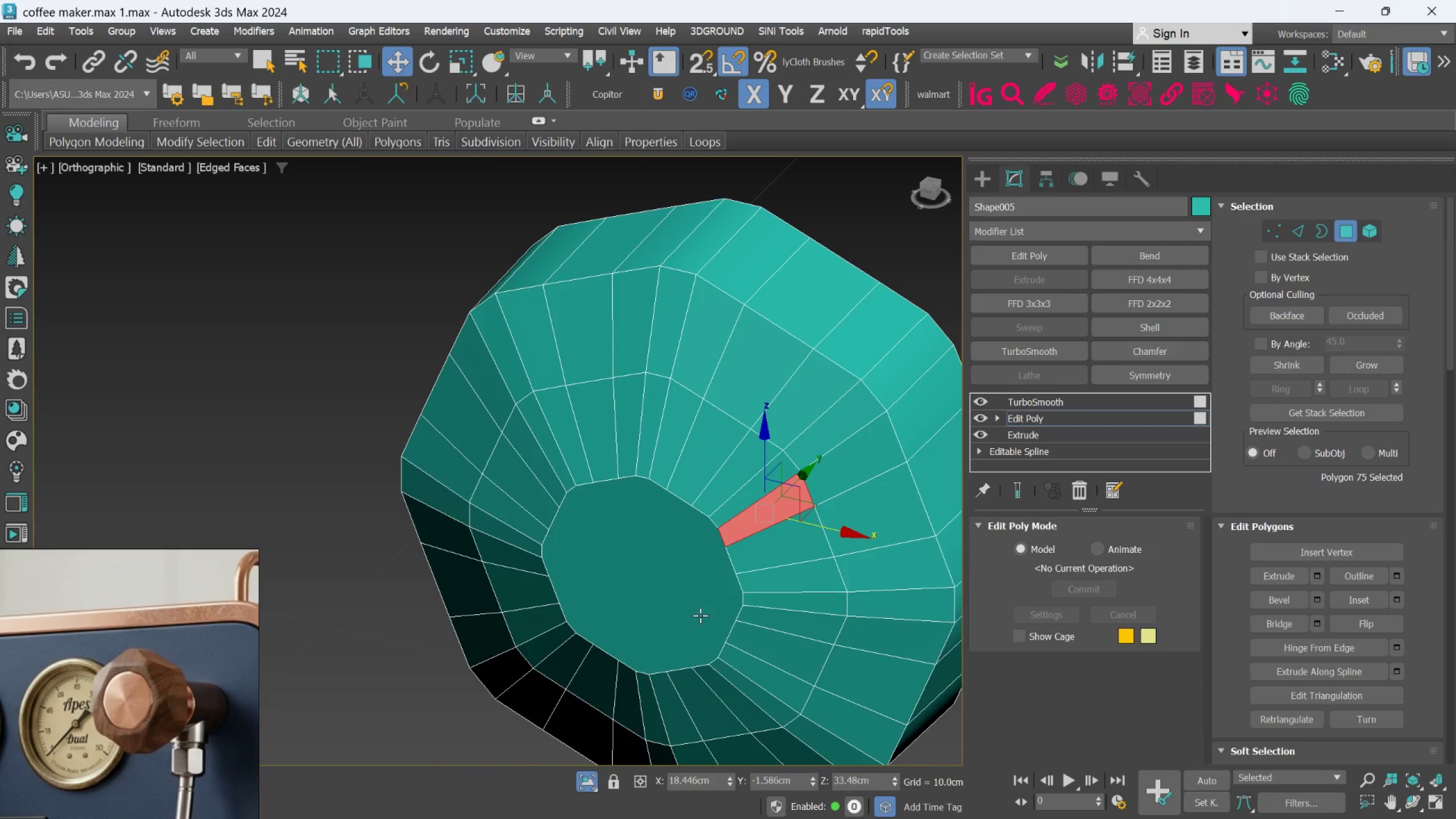 
left_click([700, 611])
 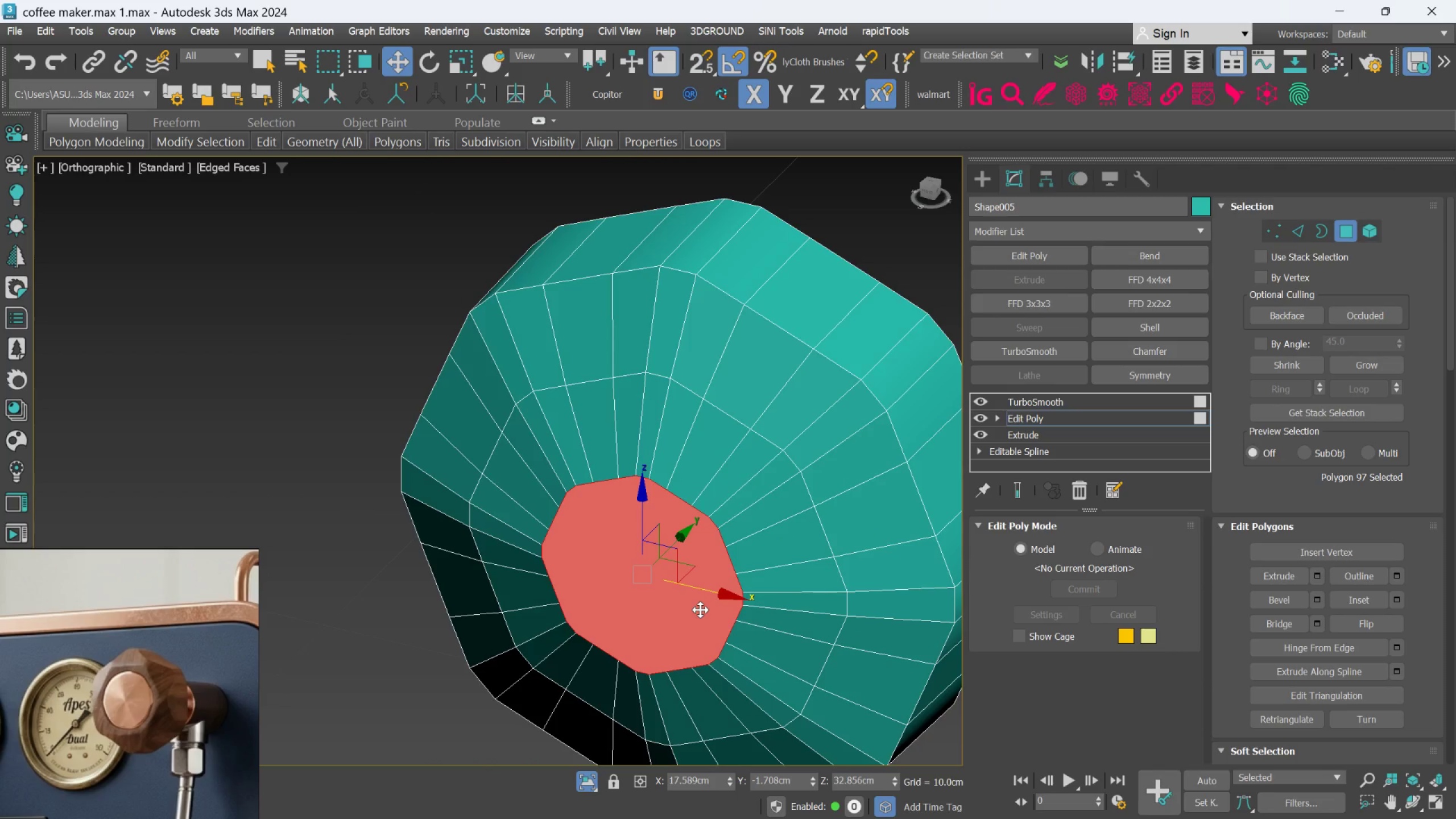 
key(Delete)
 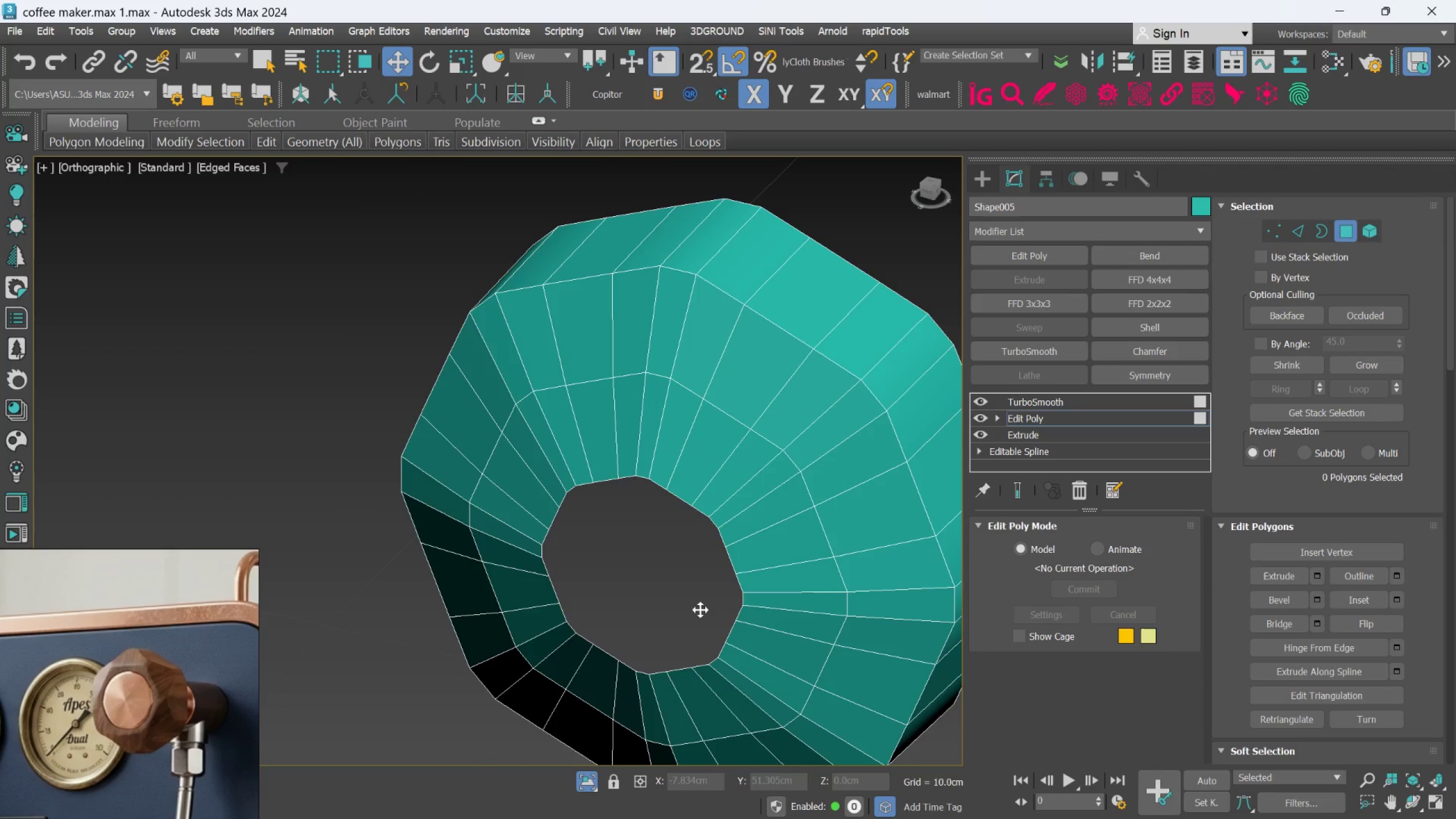 
key(Delete)
 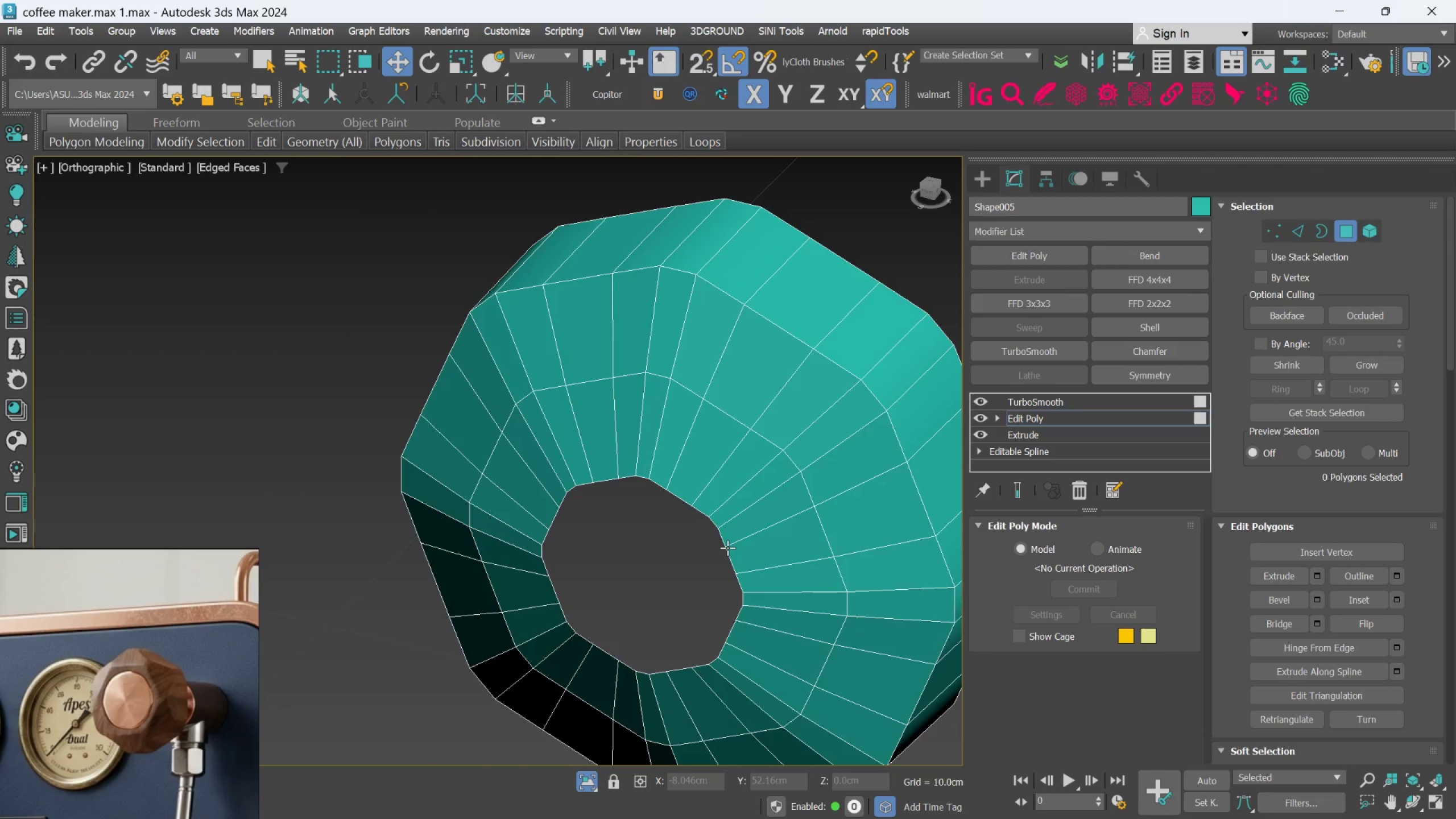 
left_click([1294, 230])
 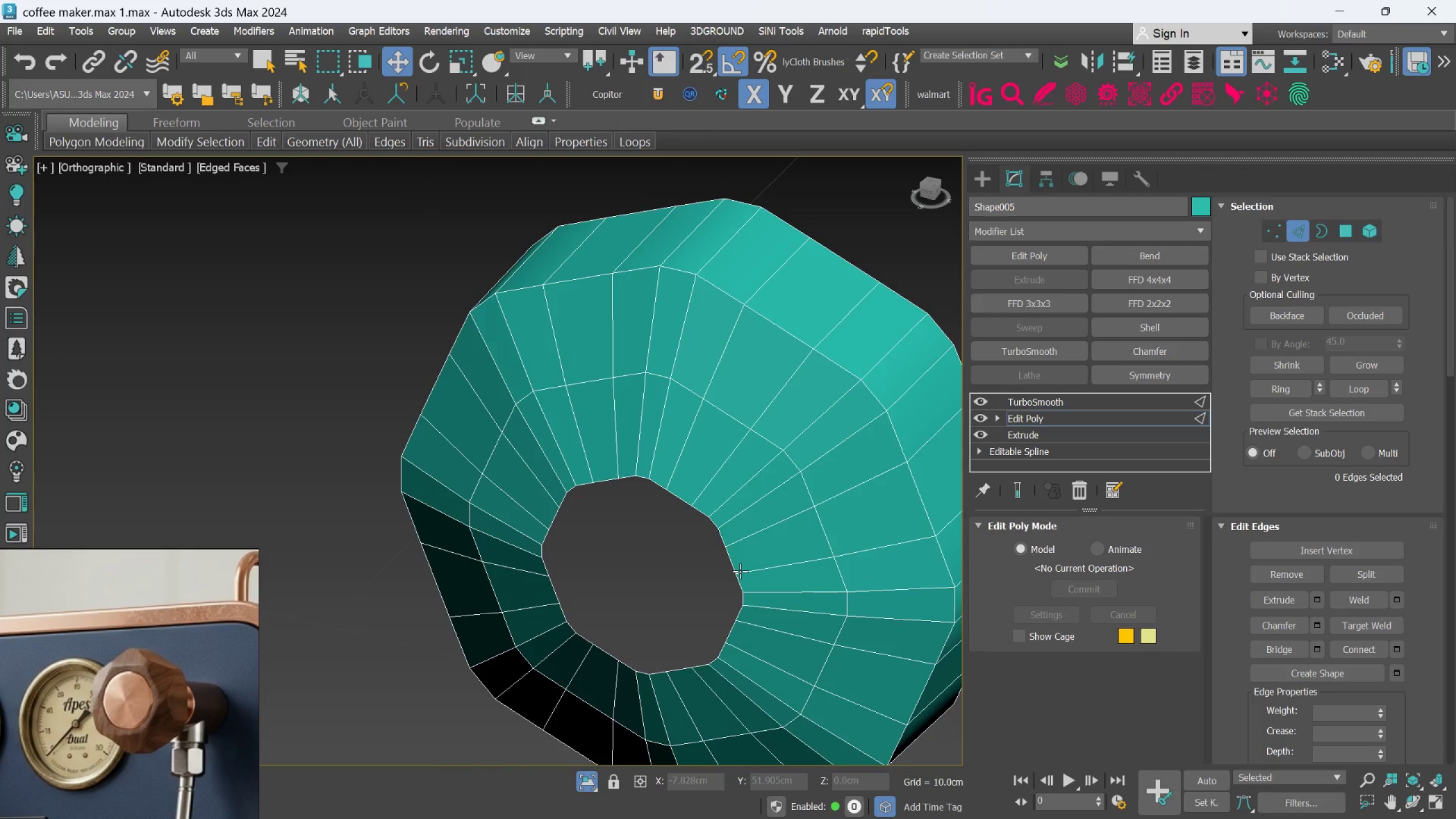 
double_click([740, 571])
 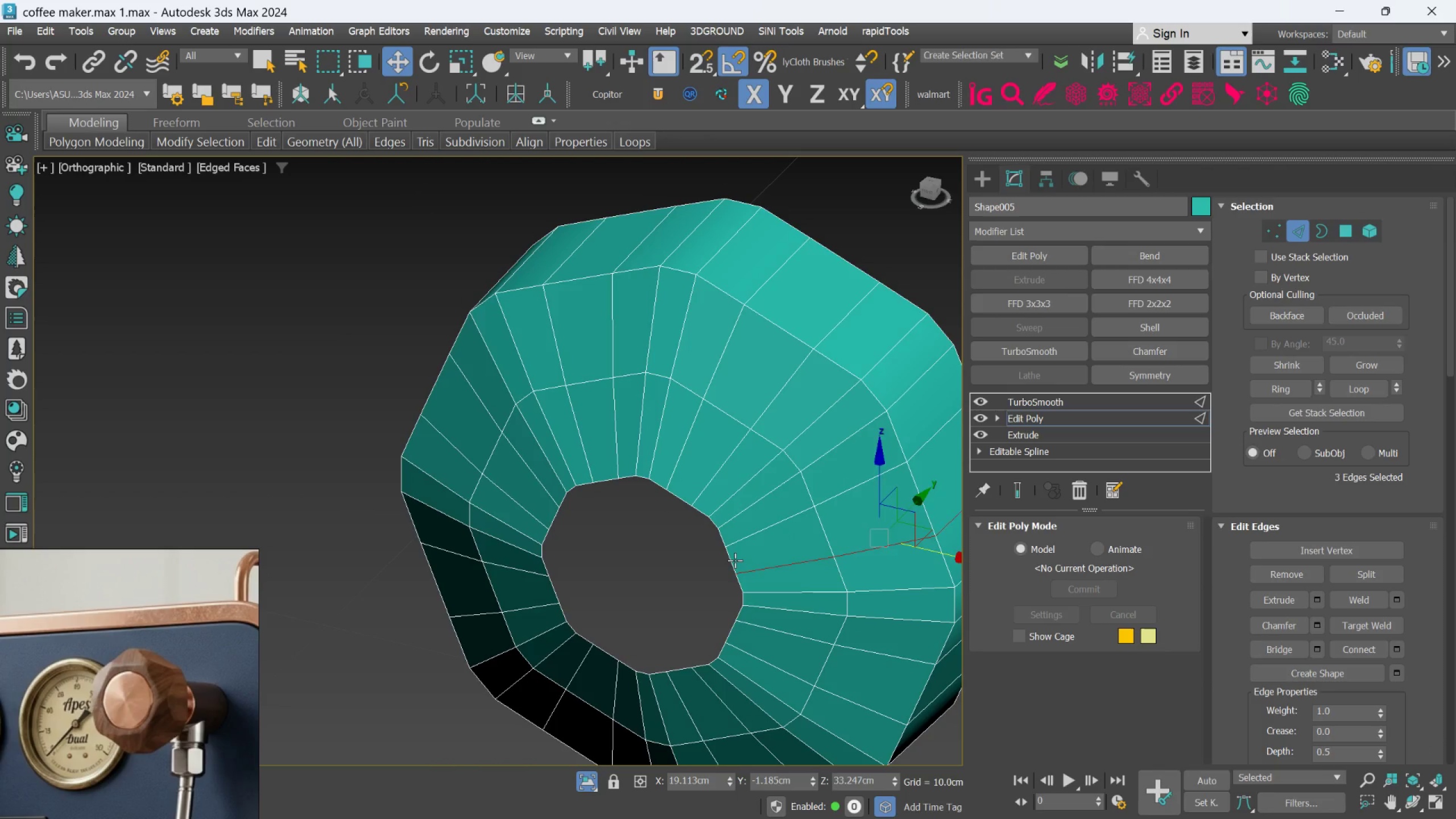 
double_click([735, 560])
 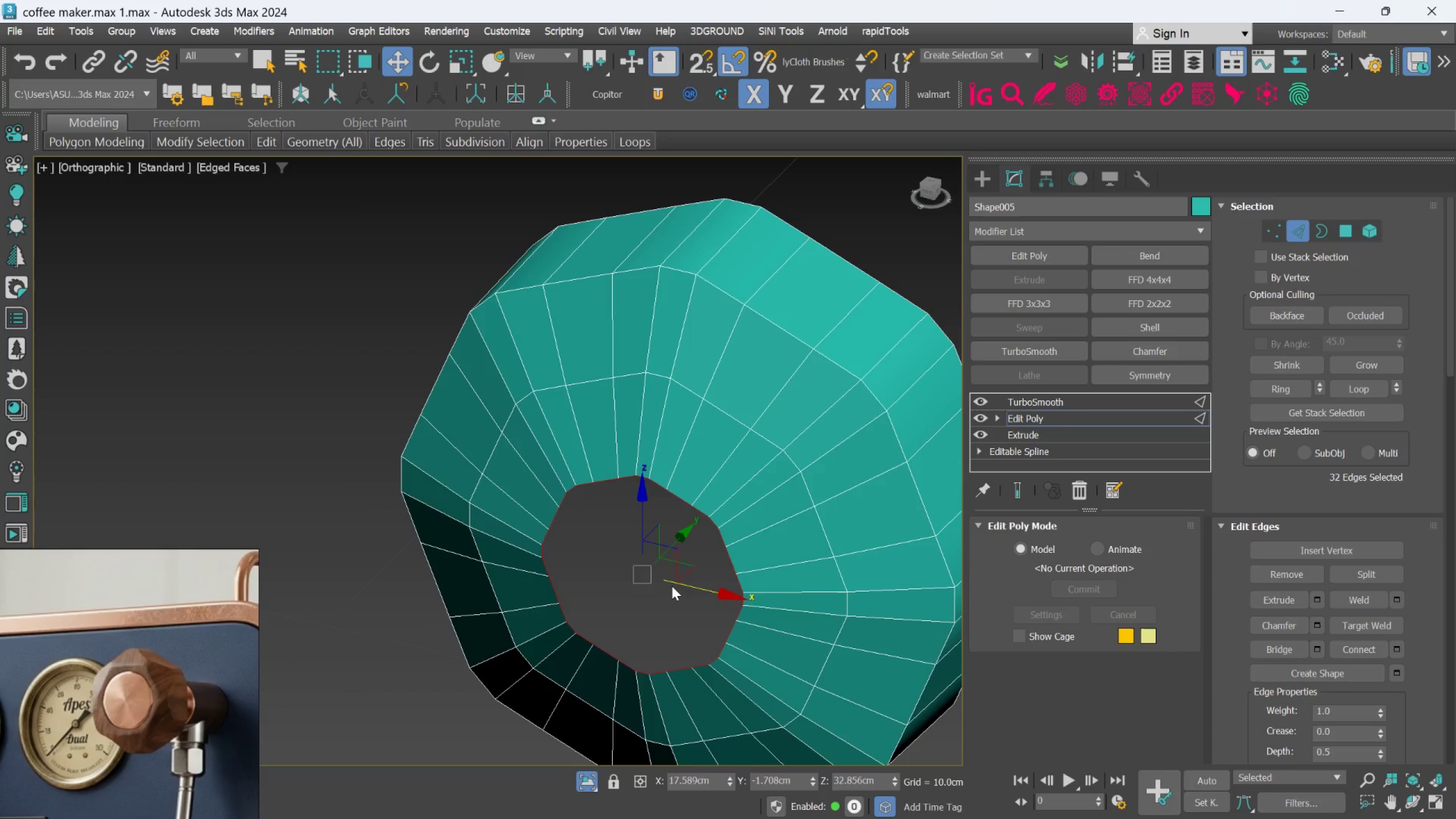 
key(R)
 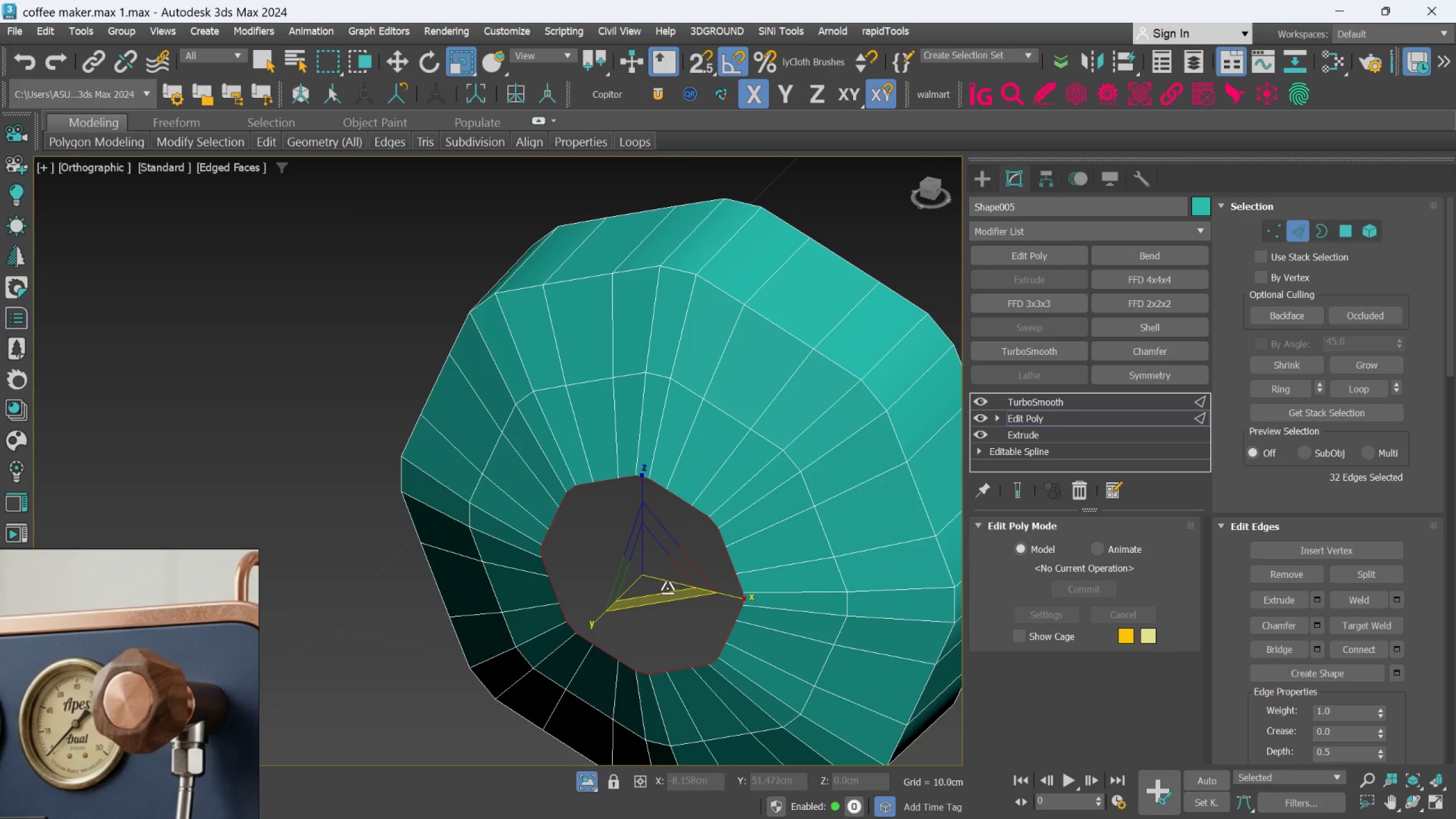 
hold_key(key=ShiftLeft, duration=1.47)
left_click_drag(start_coordinate=[659, 577], to_coordinate=[680, 646])
 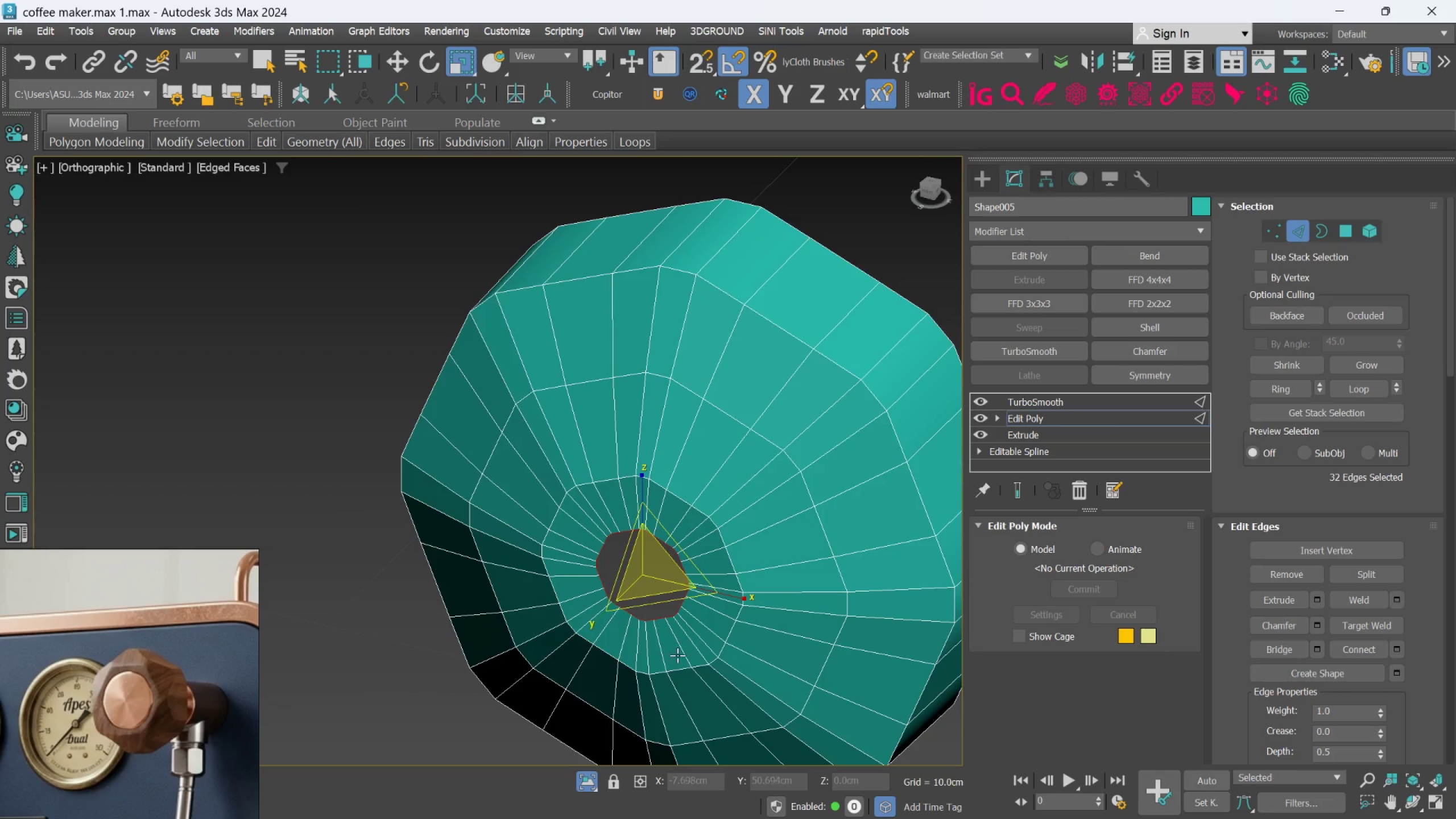 
hold_key(key=AltLeft, duration=0.56)
 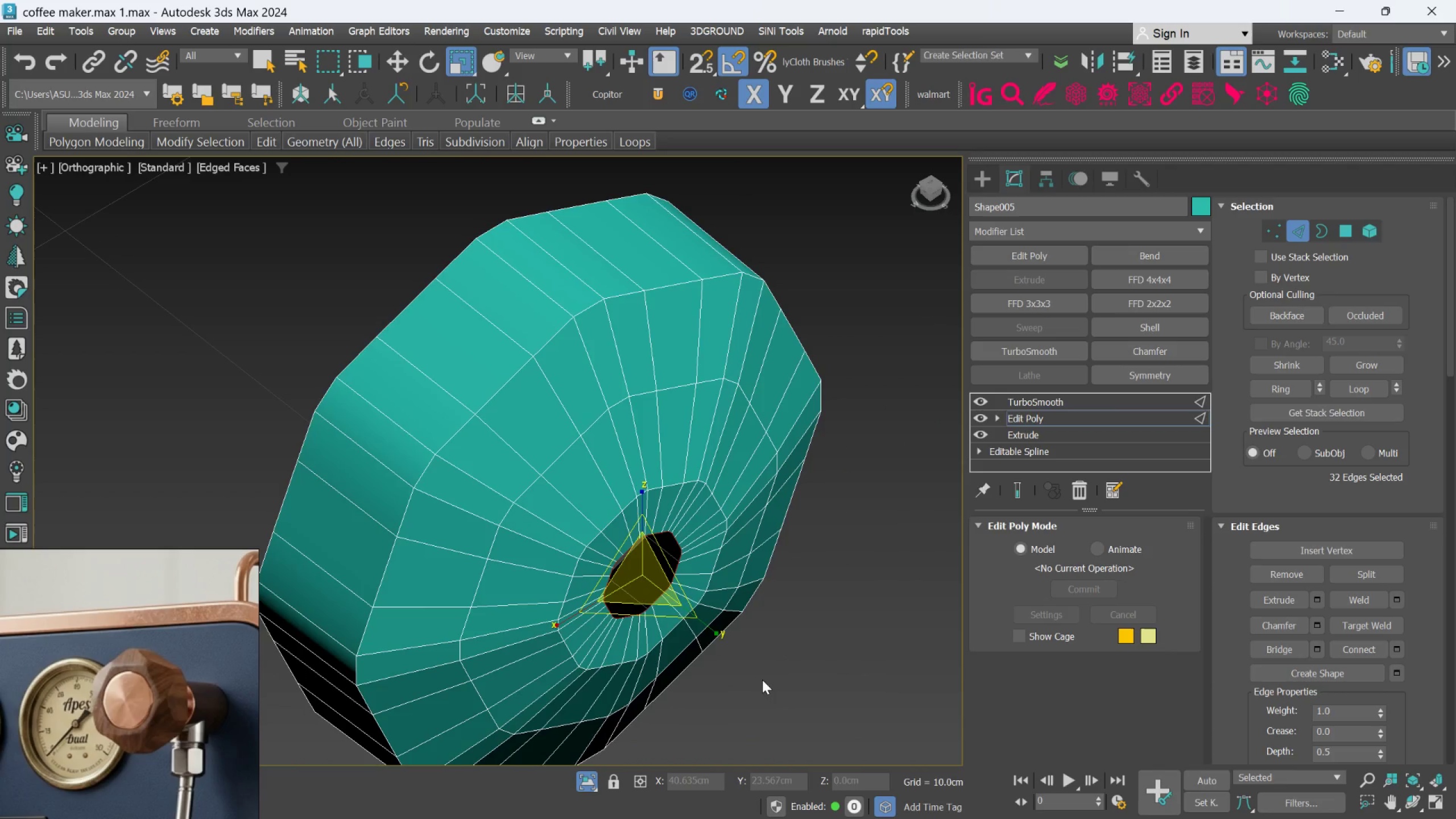 
key(W)
 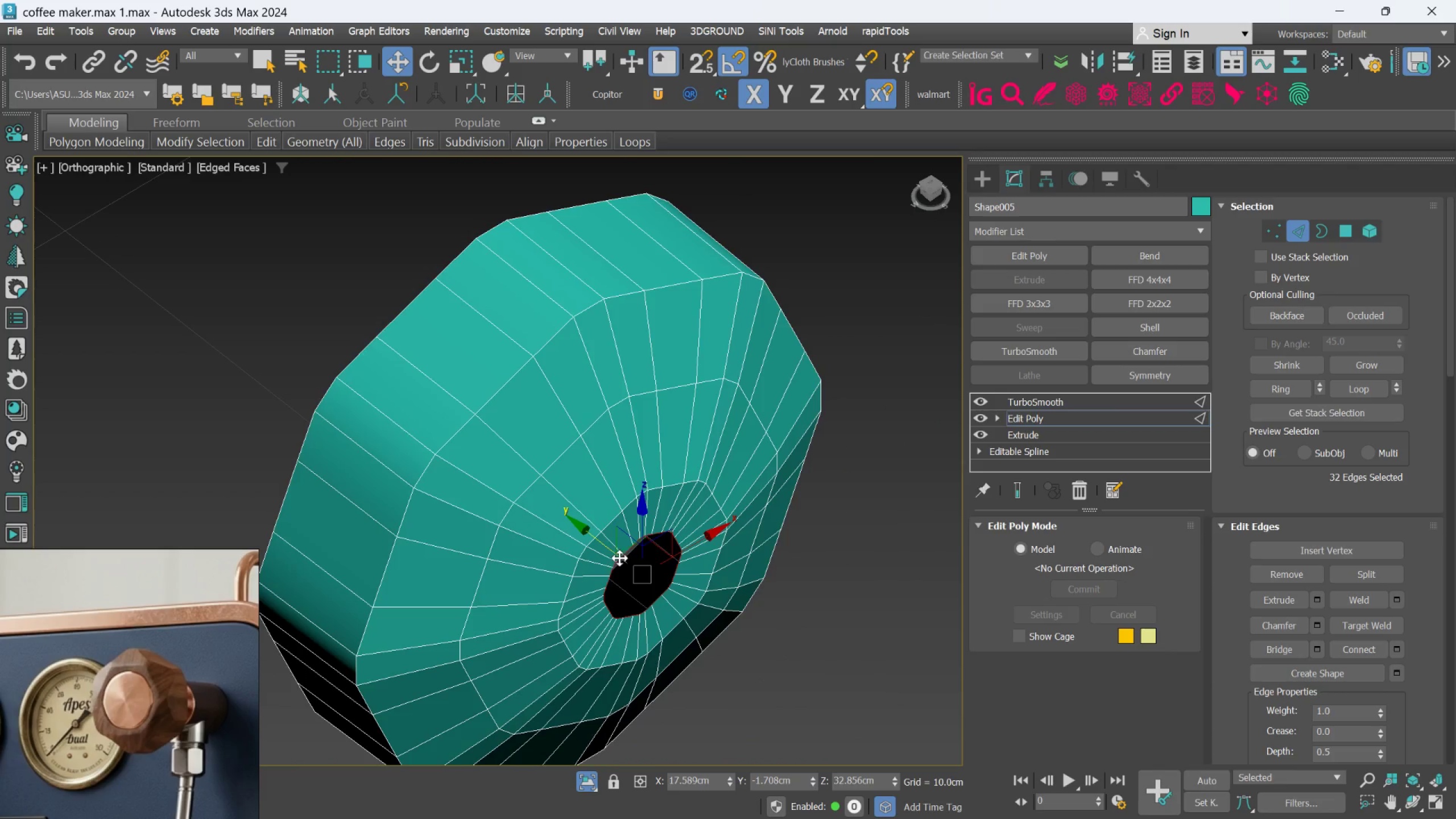 
left_click_drag(start_coordinate=[619, 557], to_coordinate=[627, 564])
 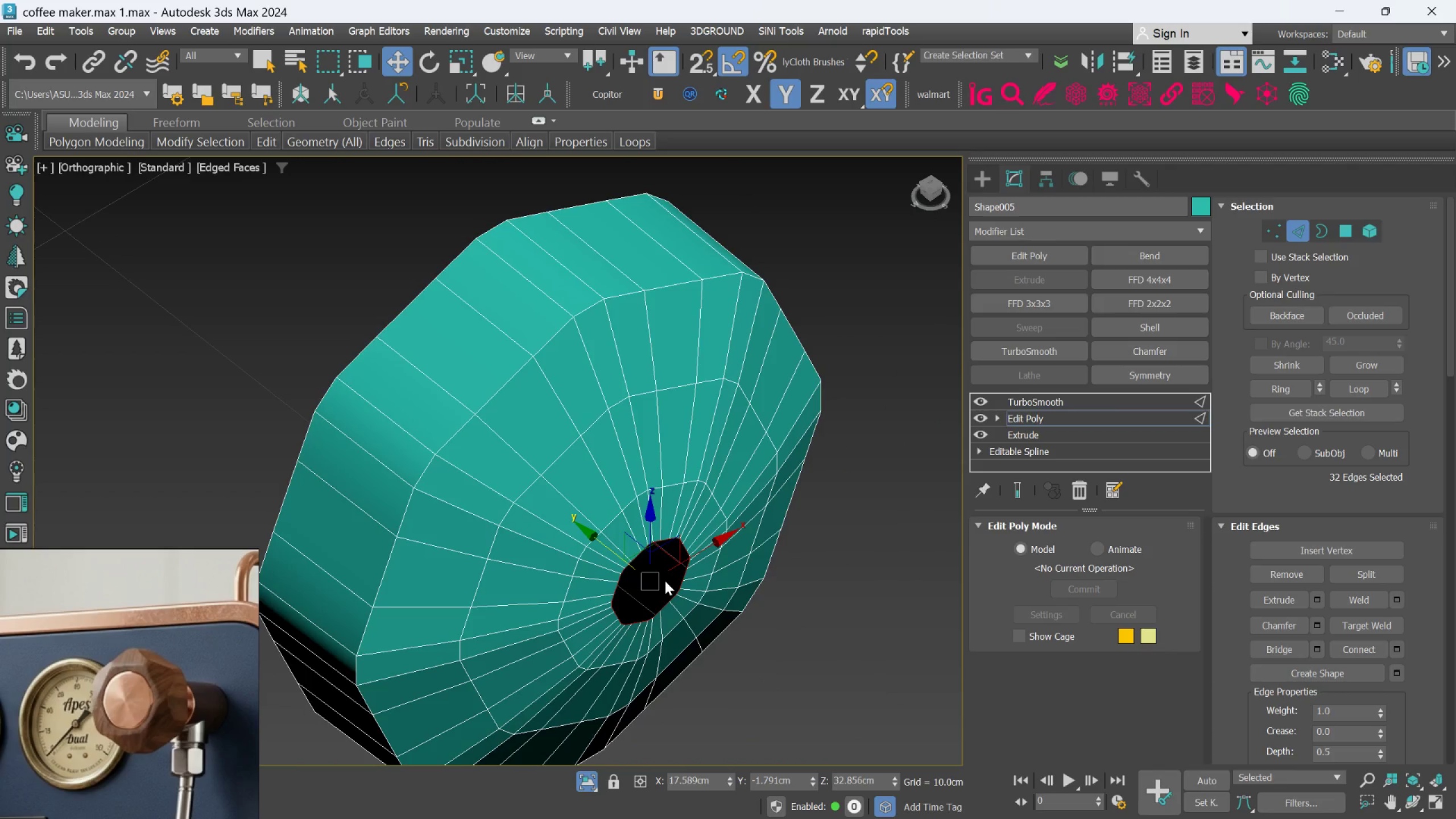 
key(R)
 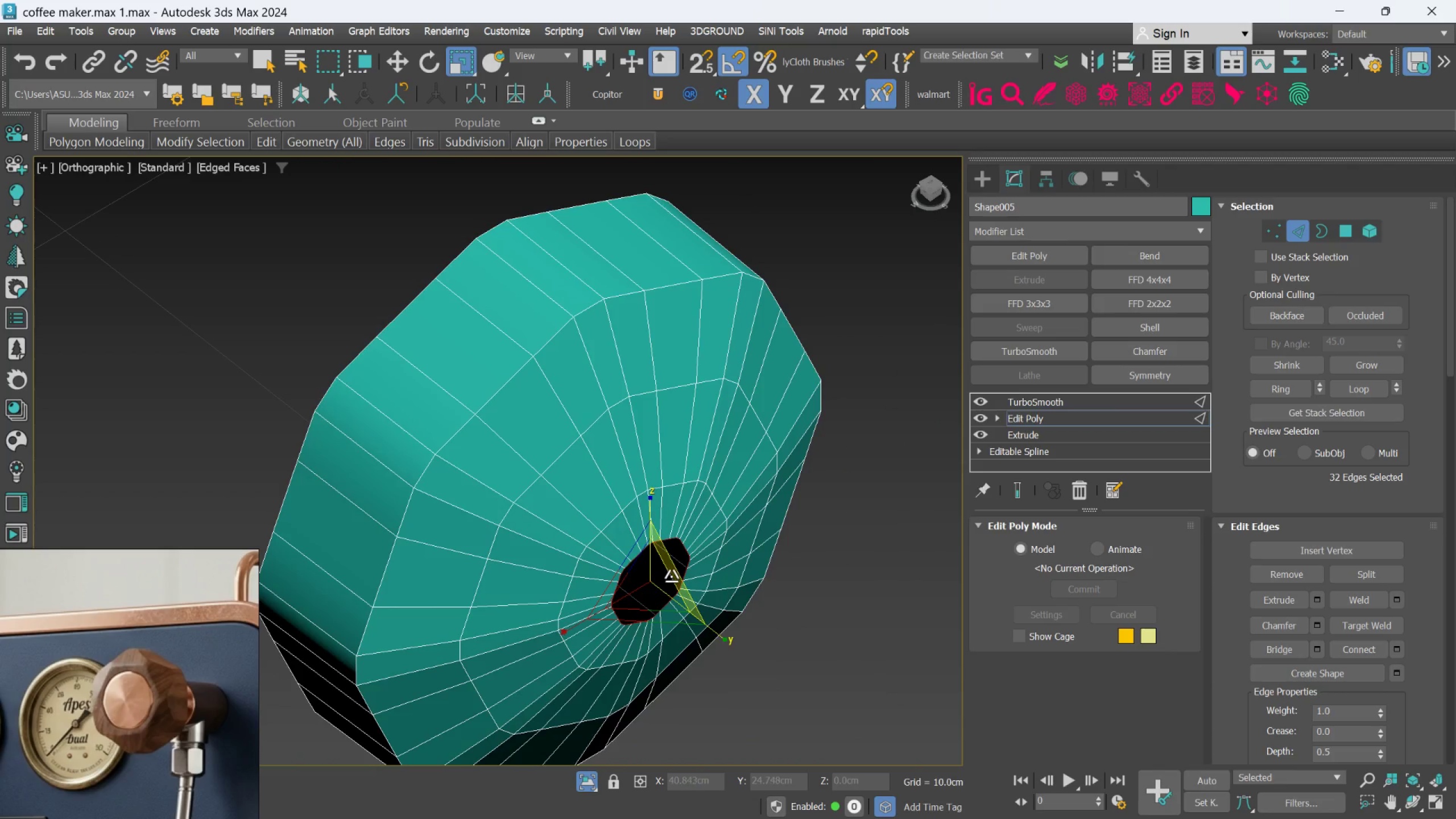 
hold_key(key=ShiftLeft, duration=1.5)
left_click_drag(start_coordinate=[663, 576], to_coordinate=[695, 766])
 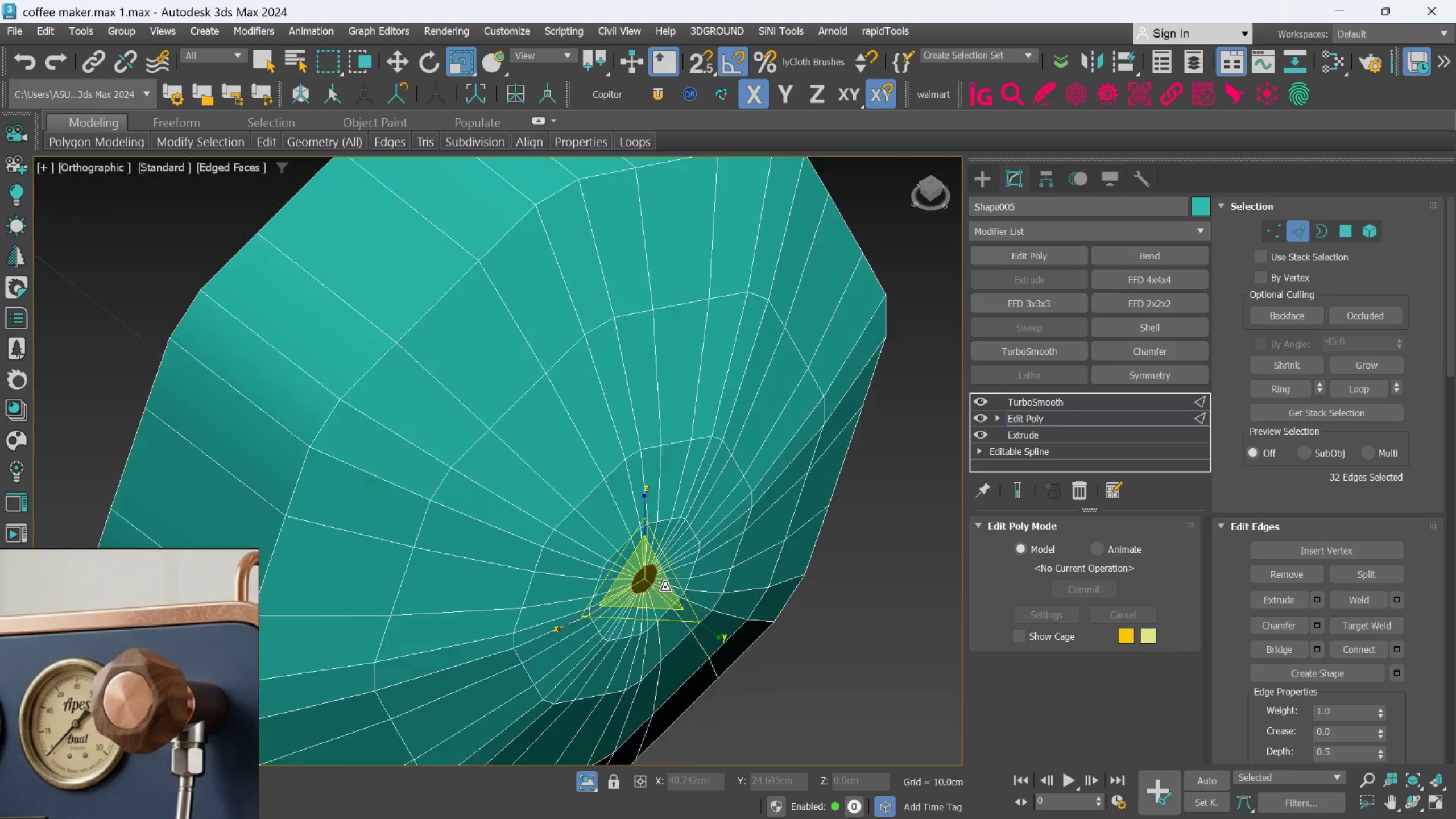 
key(Shift+ShiftLeft)
 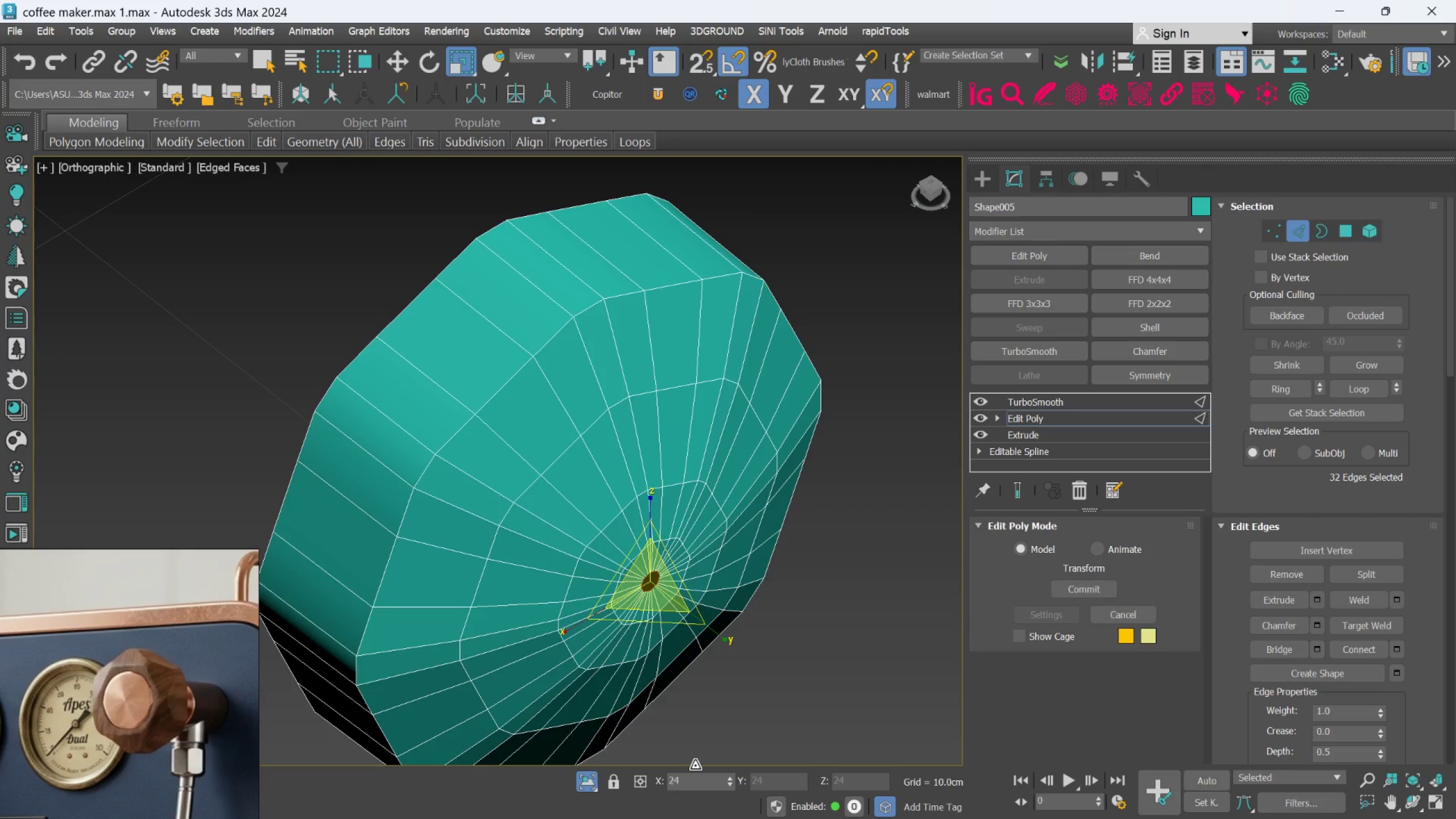 
key(Shift+ShiftLeft)
 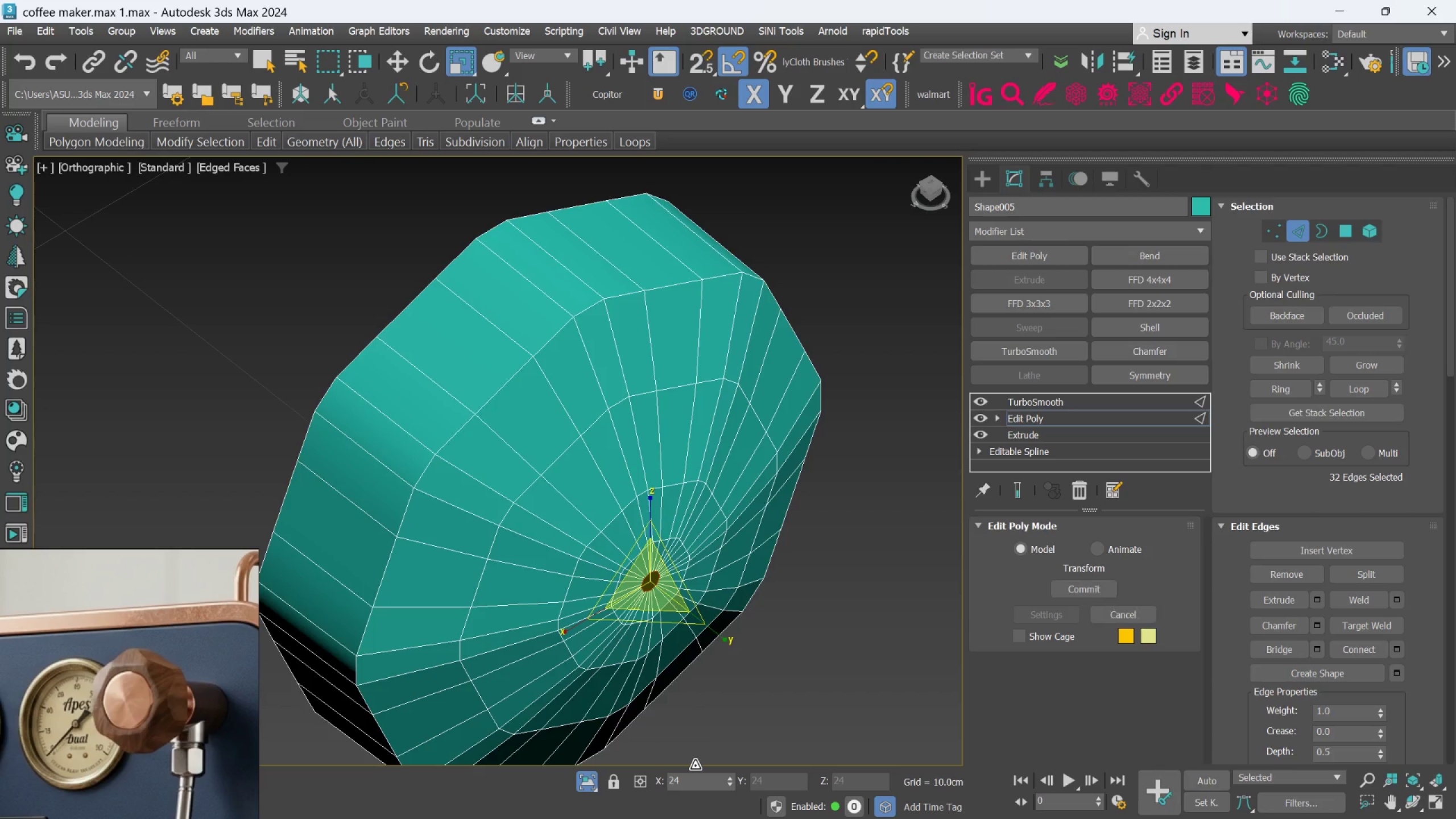 
key(Shift+ShiftLeft)
 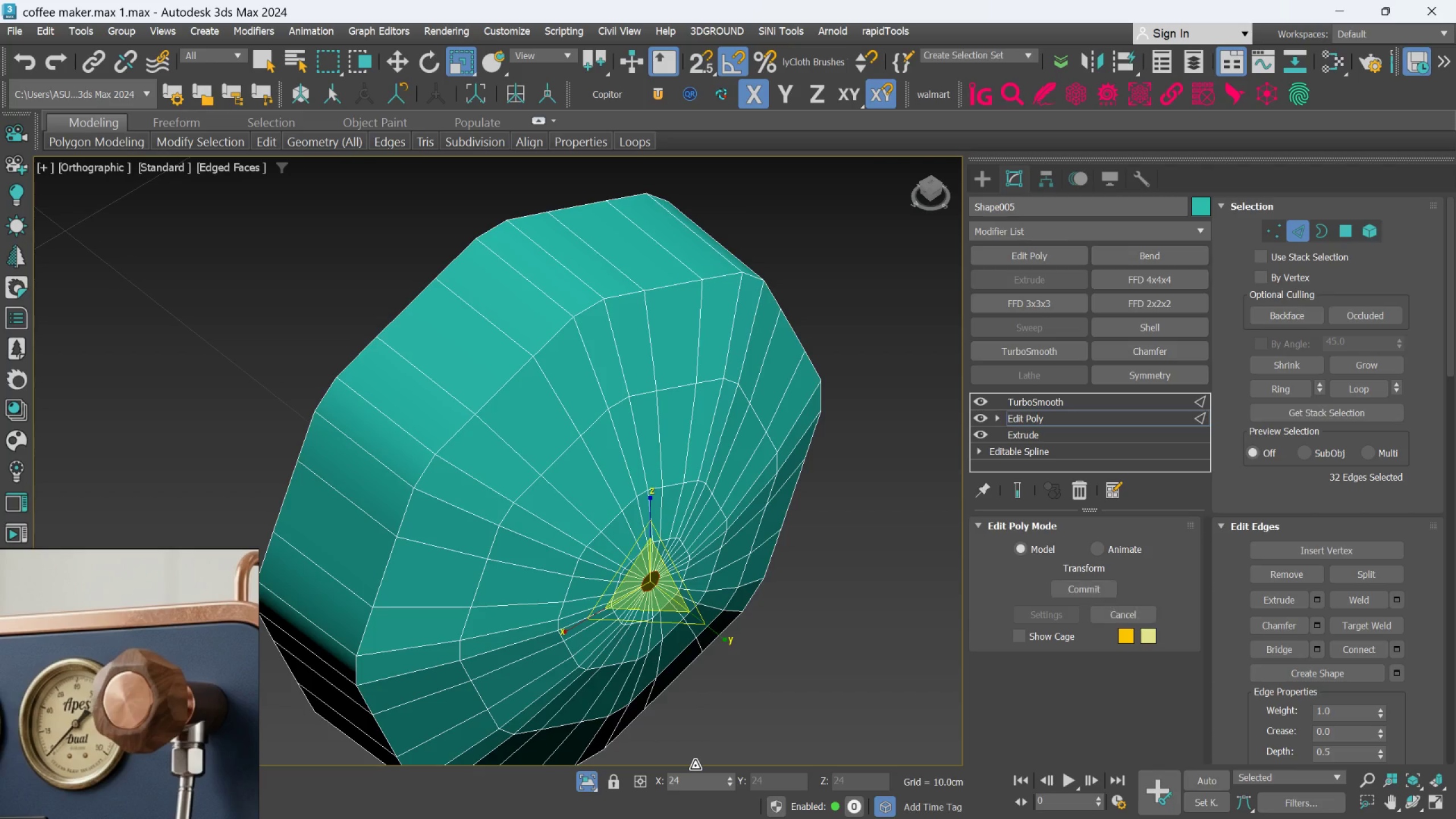 
key(Shift+ShiftLeft)
 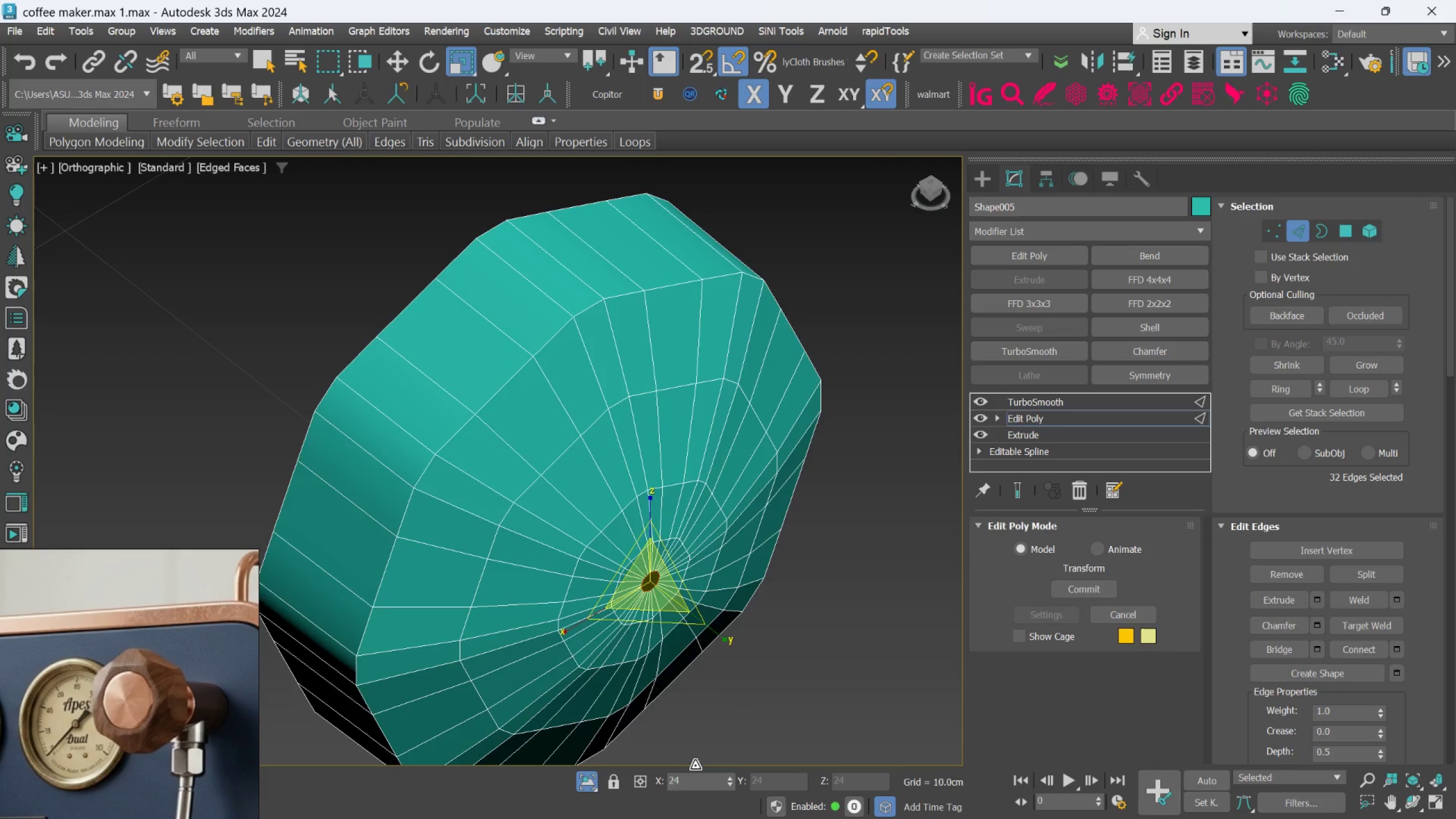 
key(Shift+ShiftLeft)
 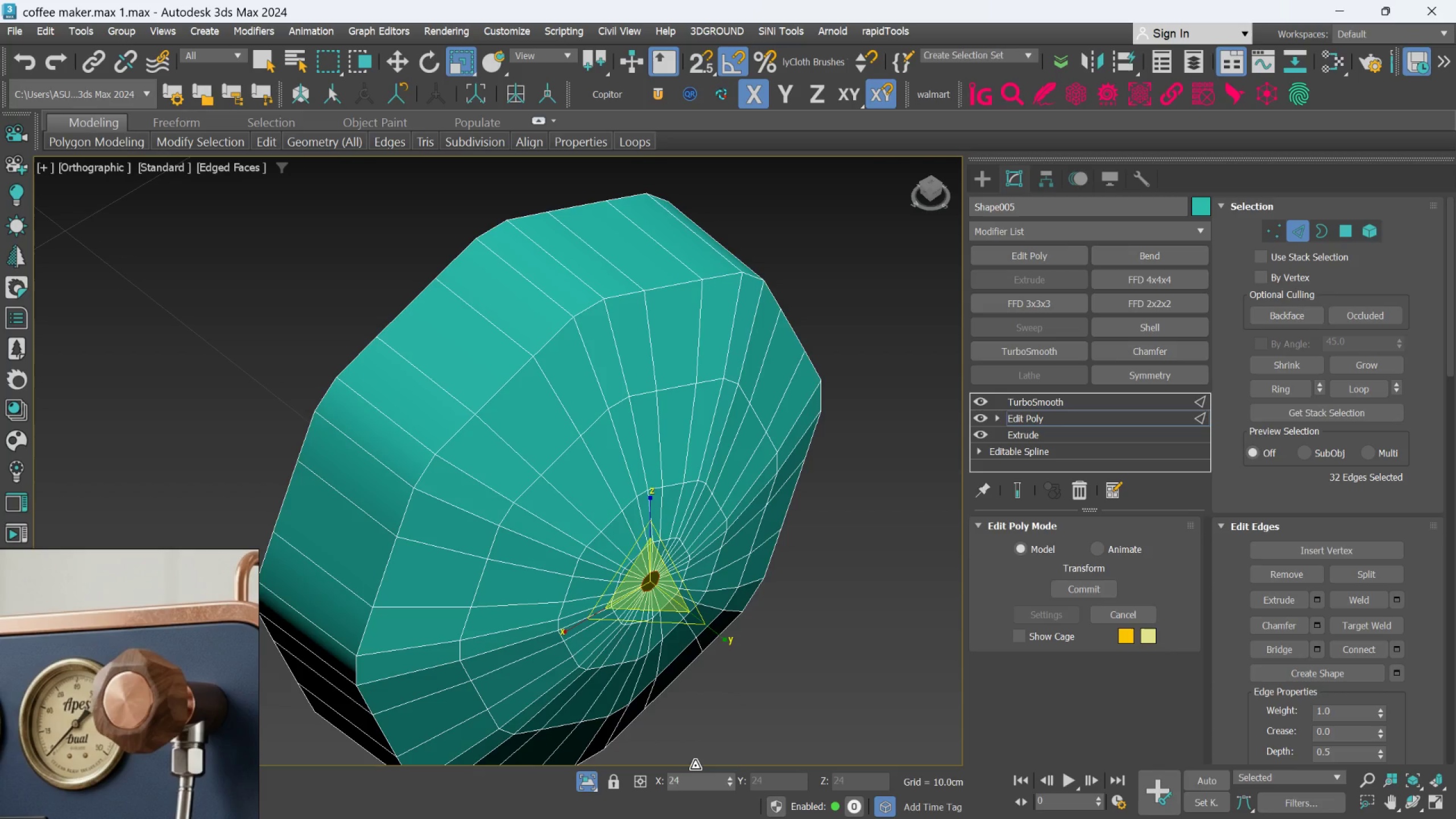 
key(Shift+ShiftLeft)
 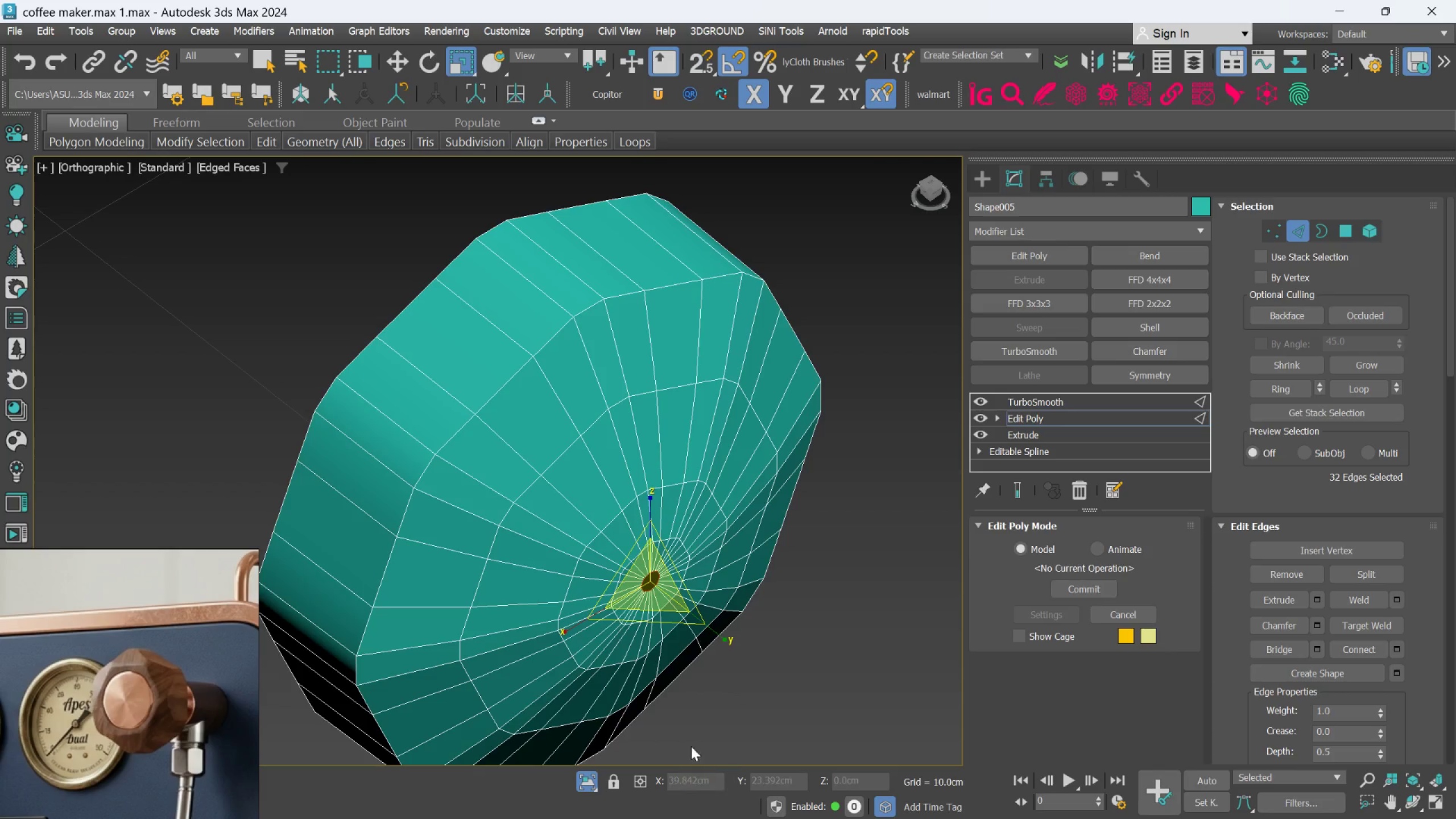 
key(Shift+ShiftLeft)
 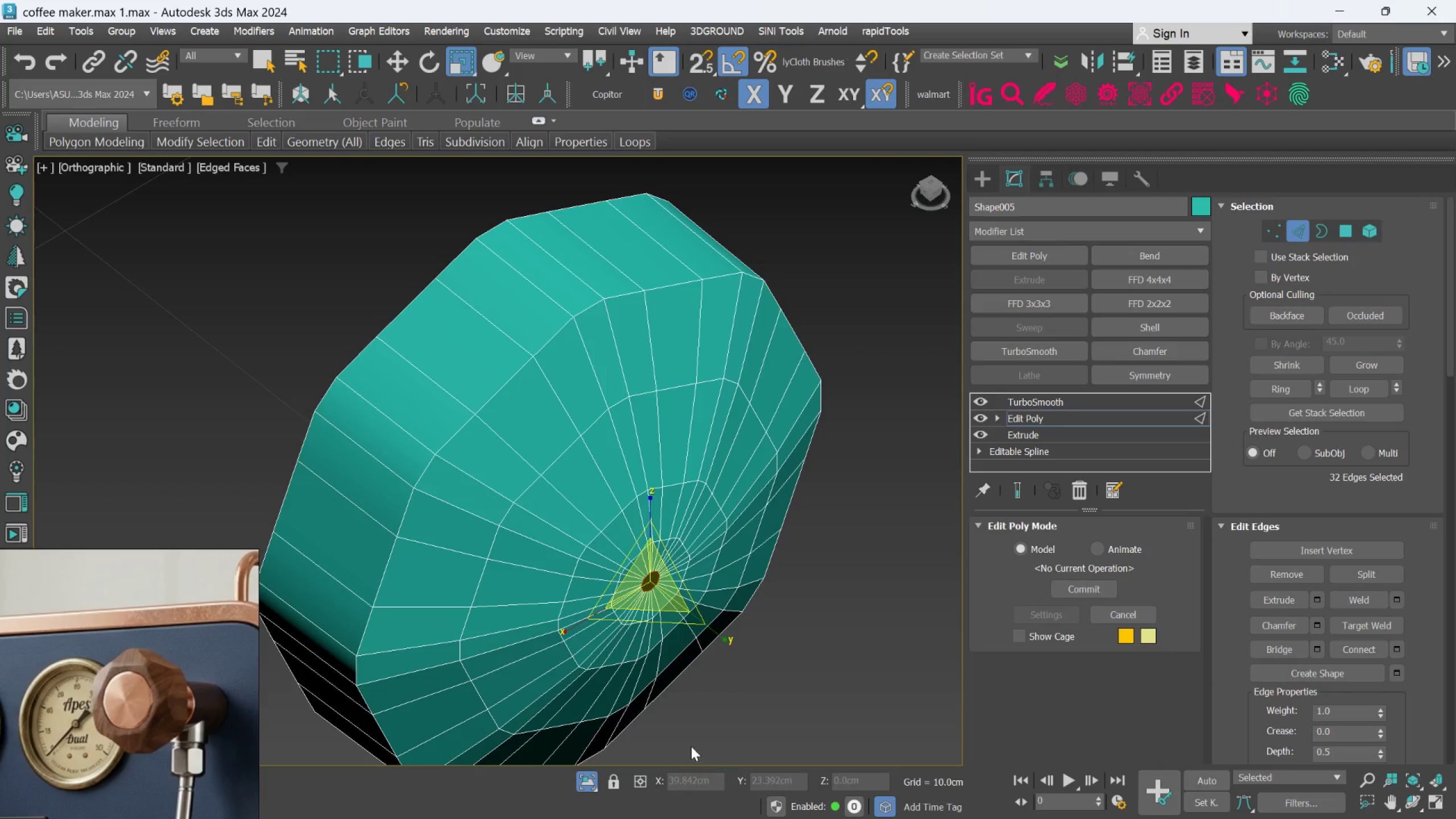 
key(Shift+ShiftLeft)
 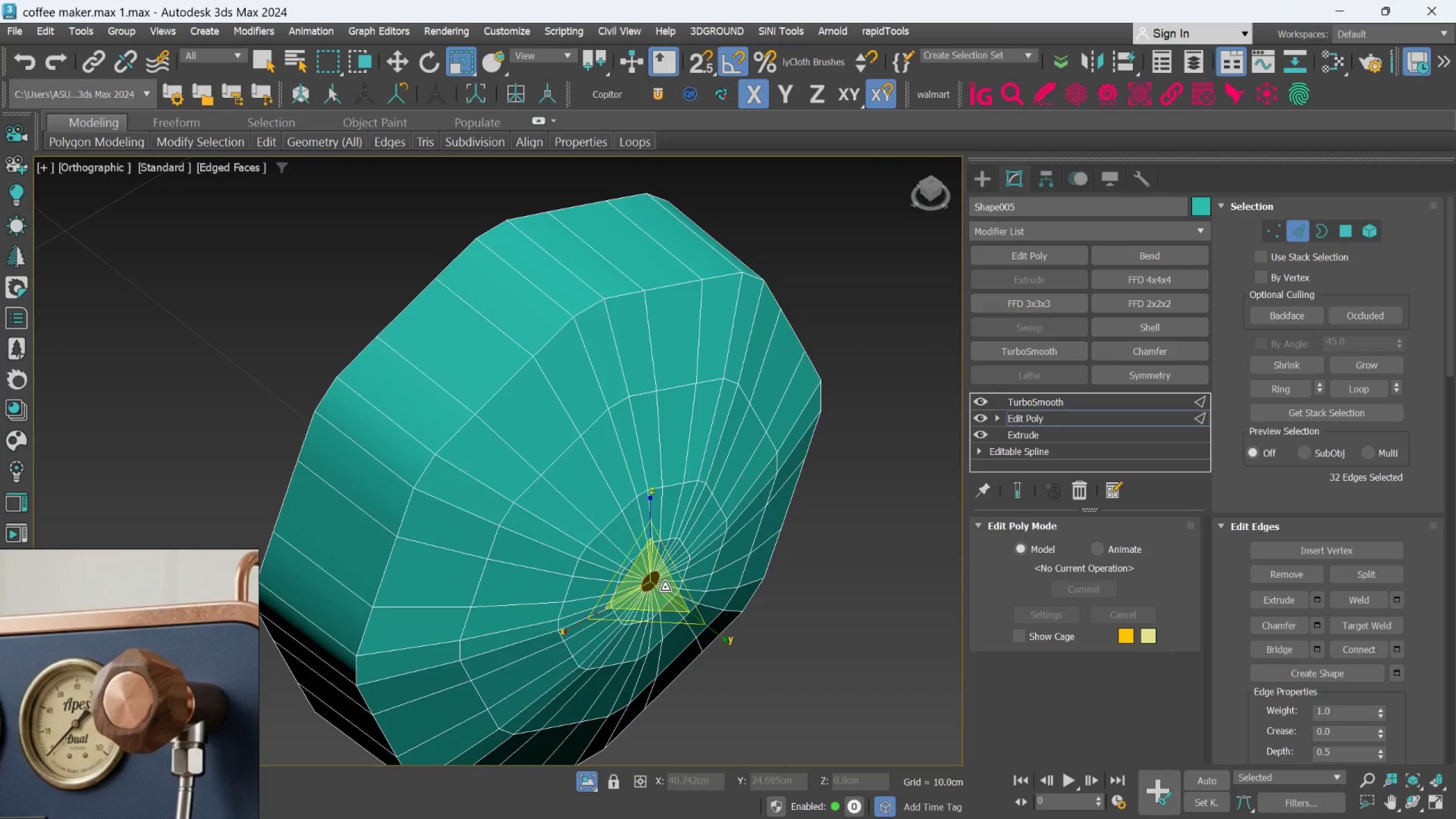 
hold_key(key=ShiftLeft, duration=1.21)
 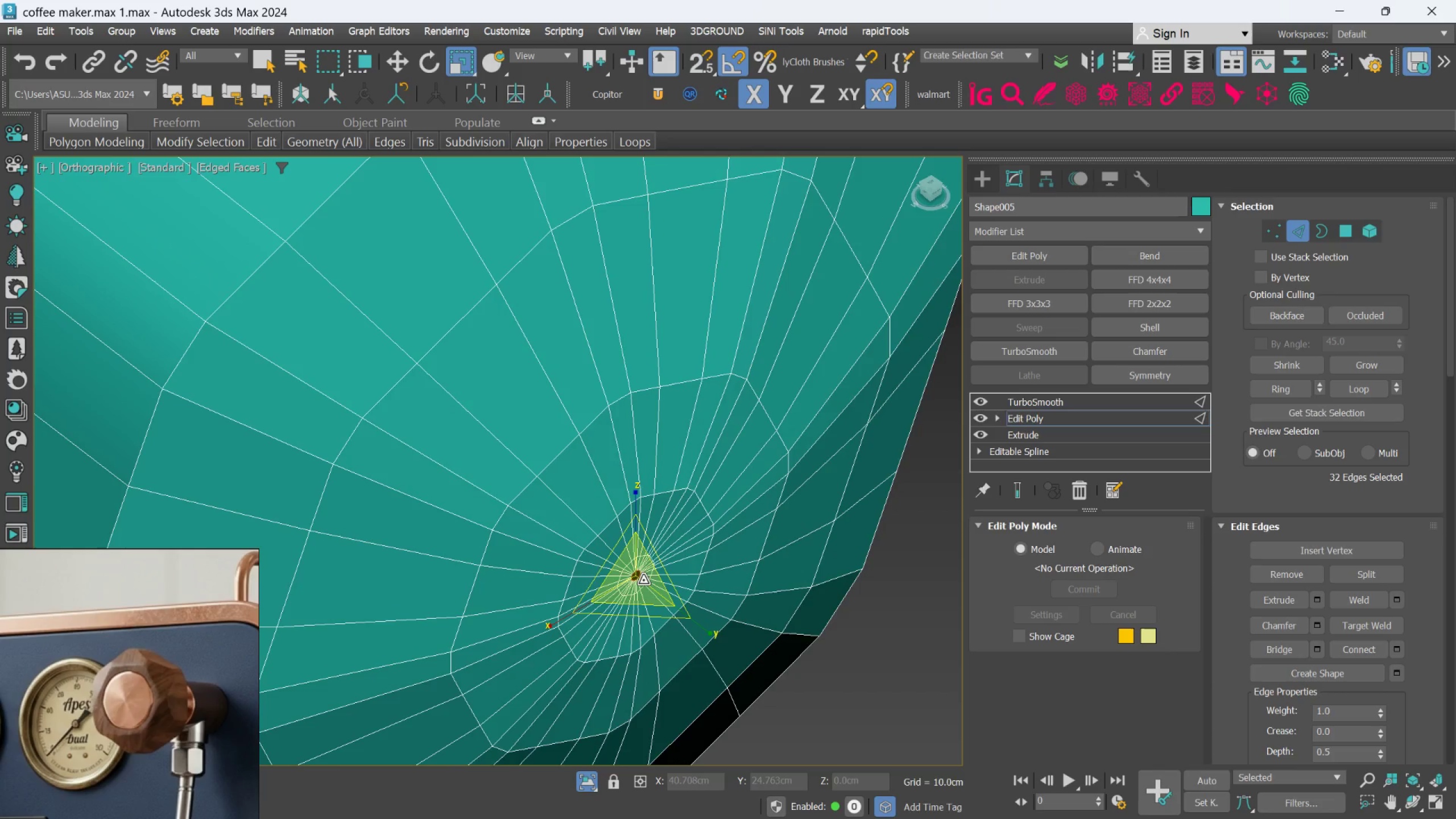 
scroll: coordinate [665, 587], scroll_direction: up, amount: 2.0
 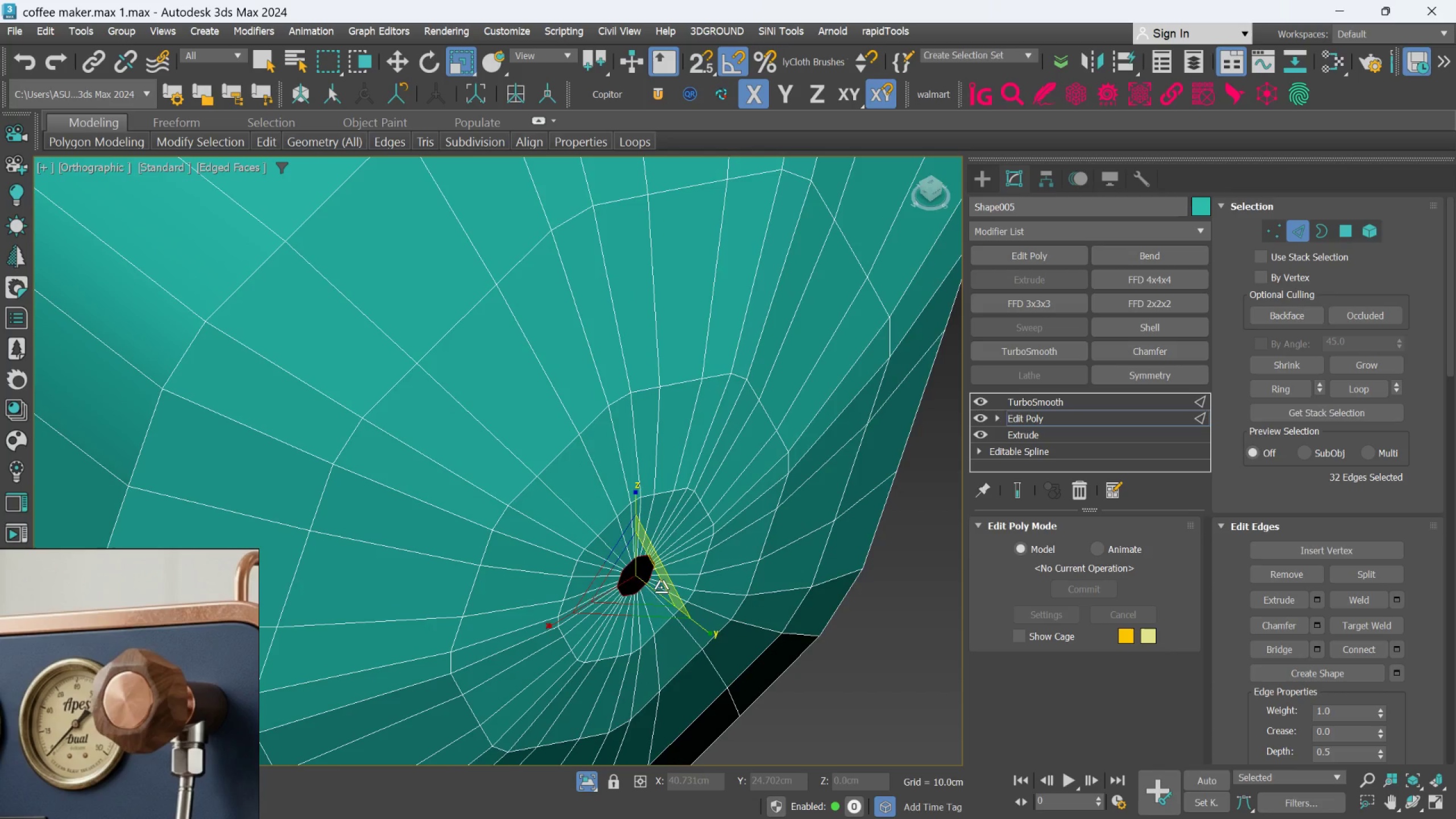 
left_click_drag(start_coordinate=[648, 586], to_coordinate=[710, 766])
 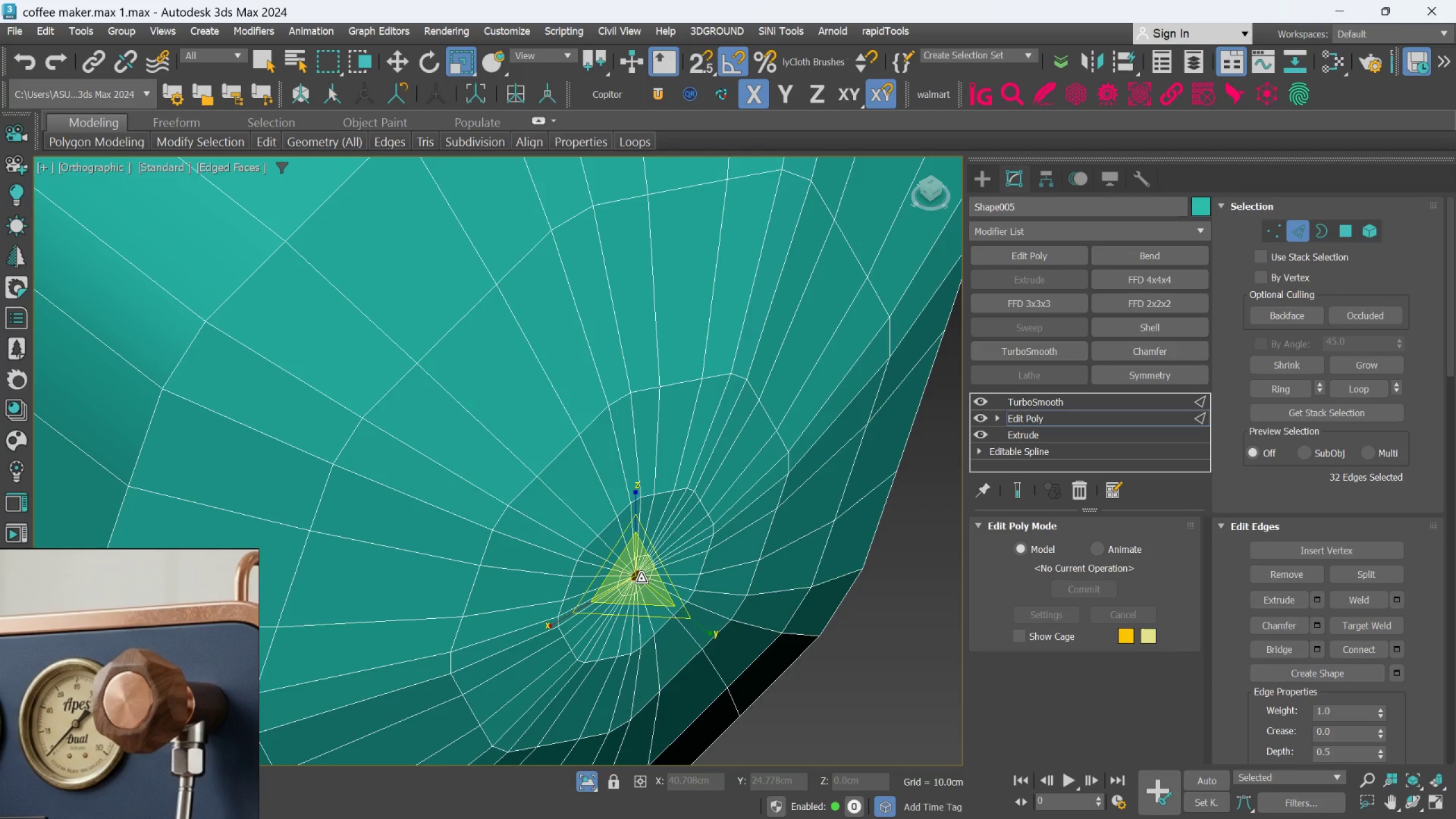 
left_click_drag(start_coordinate=[641, 578], to_coordinate=[715, 793])
 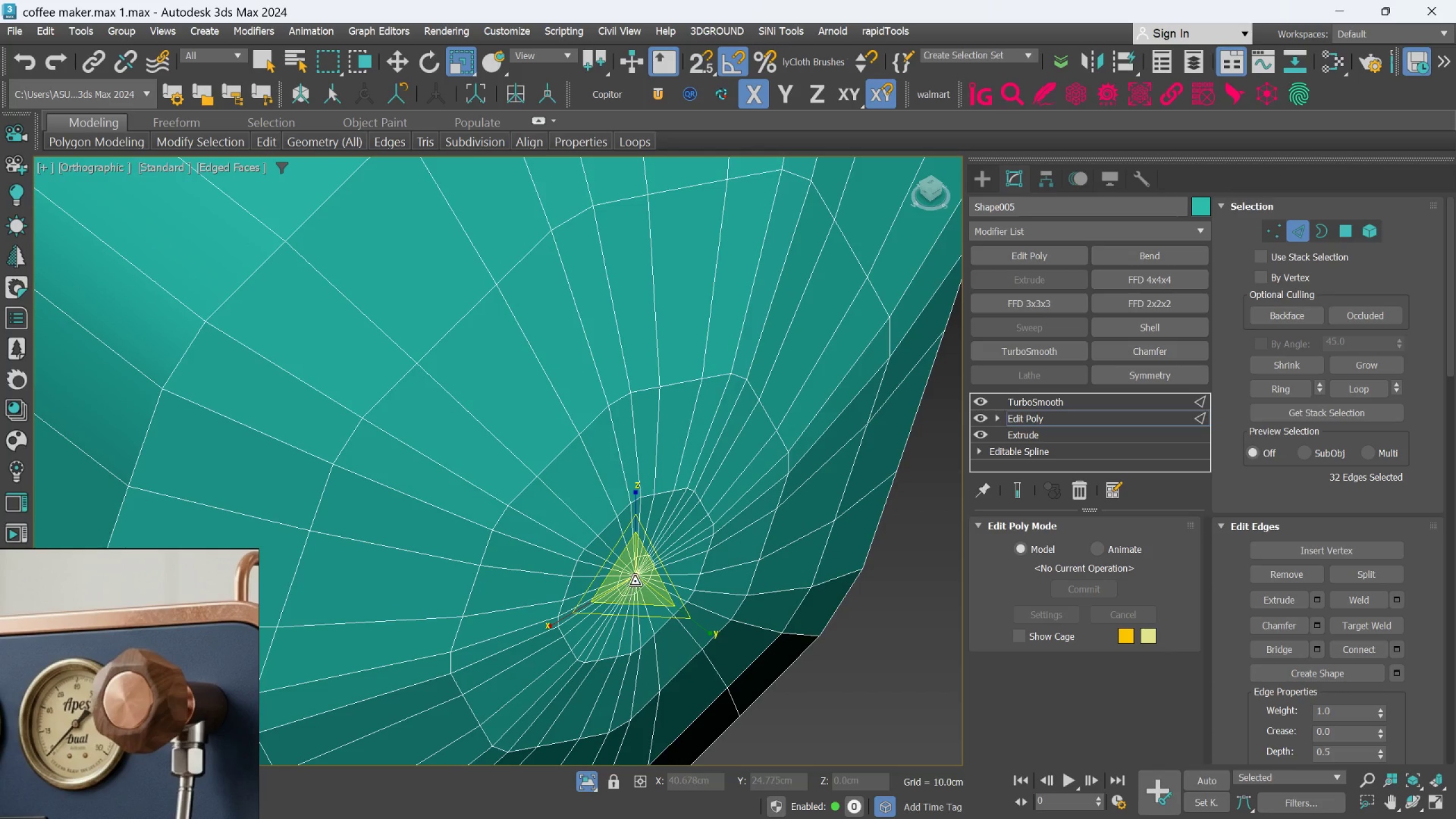 
left_click_drag(start_coordinate=[635, 581], to_coordinate=[699, 740])
 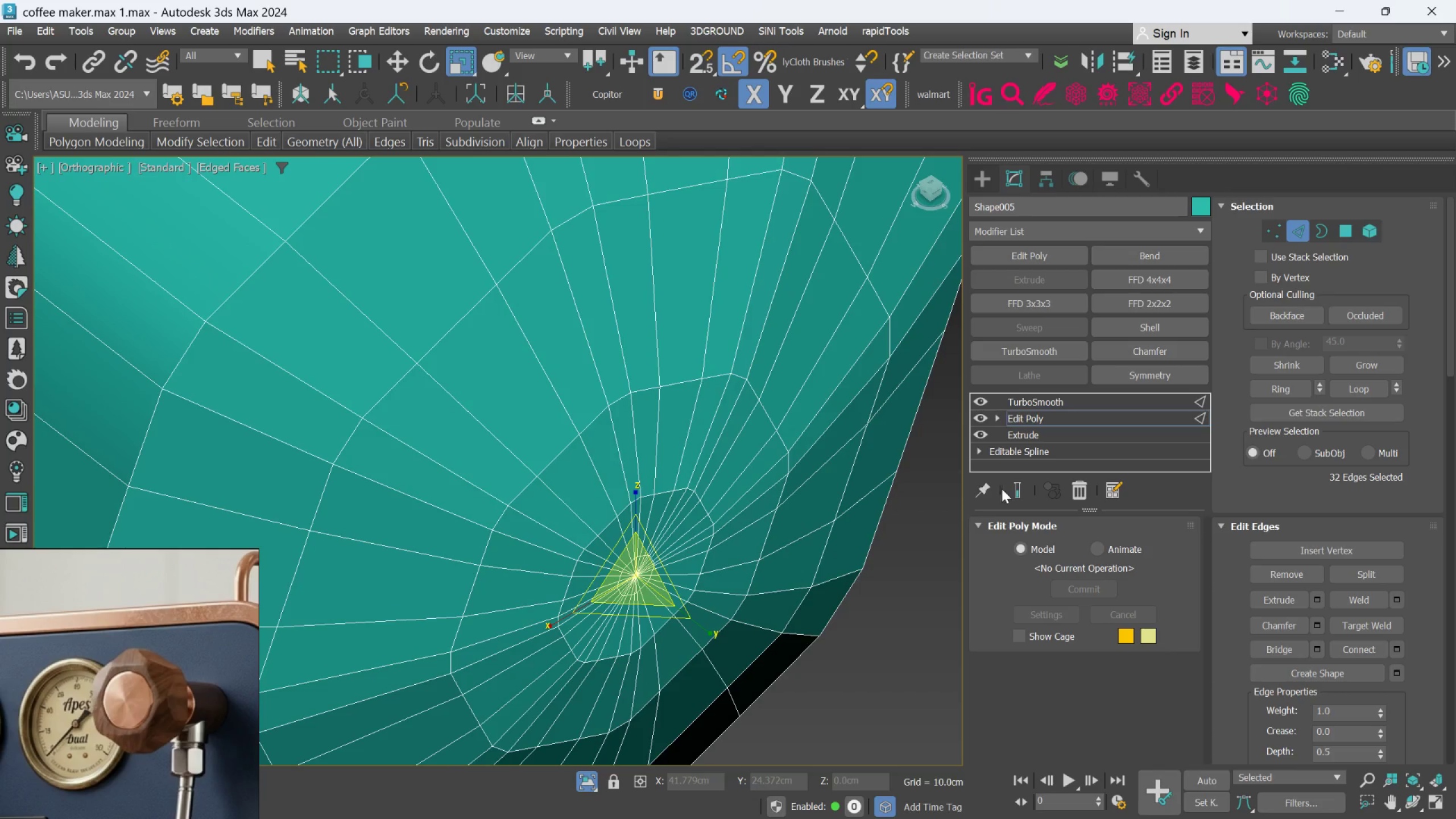 
left_click([1014, 483])
 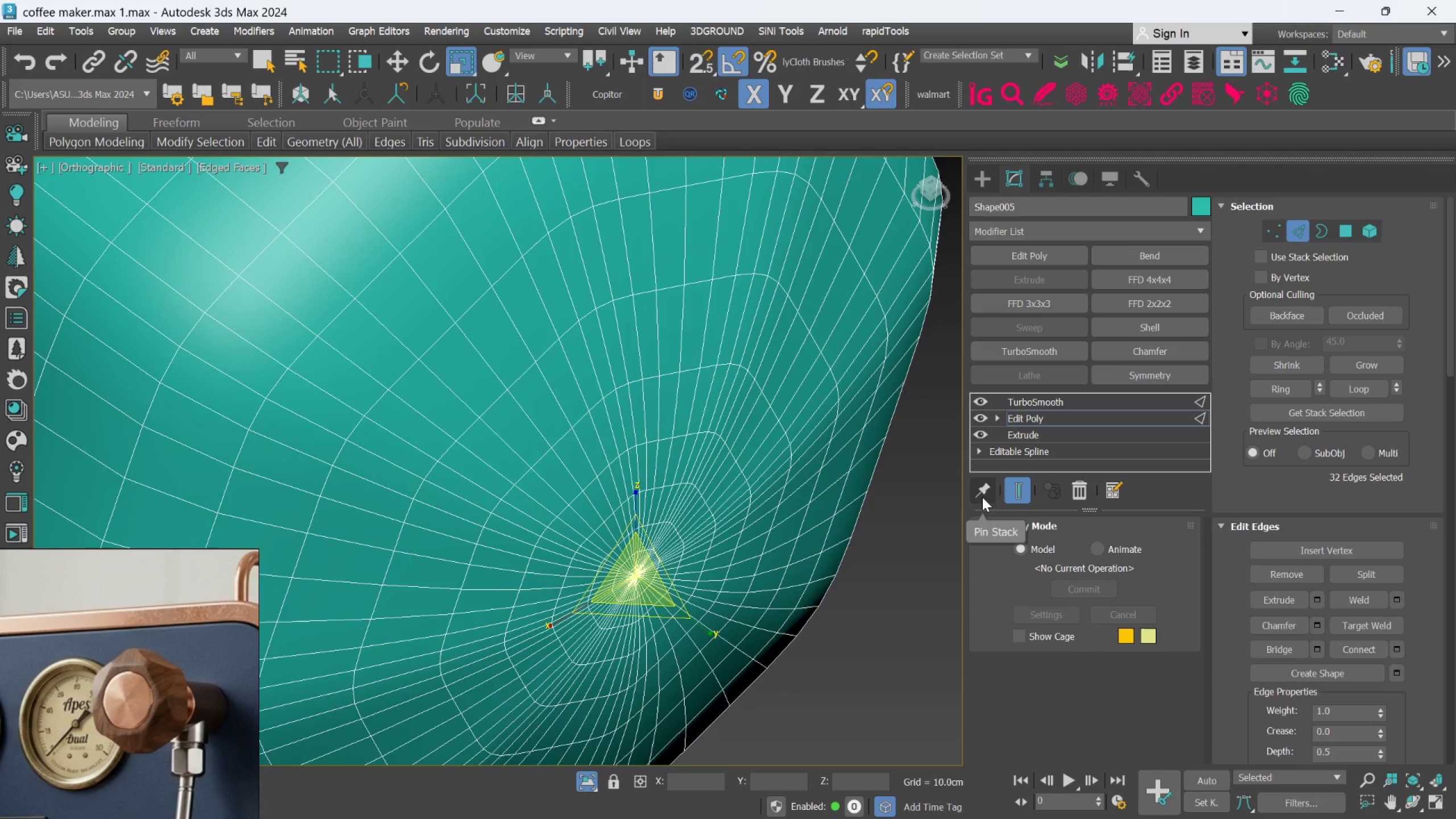 
key(F4)
 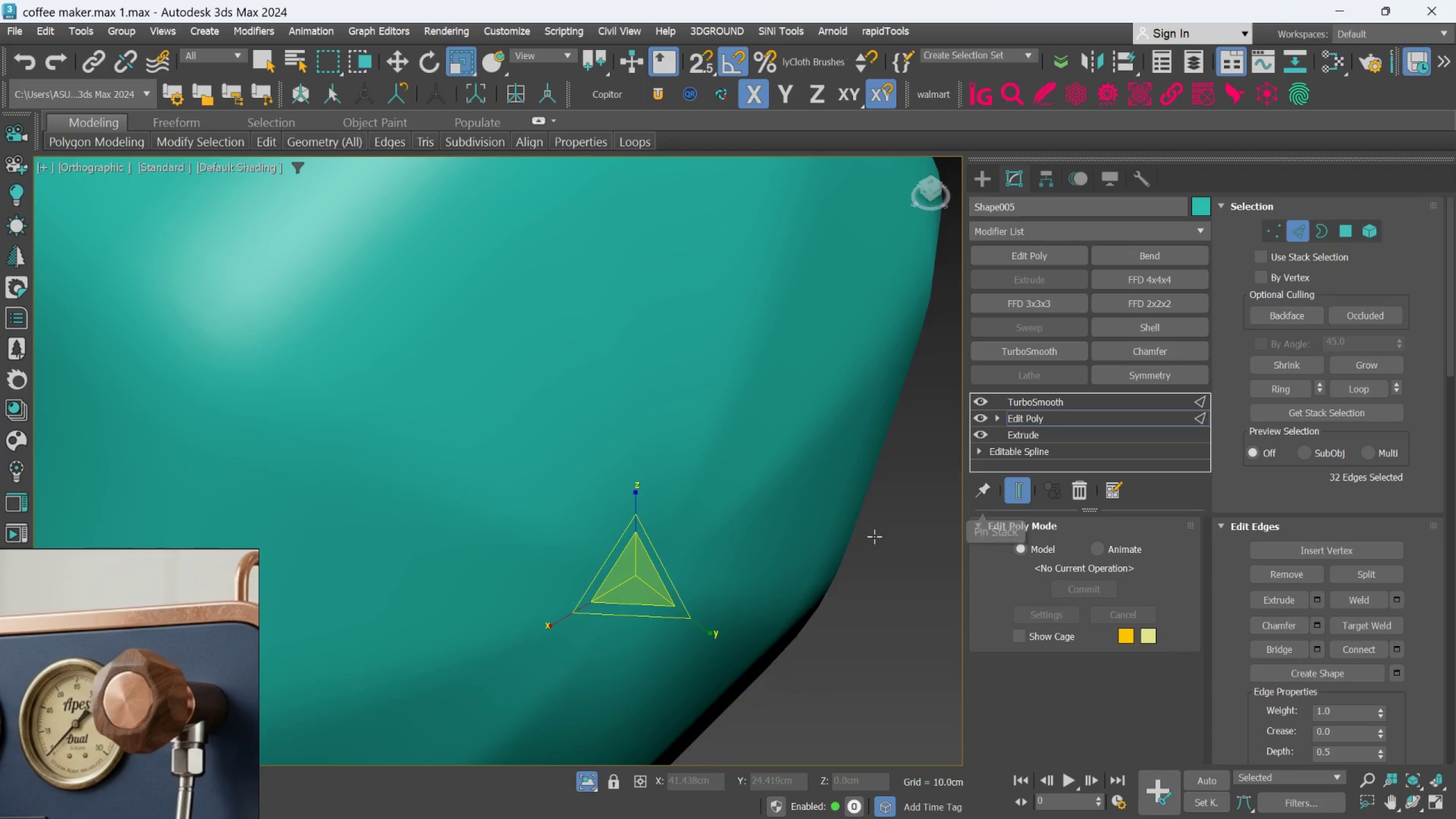 
scroll: coordinate [861, 553], scroll_direction: down, amount: 3.0
 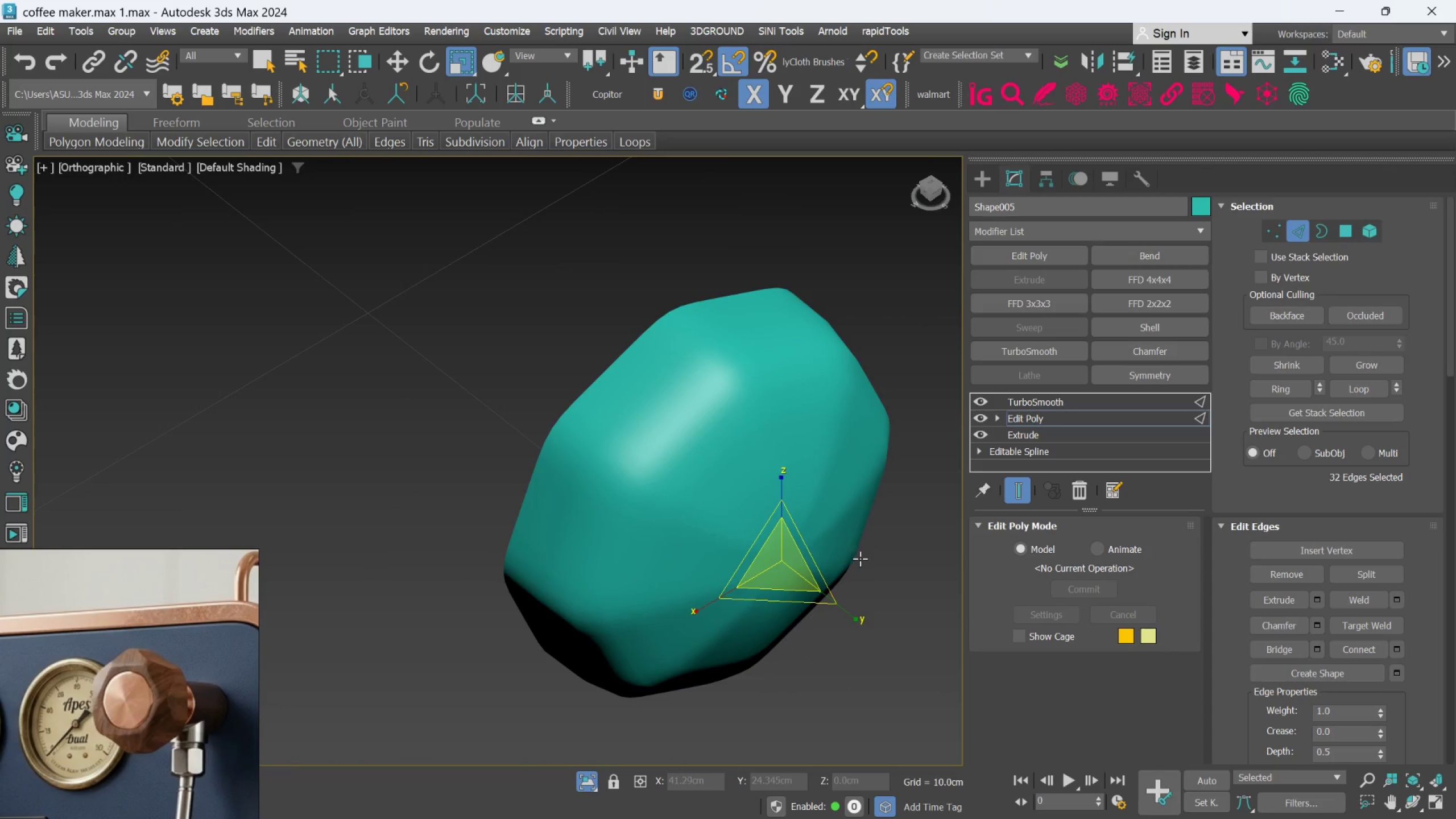 
hold_key(key=AltLeft, duration=1.28)
 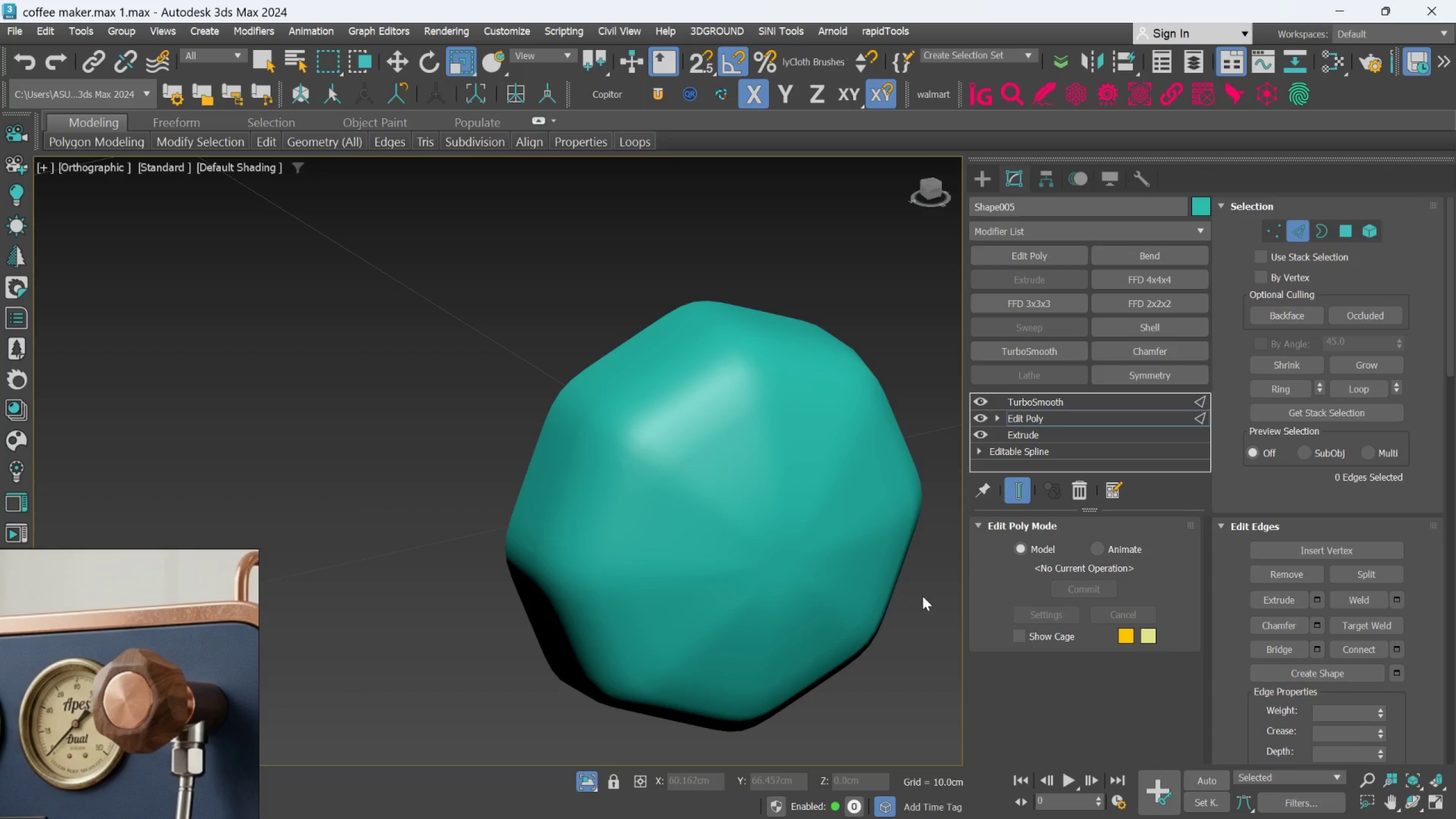 
hold_key(key=AltLeft, duration=1.11)
 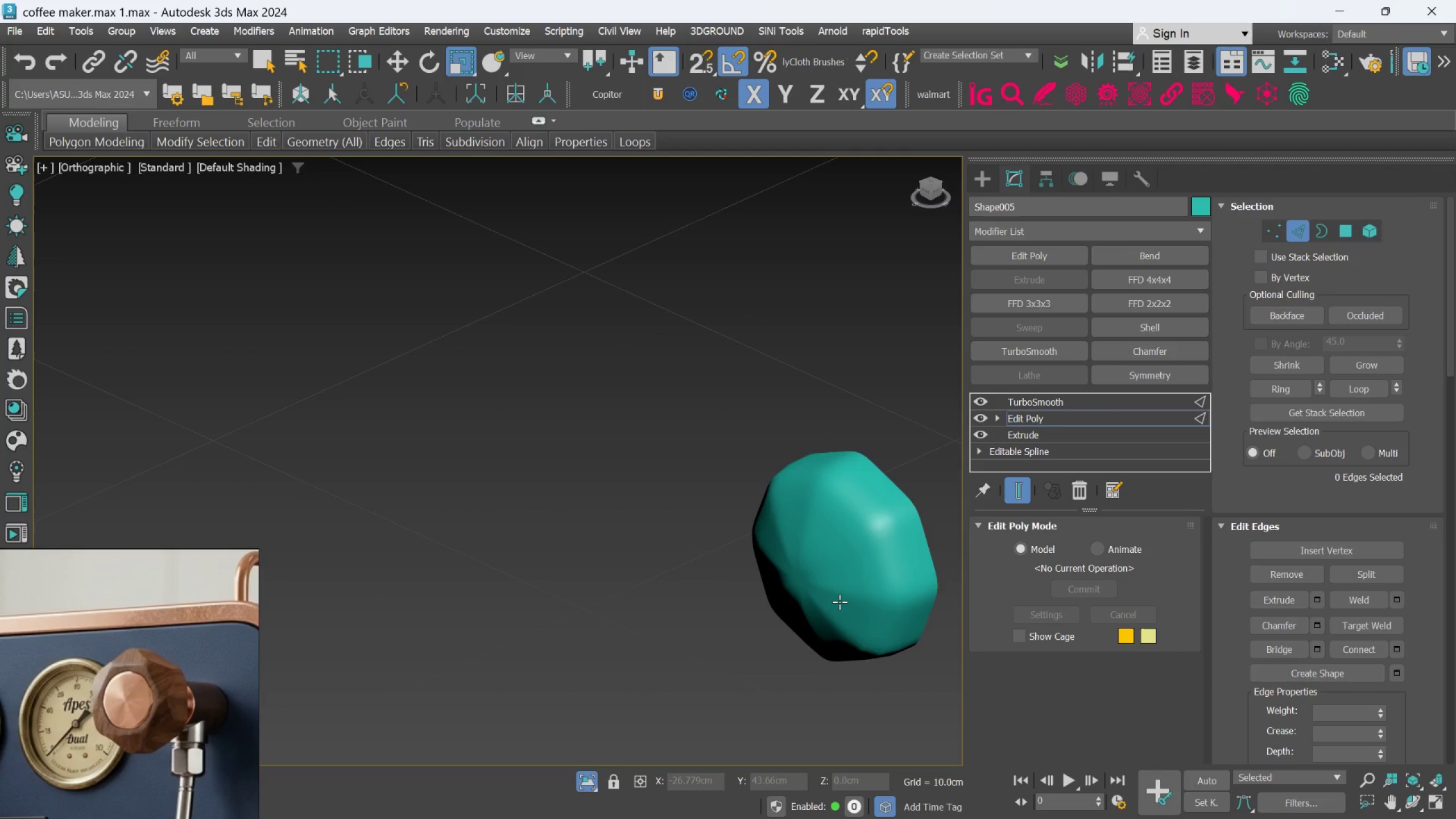 
scroll: coordinate [921, 596], scroll_direction: down, amount: 2.0
 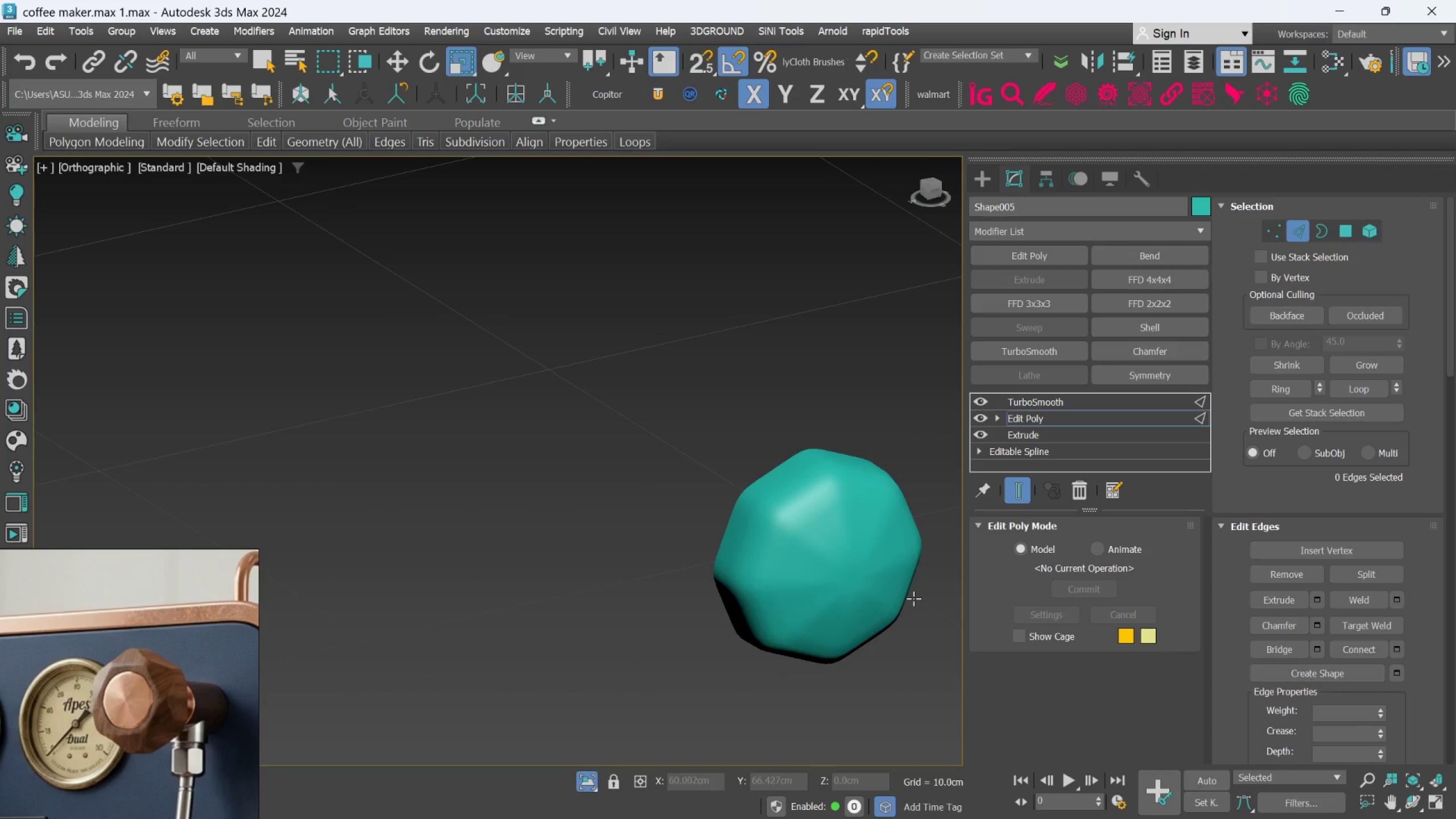 
hold_key(key=AltLeft, duration=0.61)
 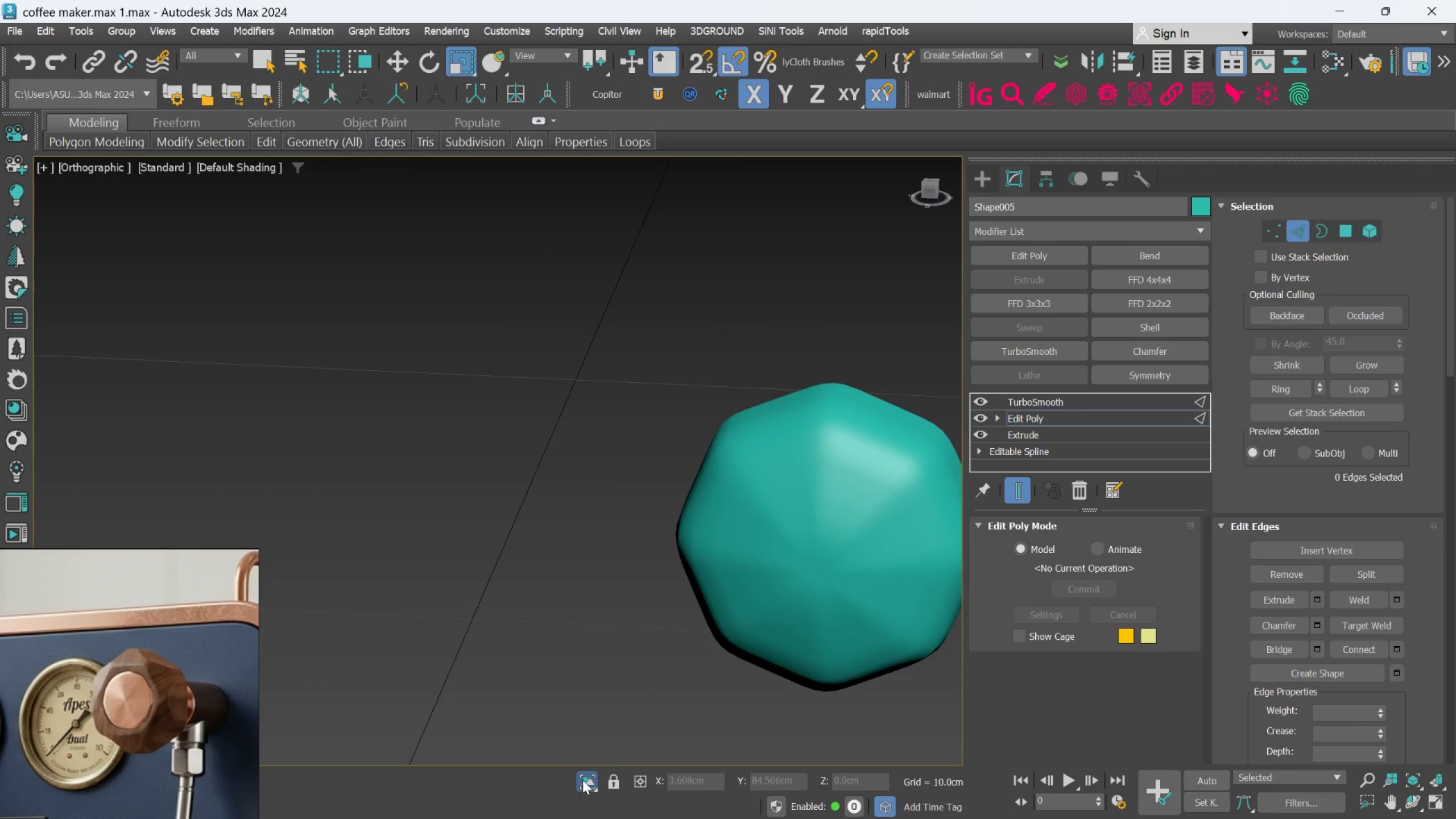 
scroll: coordinate [839, 602], scroll_direction: up, amount: 1.0
 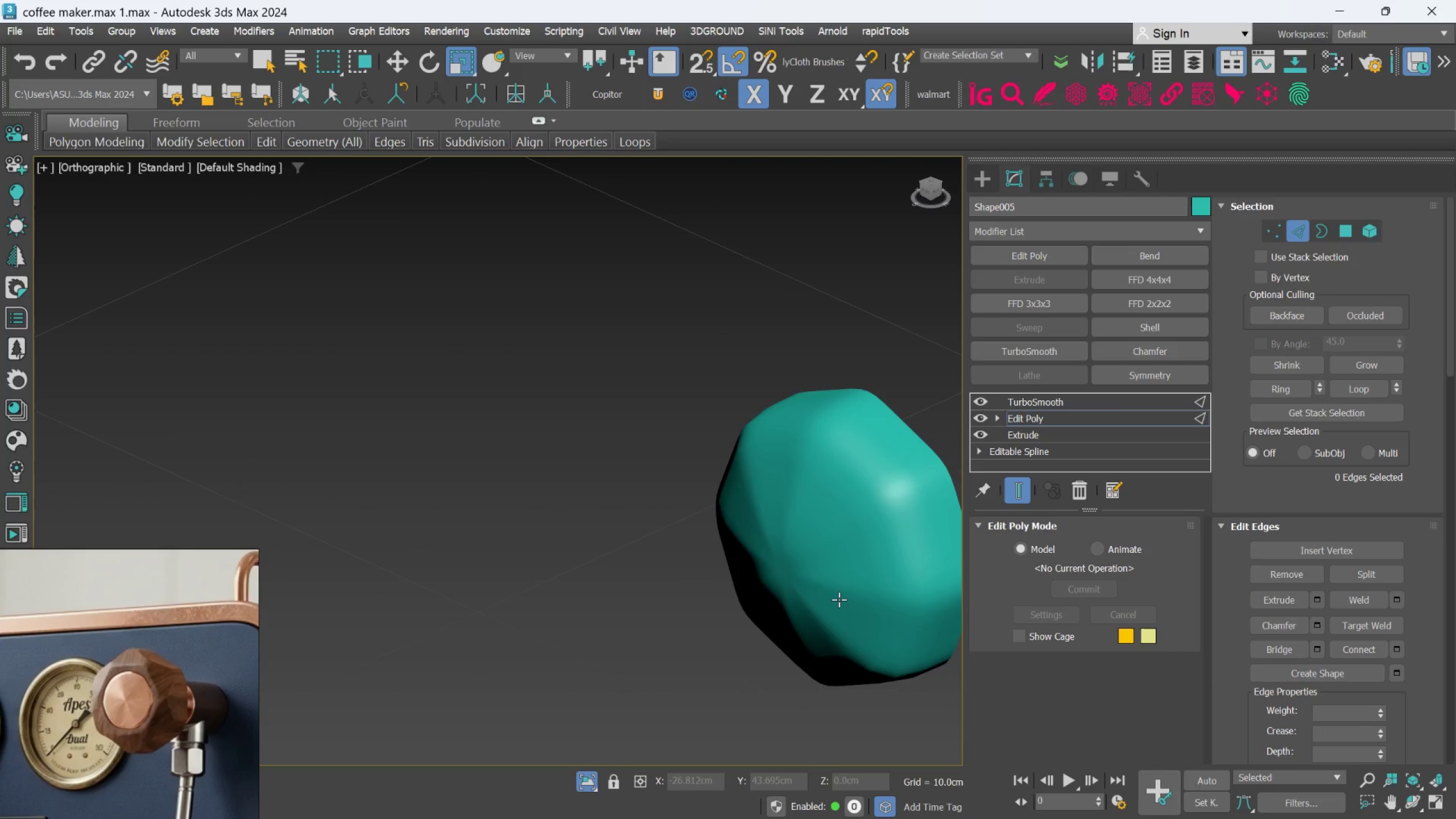 
left_click([585, 777])
 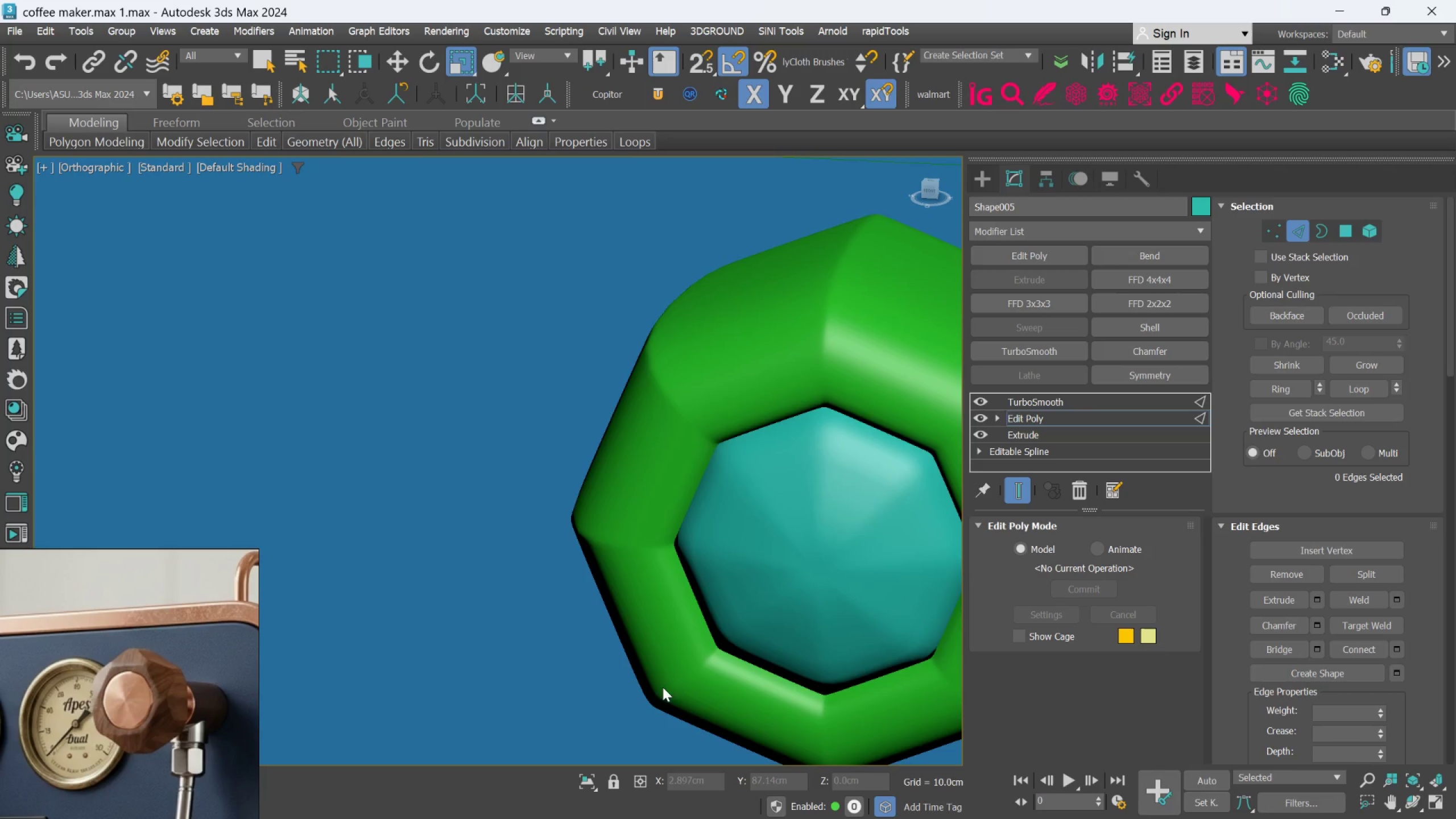 
hold_key(key=AltLeft, duration=0.62)
 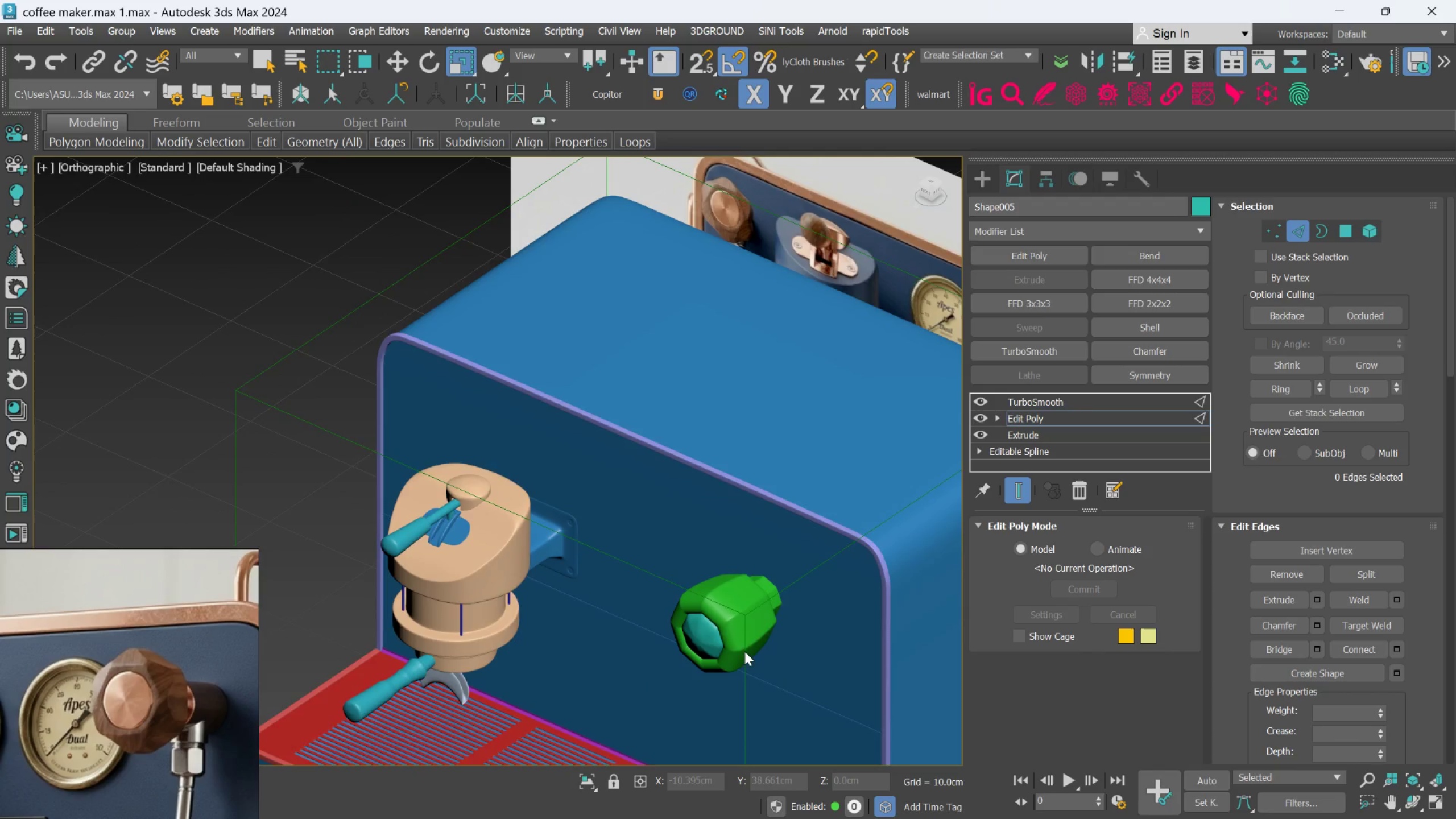 
scroll: coordinate [679, 656], scroll_direction: down, amount: 5.0
 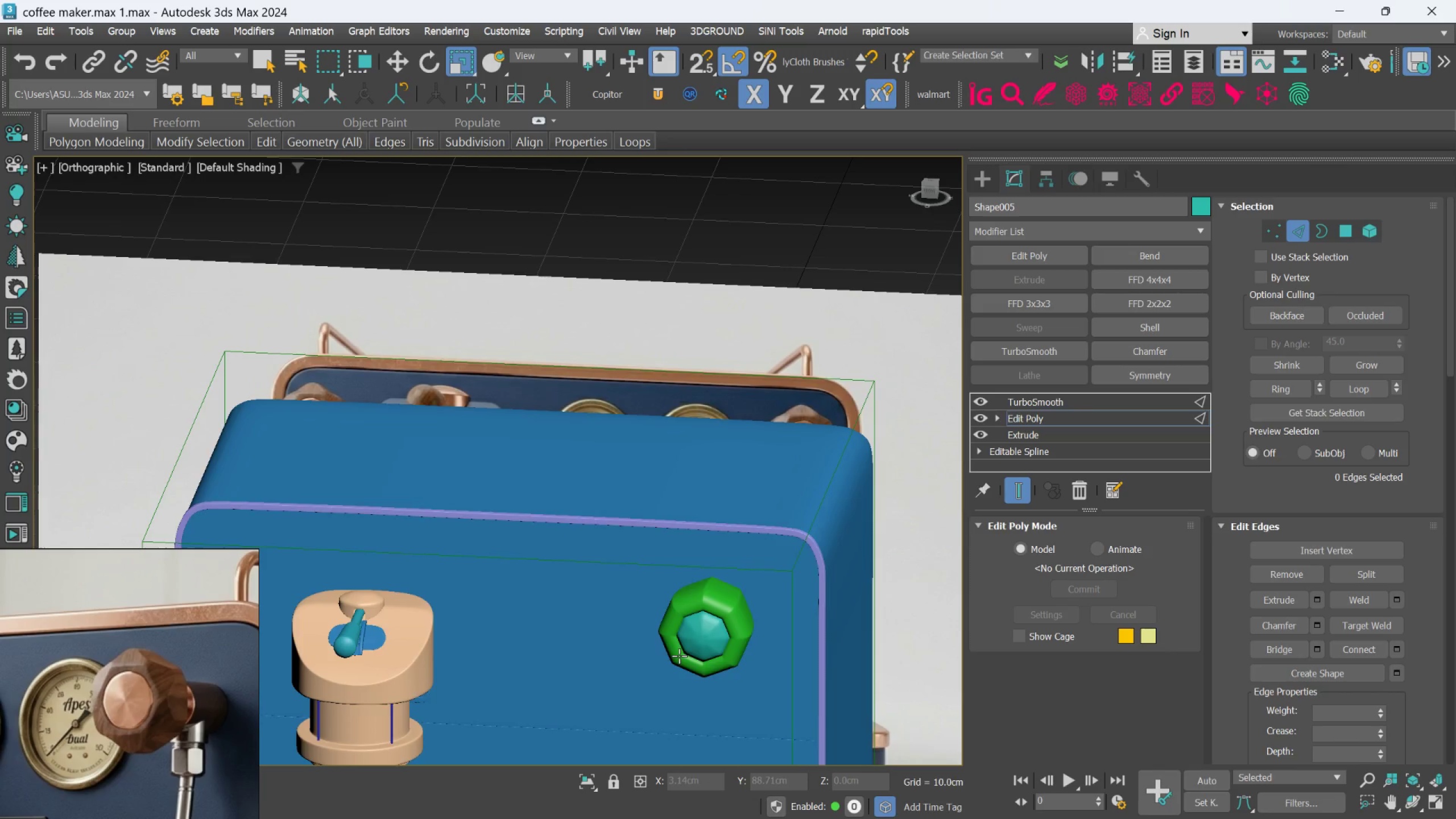 
scroll: coordinate [739, 650], scroll_direction: up, amount: 3.0
 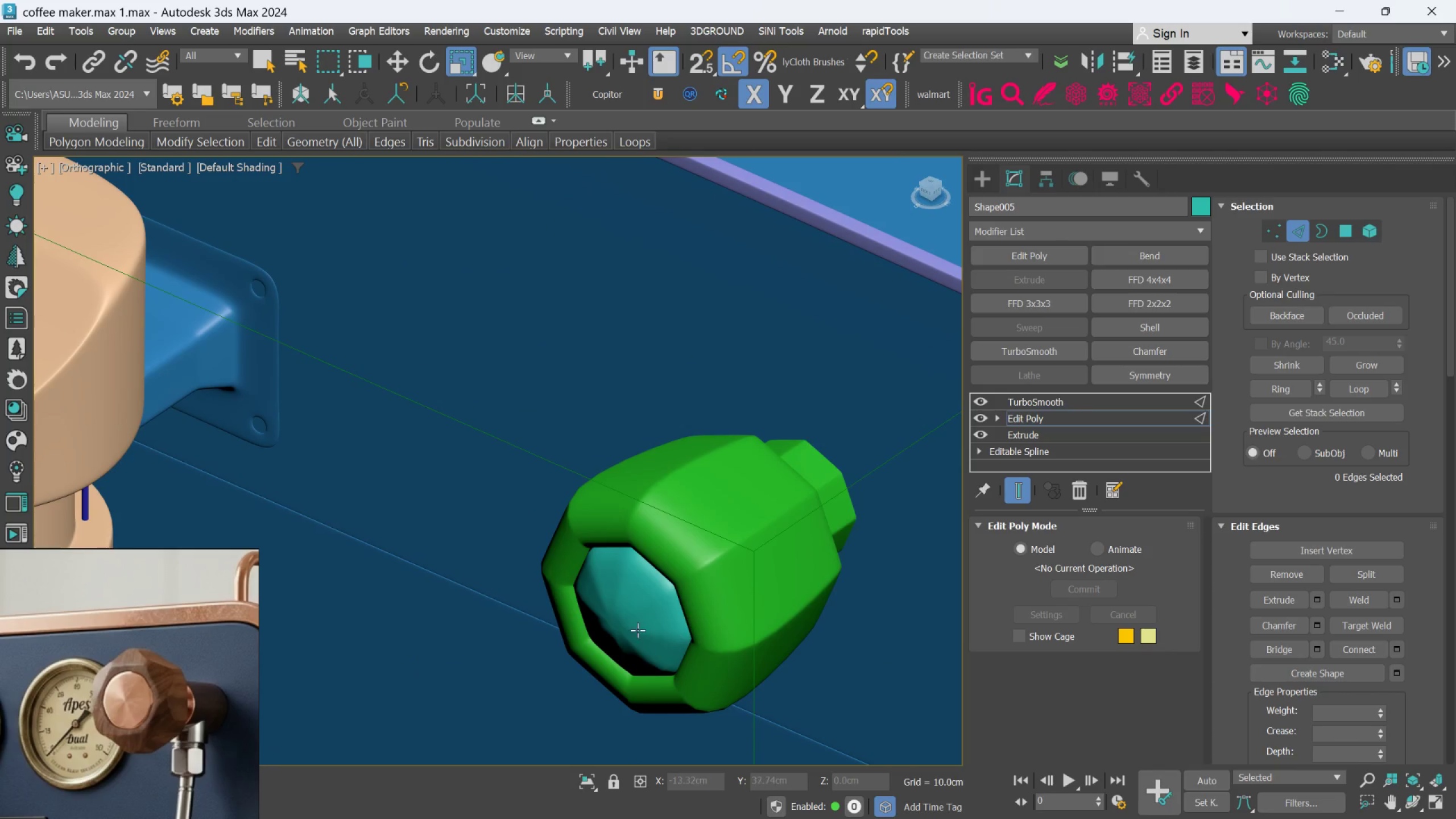 
hold_key(key=AltLeft, duration=0.7)
 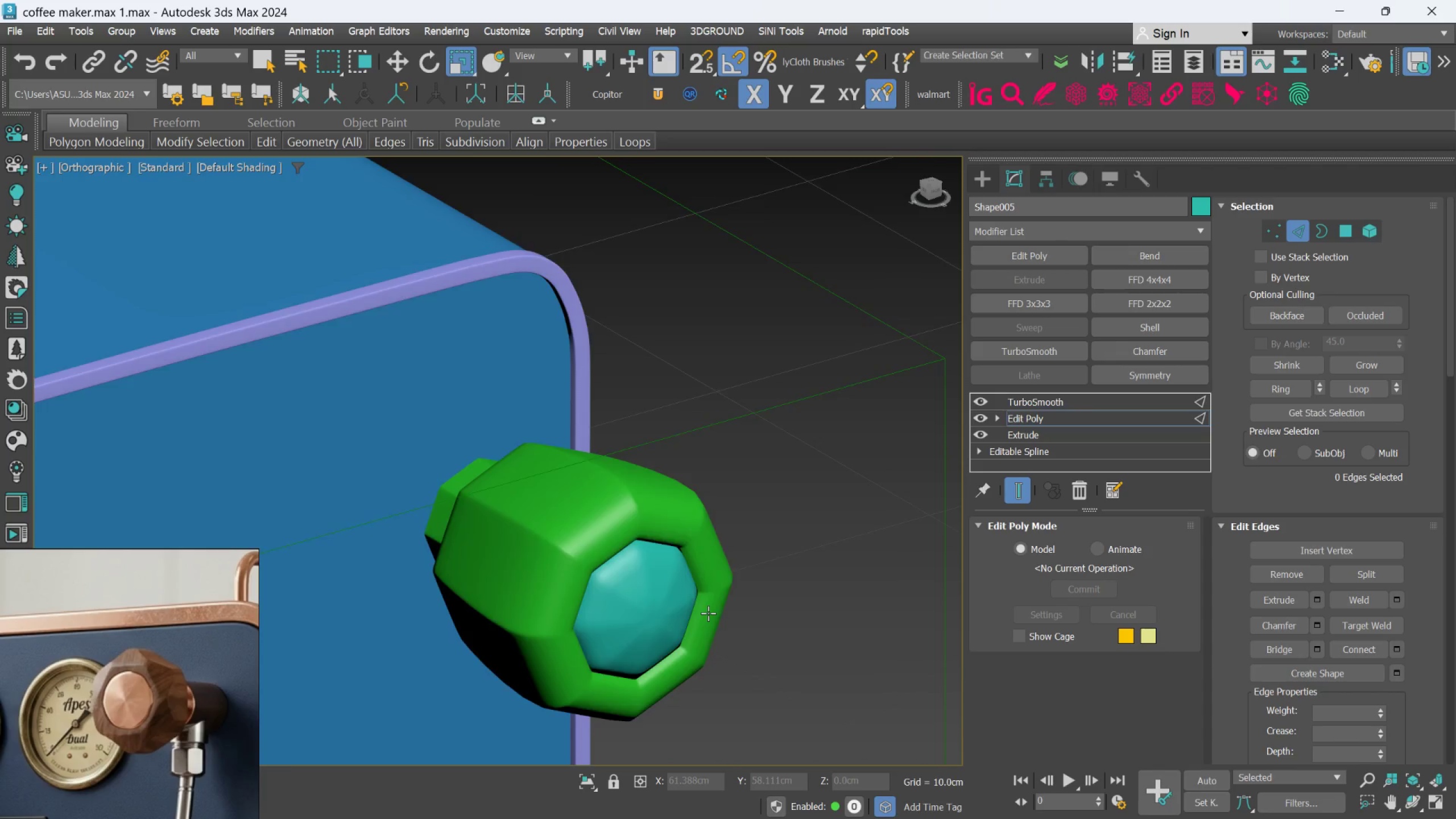 
scroll: coordinate [615, 621], scroll_direction: none, amount: 0.0
 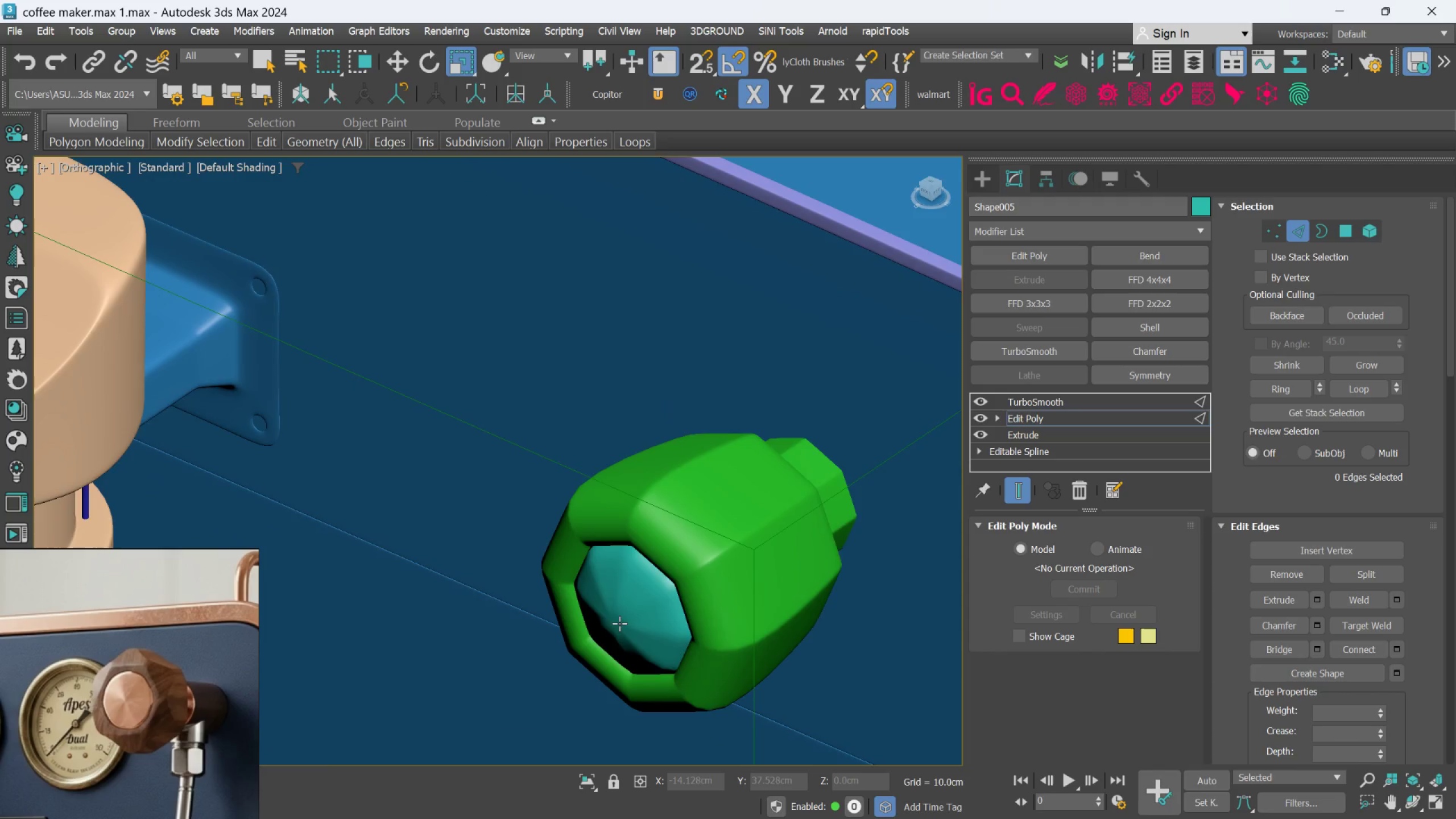 
scroll: coordinate [709, 630], scroll_direction: down, amount: 3.0
 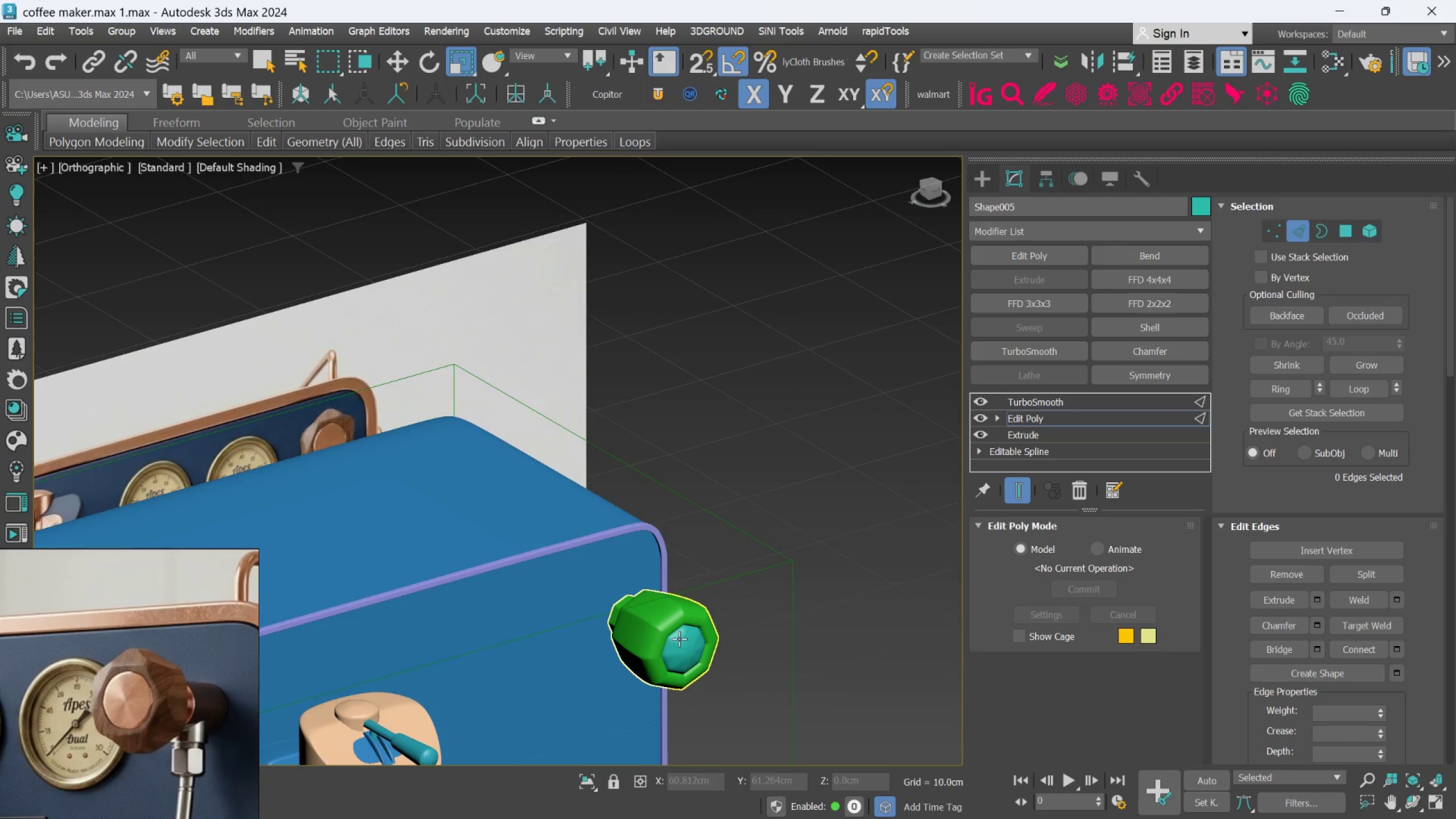 
scroll: coordinate [676, 636], scroll_direction: up, amount: 4.0
 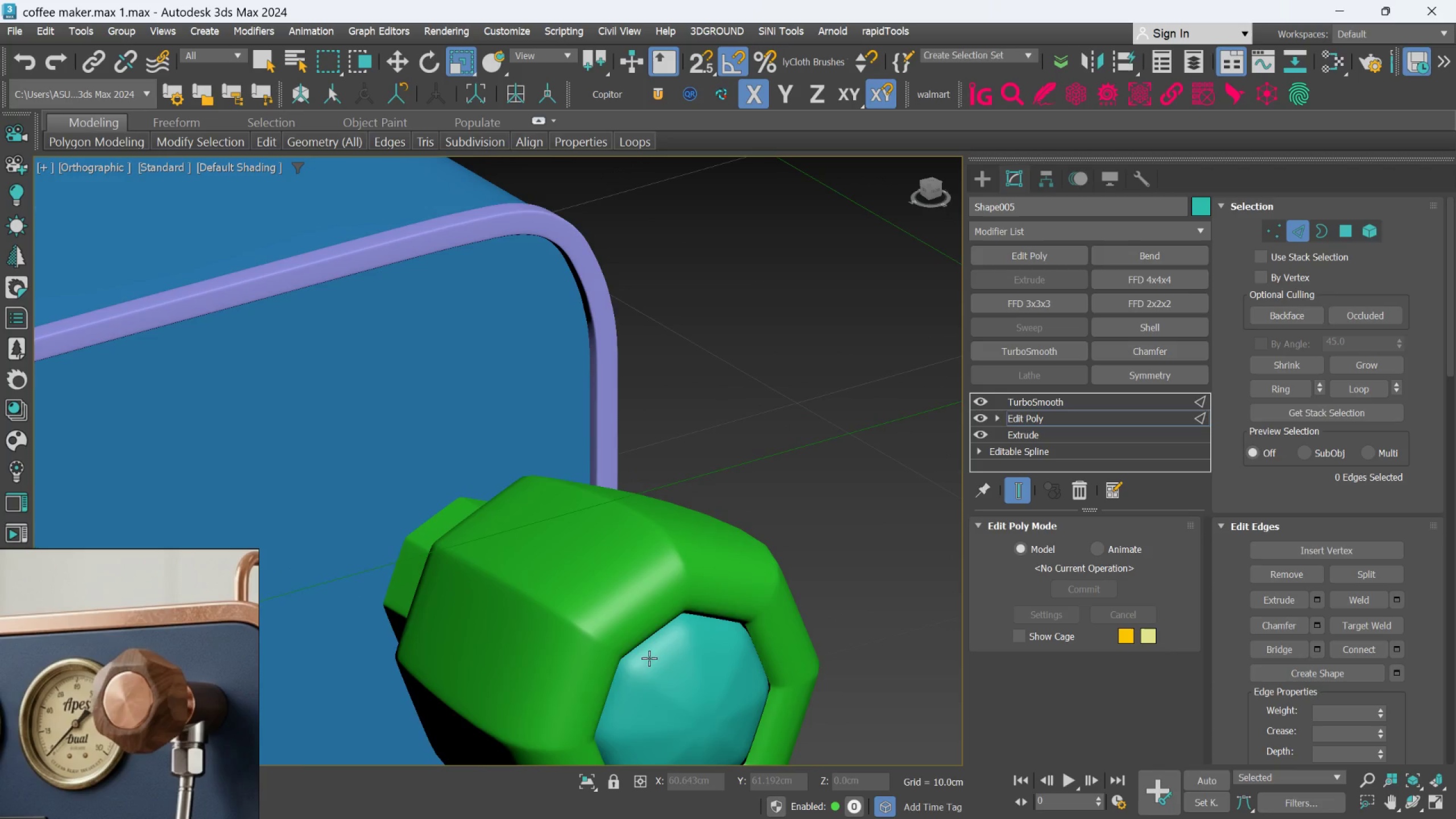 
scroll: coordinate [648, 636], scroll_direction: down, amount: 2.0
 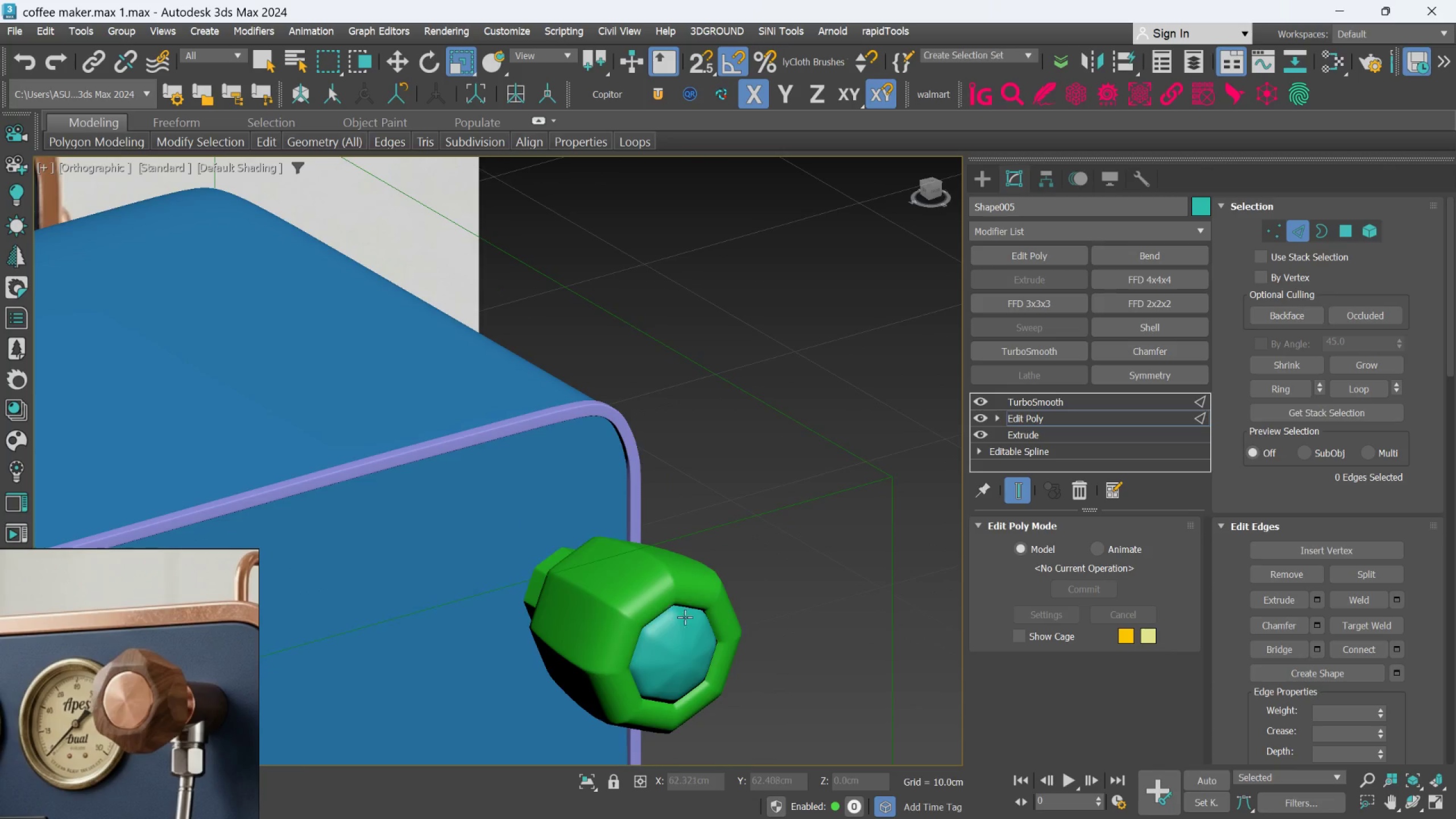 
scroll: coordinate [686, 651], scroll_direction: up, amount: 2.0
 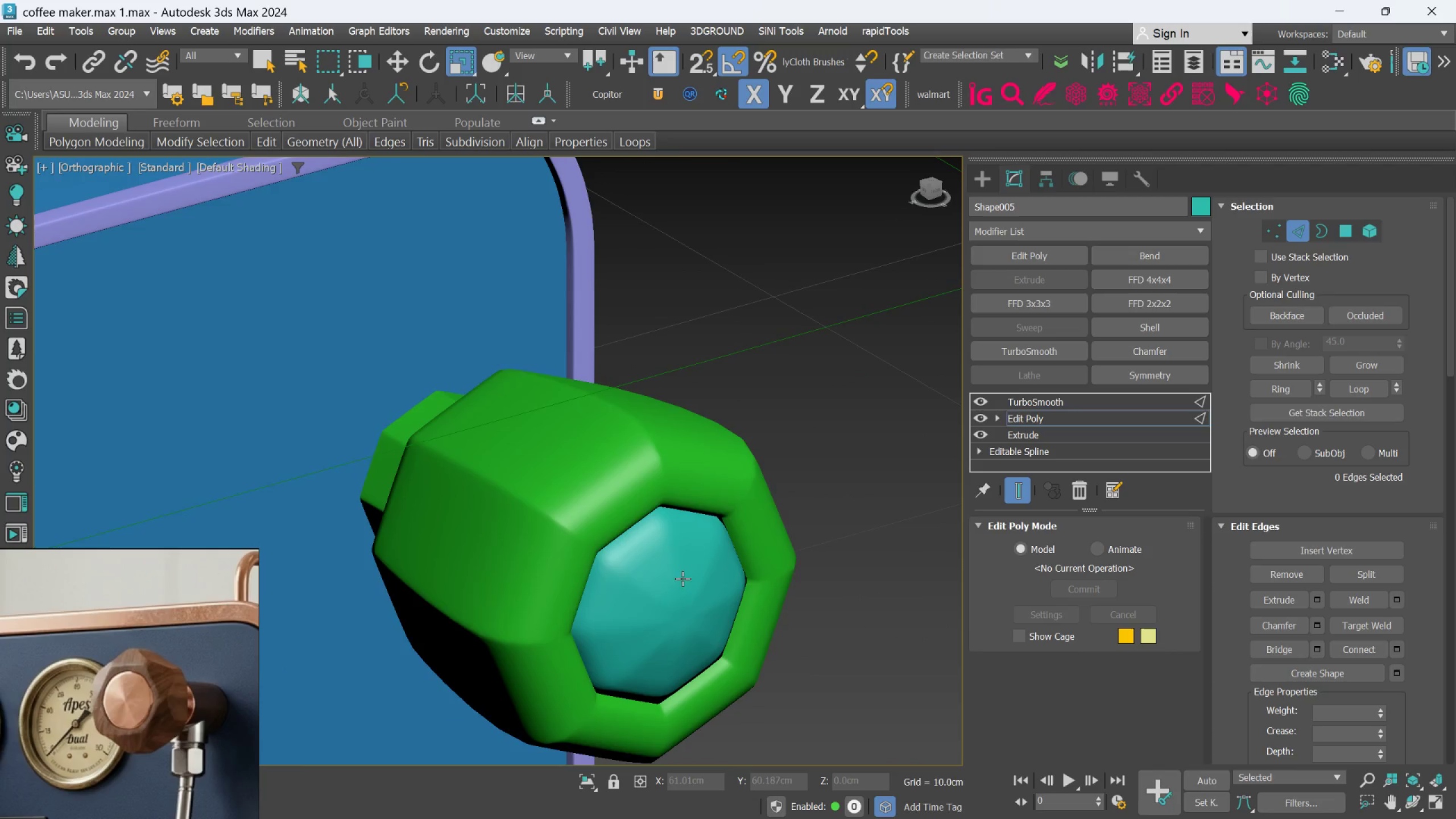 
scroll: coordinate [680, 581], scroll_direction: none, amount: 0.0
 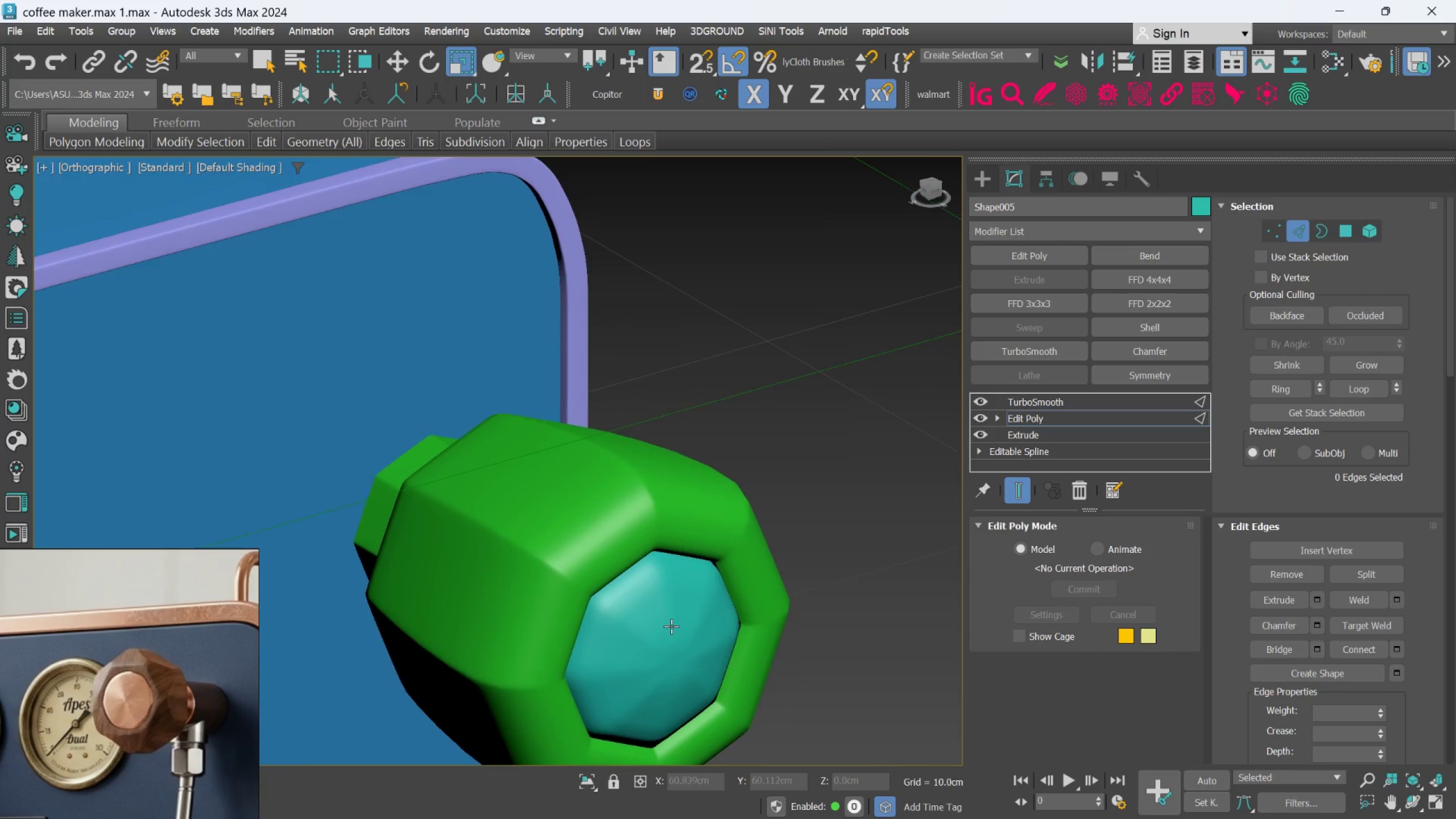 
scroll: coordinate [670, 625], scroll_direction: down, amount: 2.0
 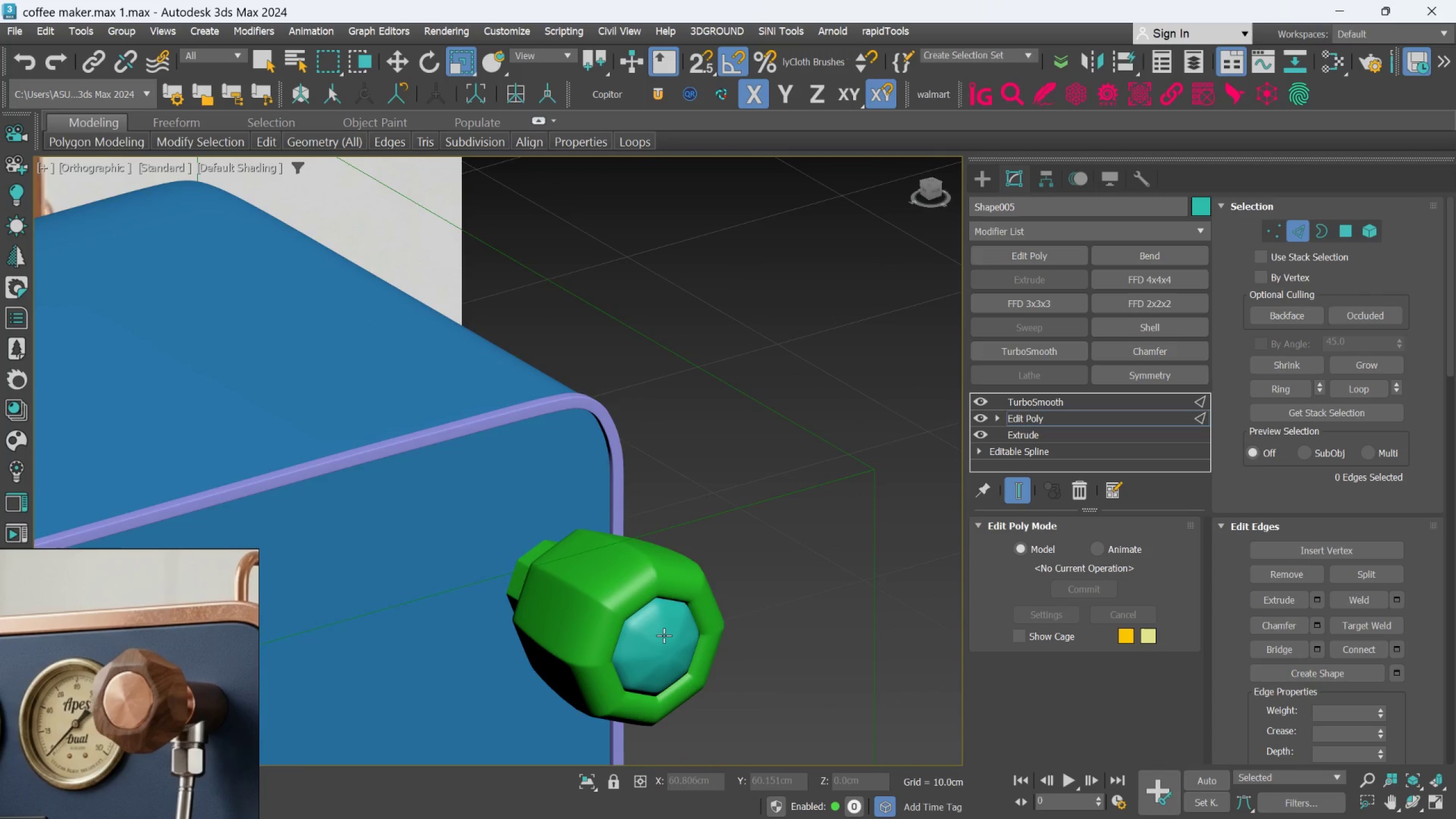 
scroll: coordinate [665, 643], scroll_direction: up, amount: 2.0
 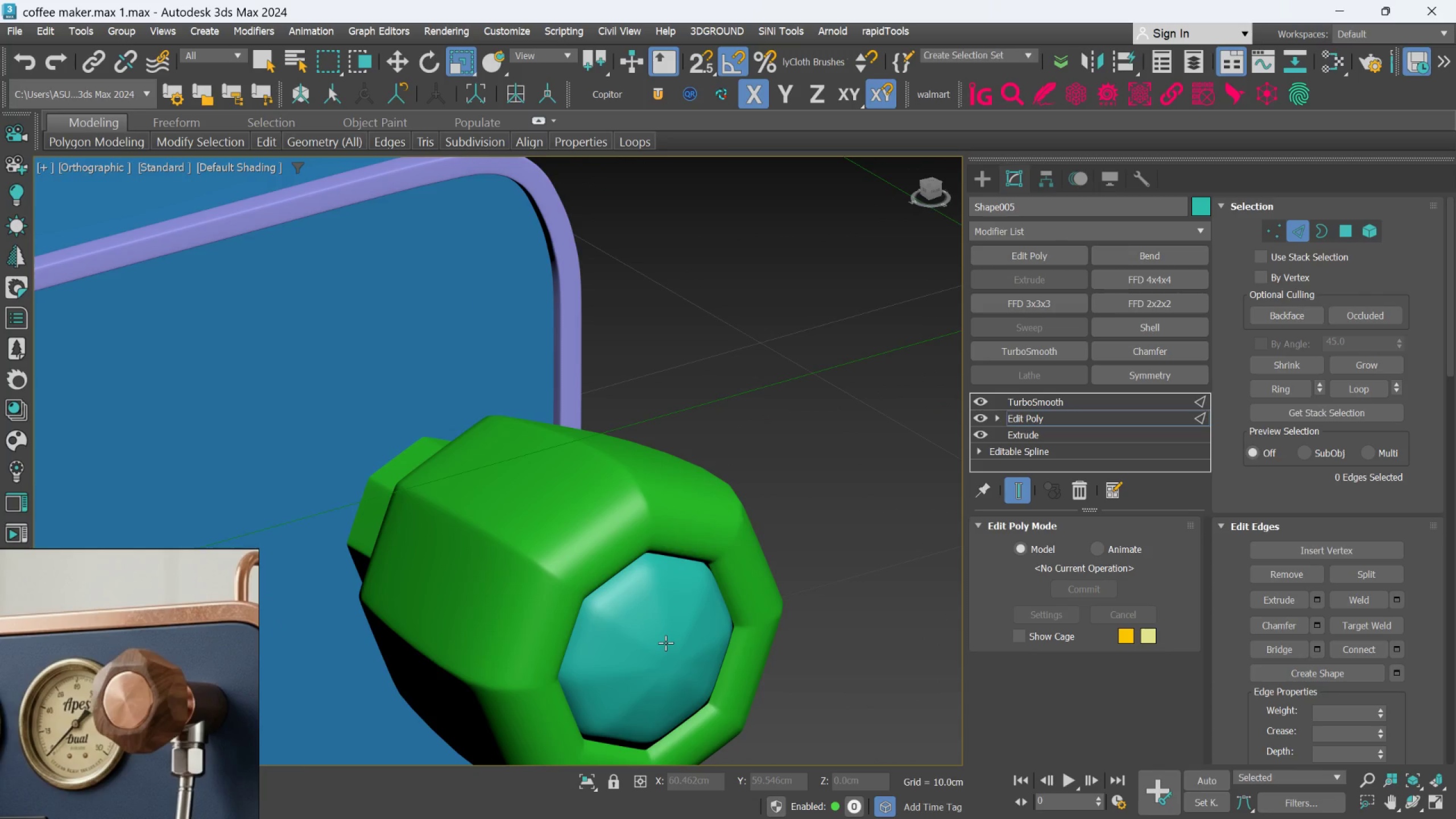 
scroll: coordinate [667, 643], scroll_direction: down, amount: 6.0
 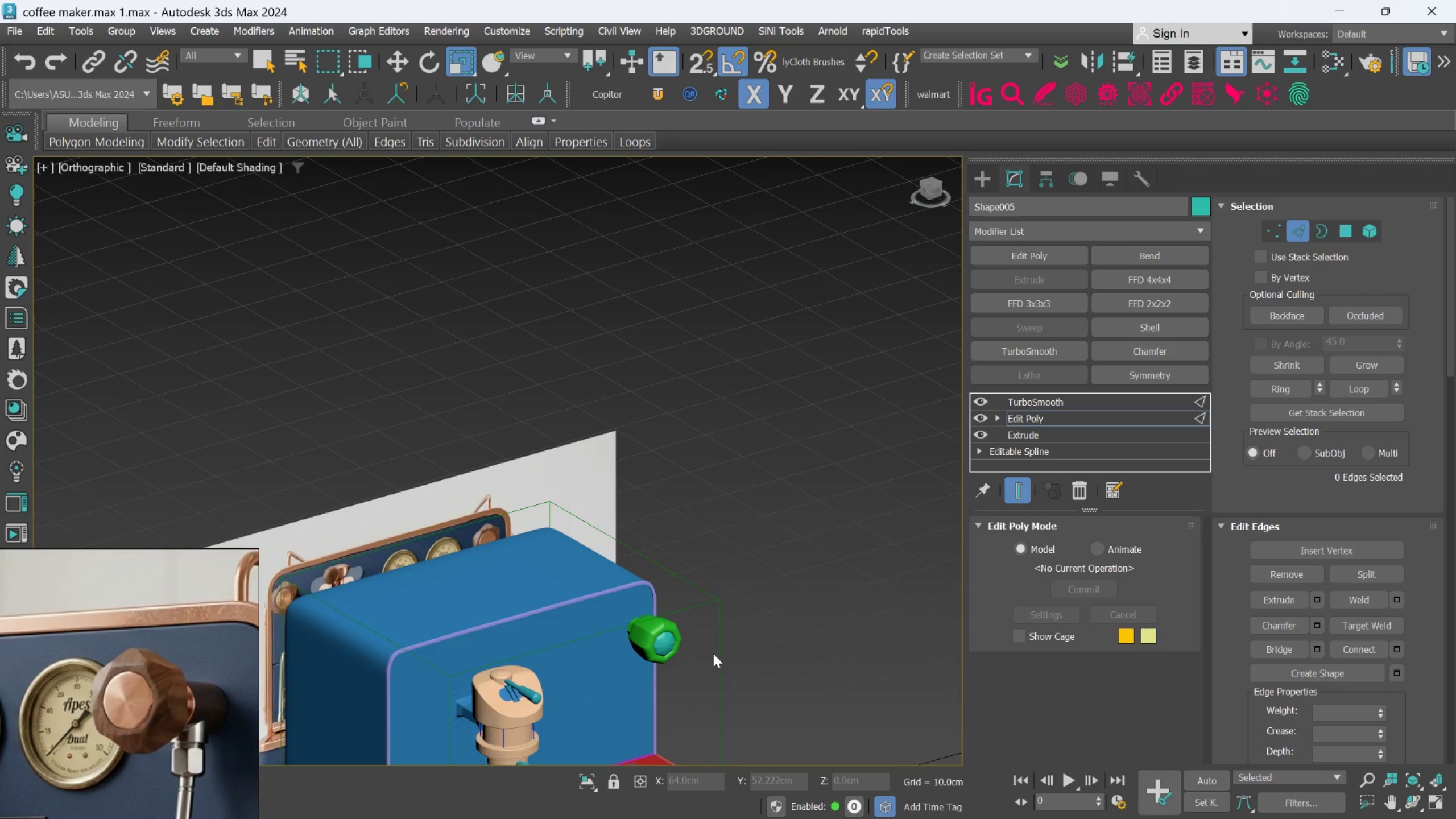 
hold_key(key=AltLeft, duration=0.66)
 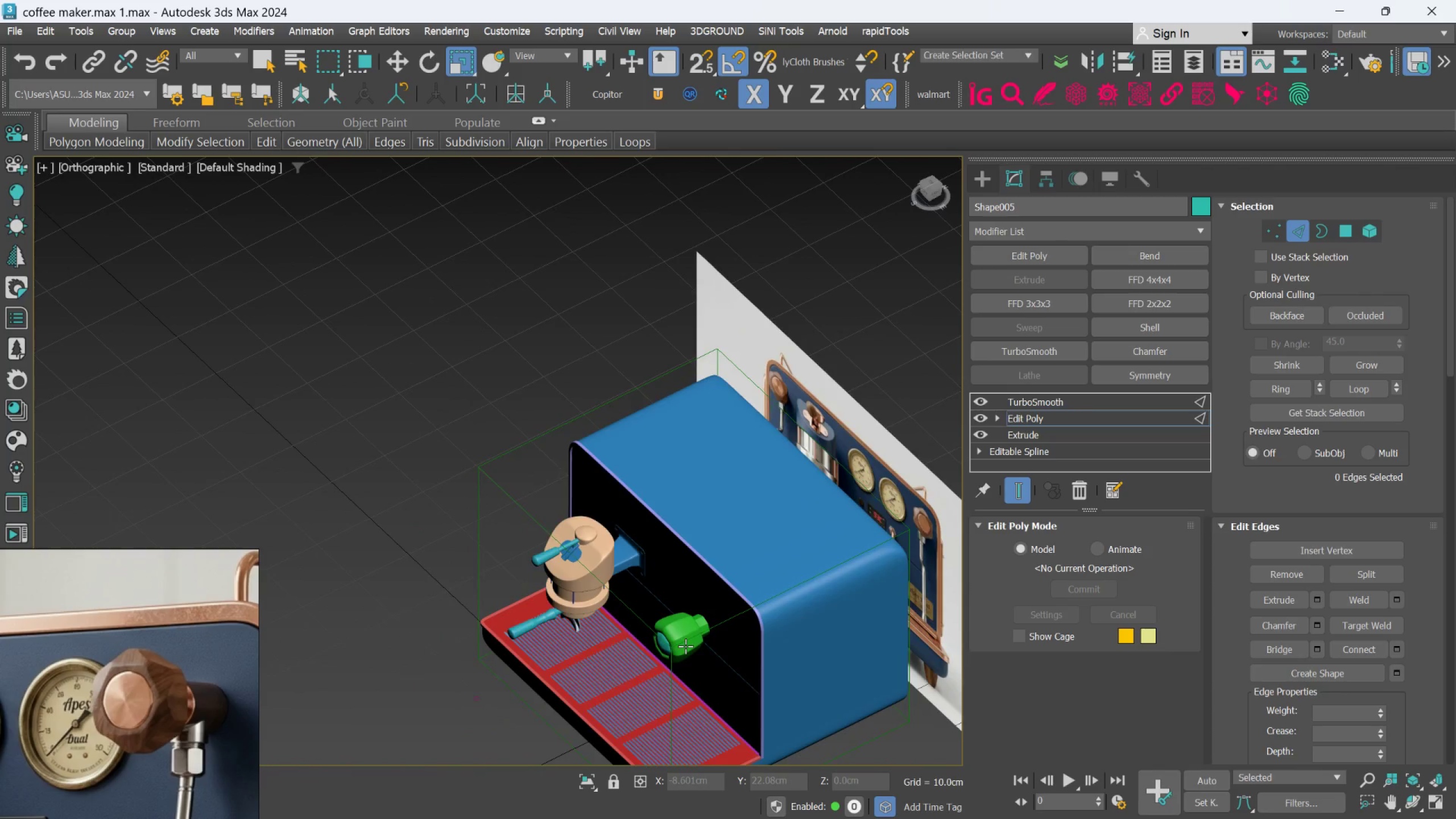 
hold_key(key=AltLeft, duration=0.66)
 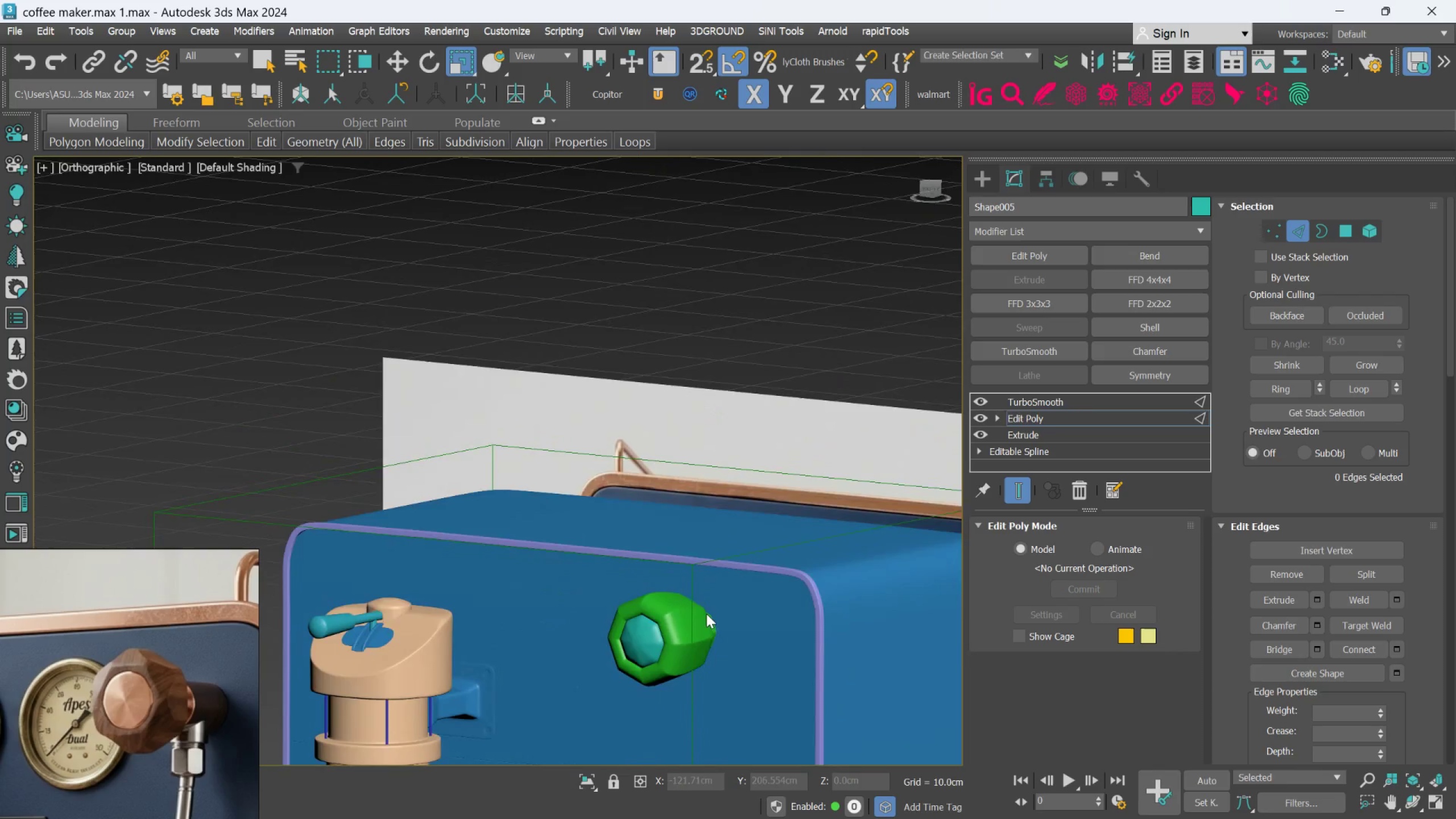 
scroll: coordinate [685, 646], scroll_direction: up, amount: 2.0
 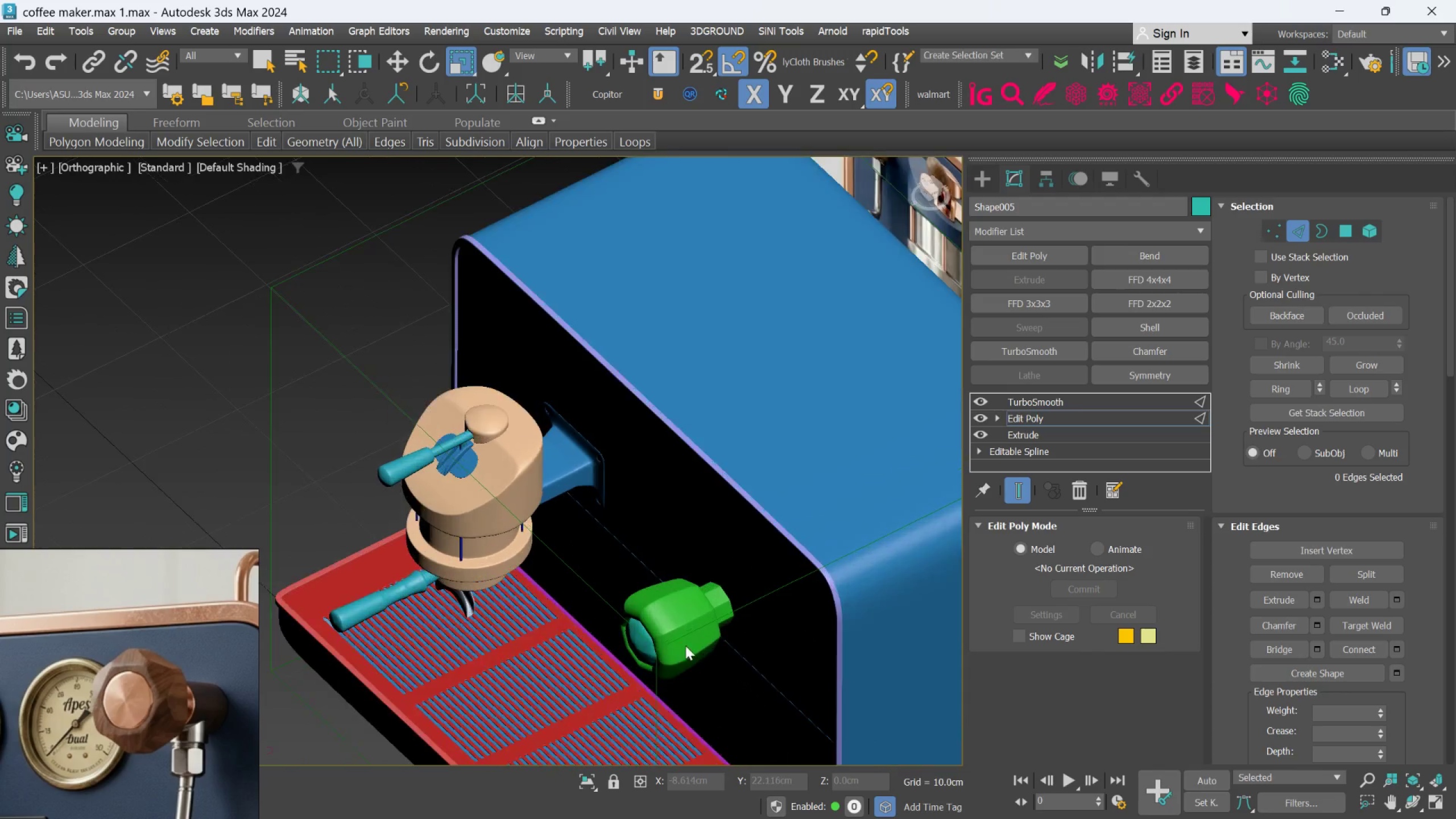 
hold_key(key=AltLeft, duration=0.52)
 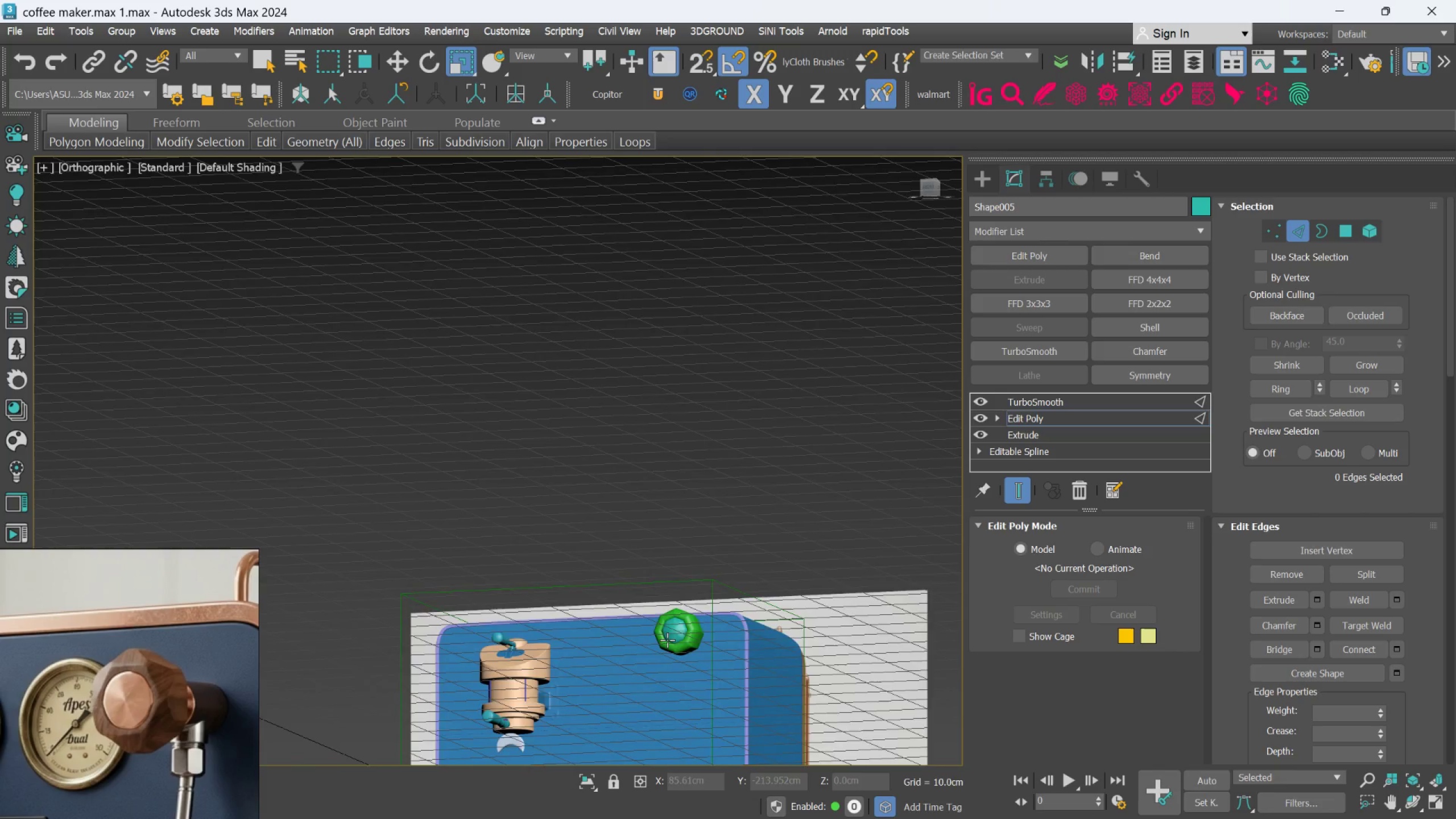 
scroll: coordinate [706, 619], scroll_direction: down, amount: 2.0
 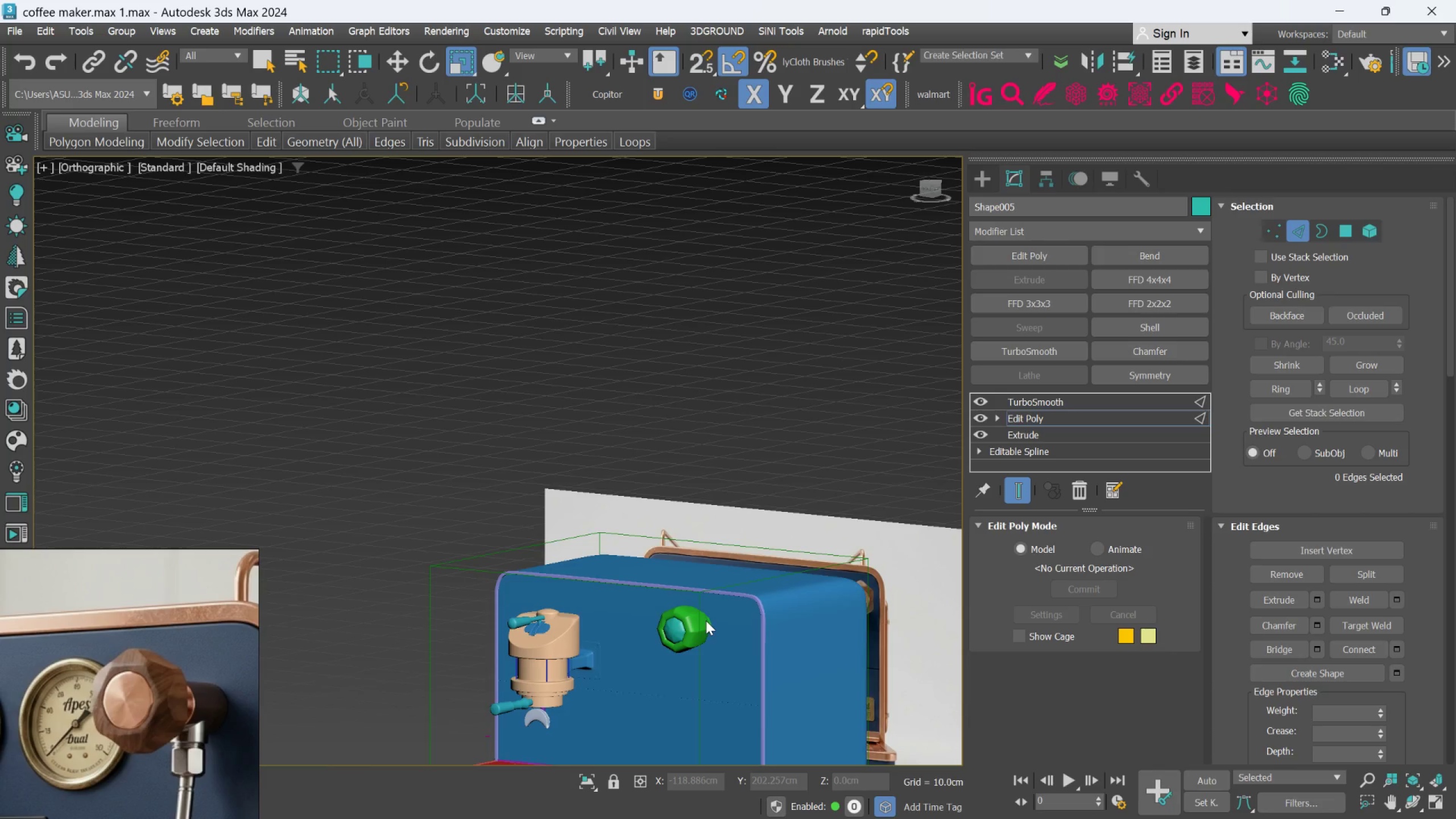 
hold_key(key=AltLeft, duration=0.51)
 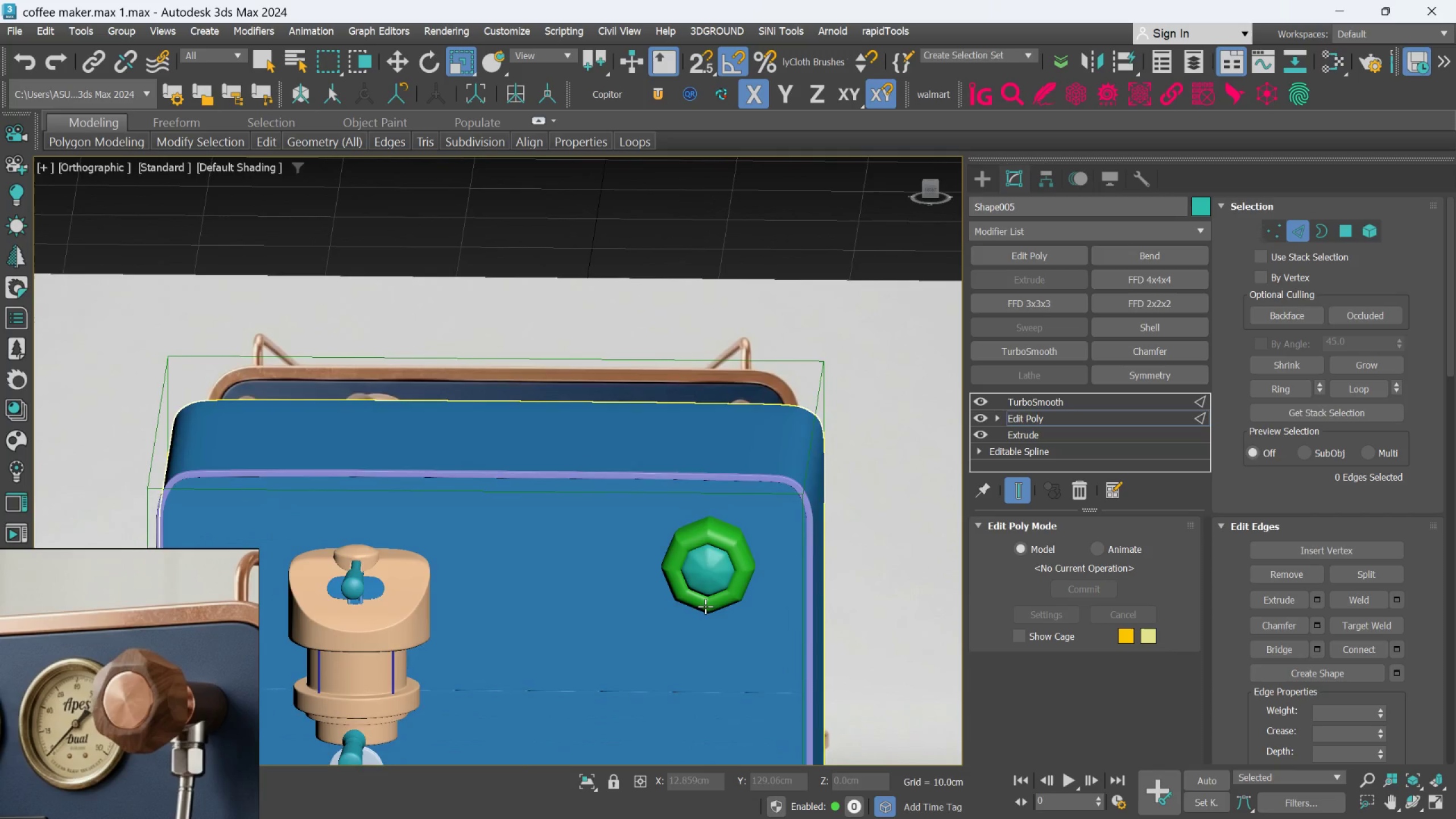 
scroll: coordinate [667, 640], scroll_direction: up, amount: 2.0
 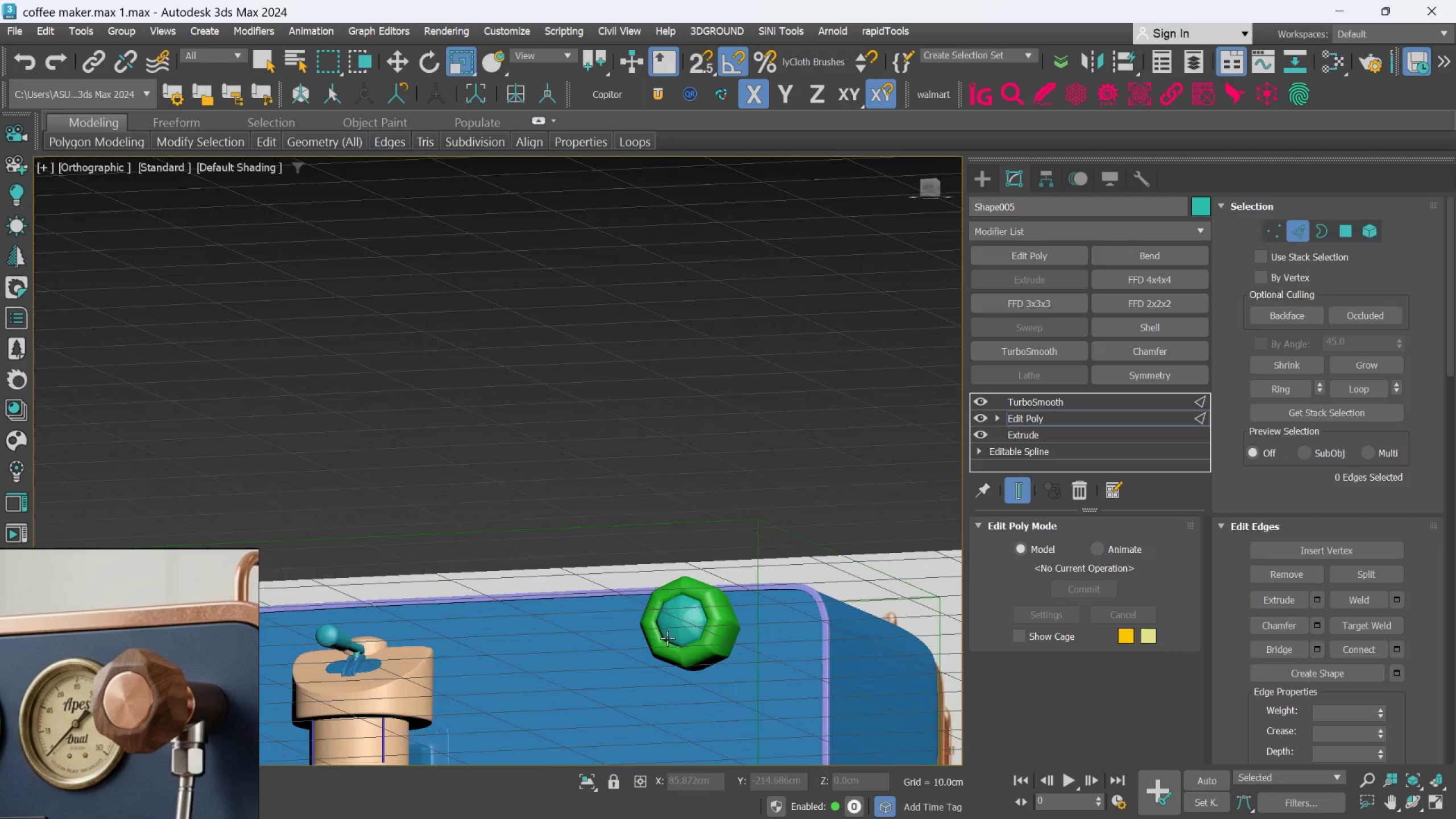 
hold_key(key=AltLeft, duration=1.12)
 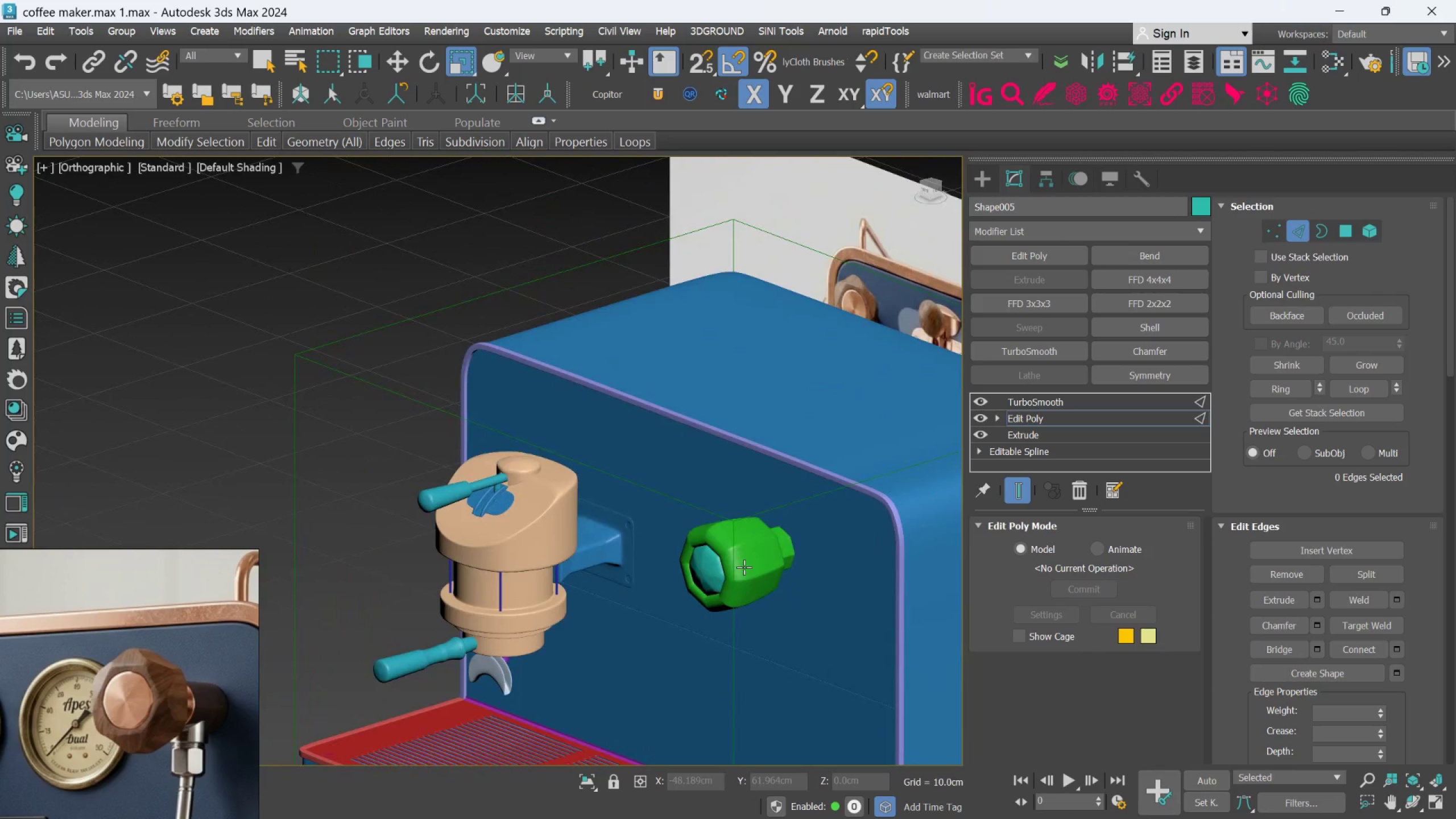 
hold_key(key=AltLeft, duration=1.22)
 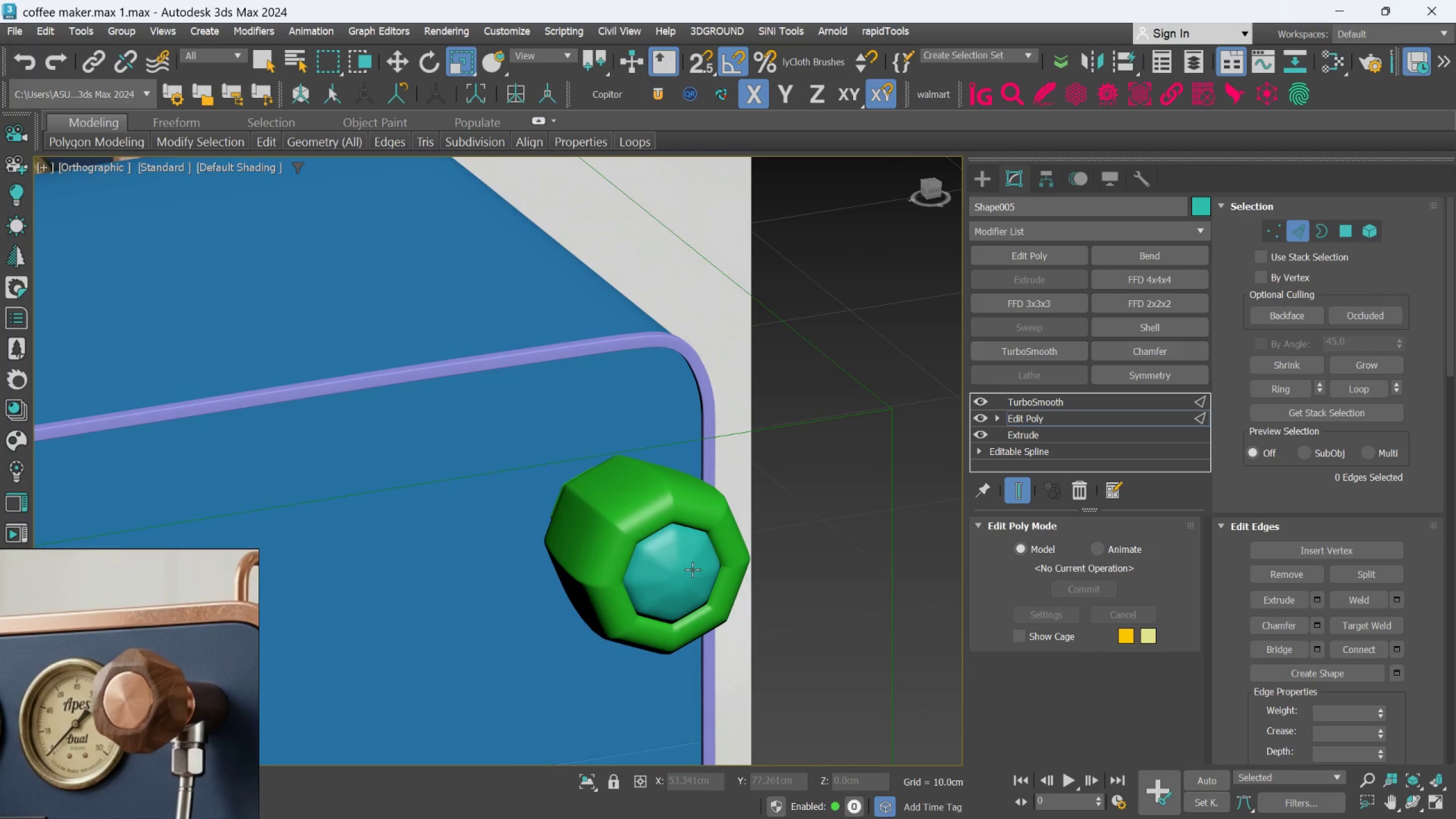 
scroll: coordinate [744, 567], scroll_direction: up, amount: 2.0
 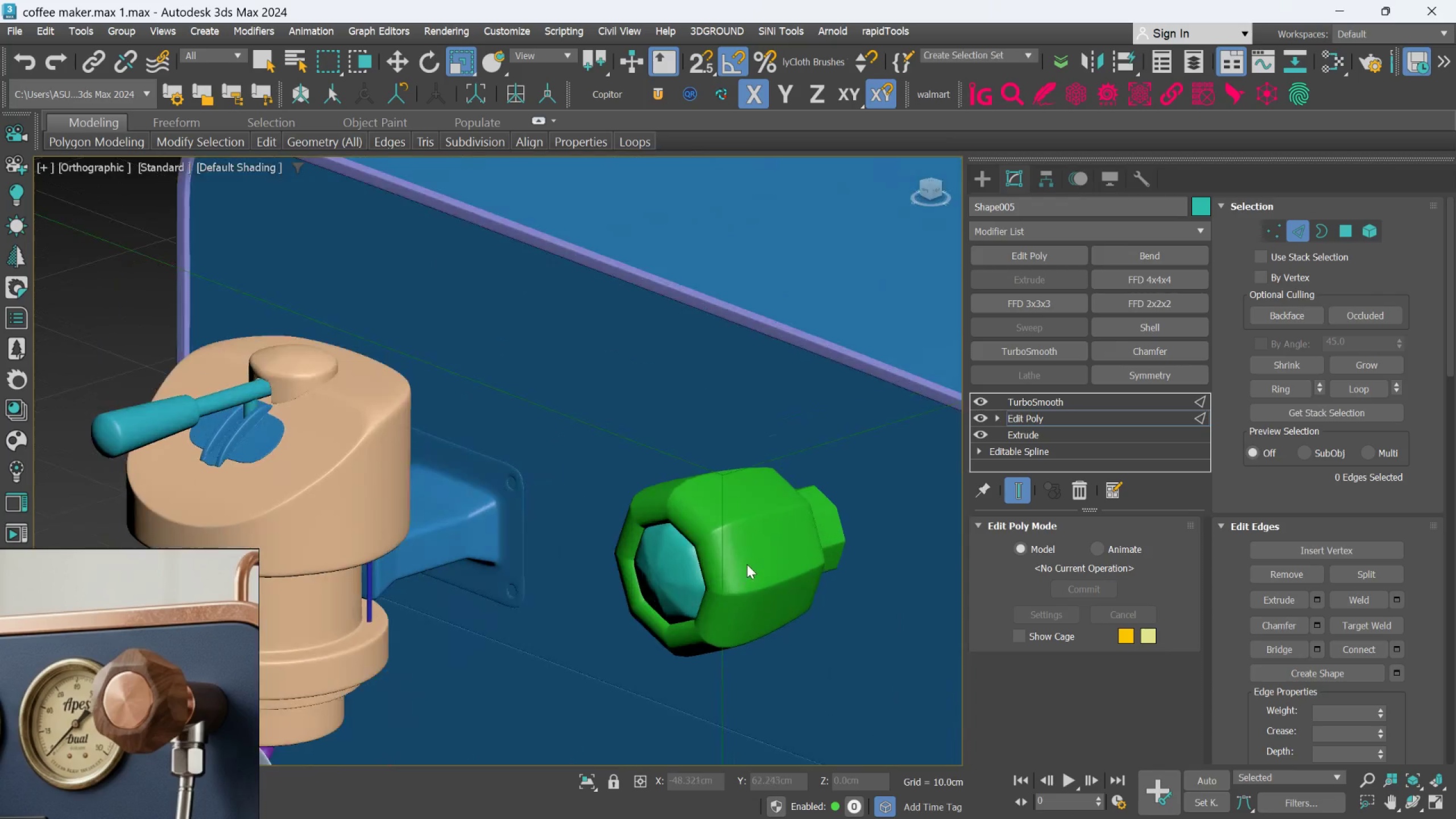 
hold_key(key=AltLeft, duration=1.53)
 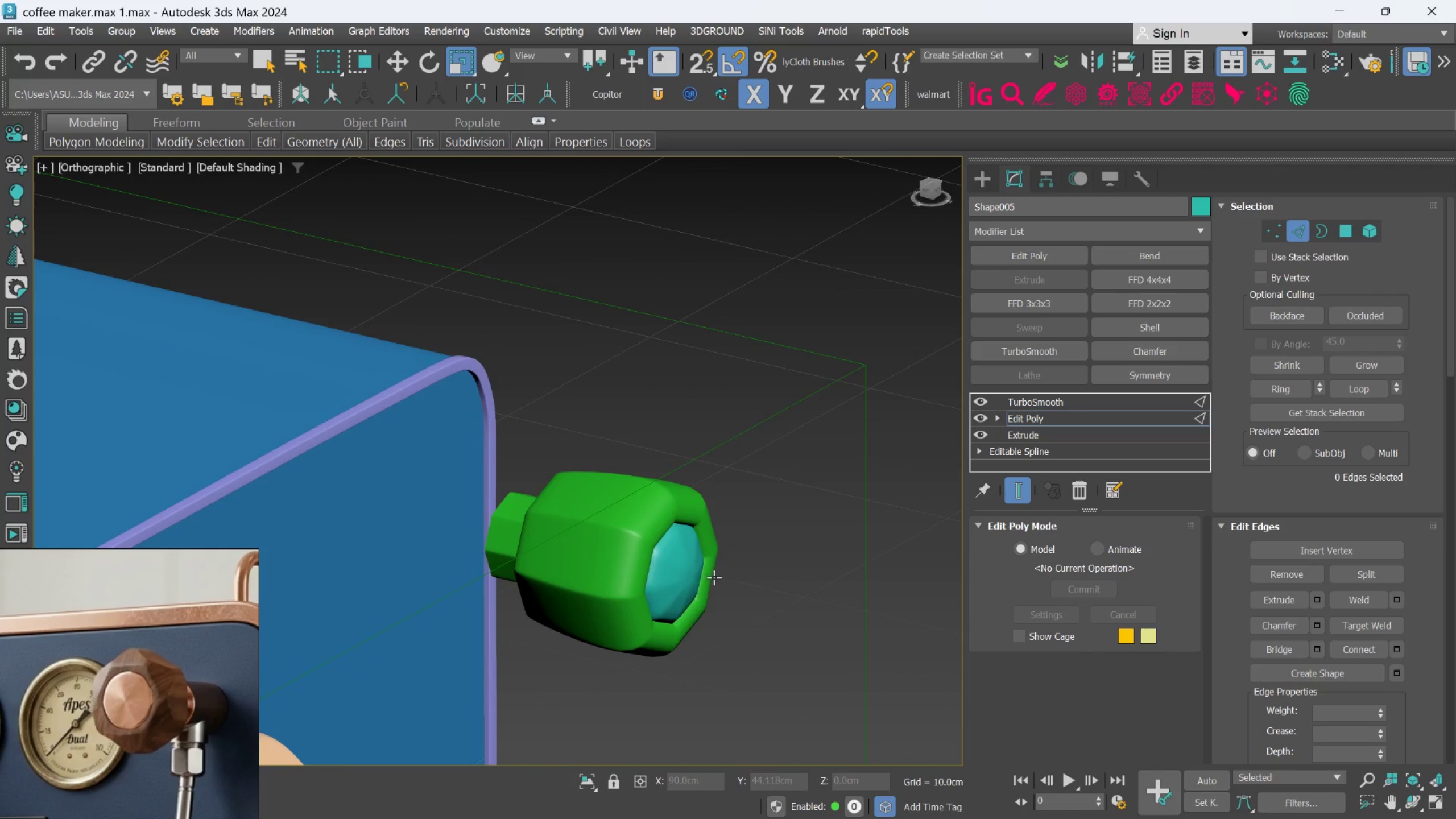 
scroll: coordinate [691, 569], scroll_direction: none, amount: 0.0
 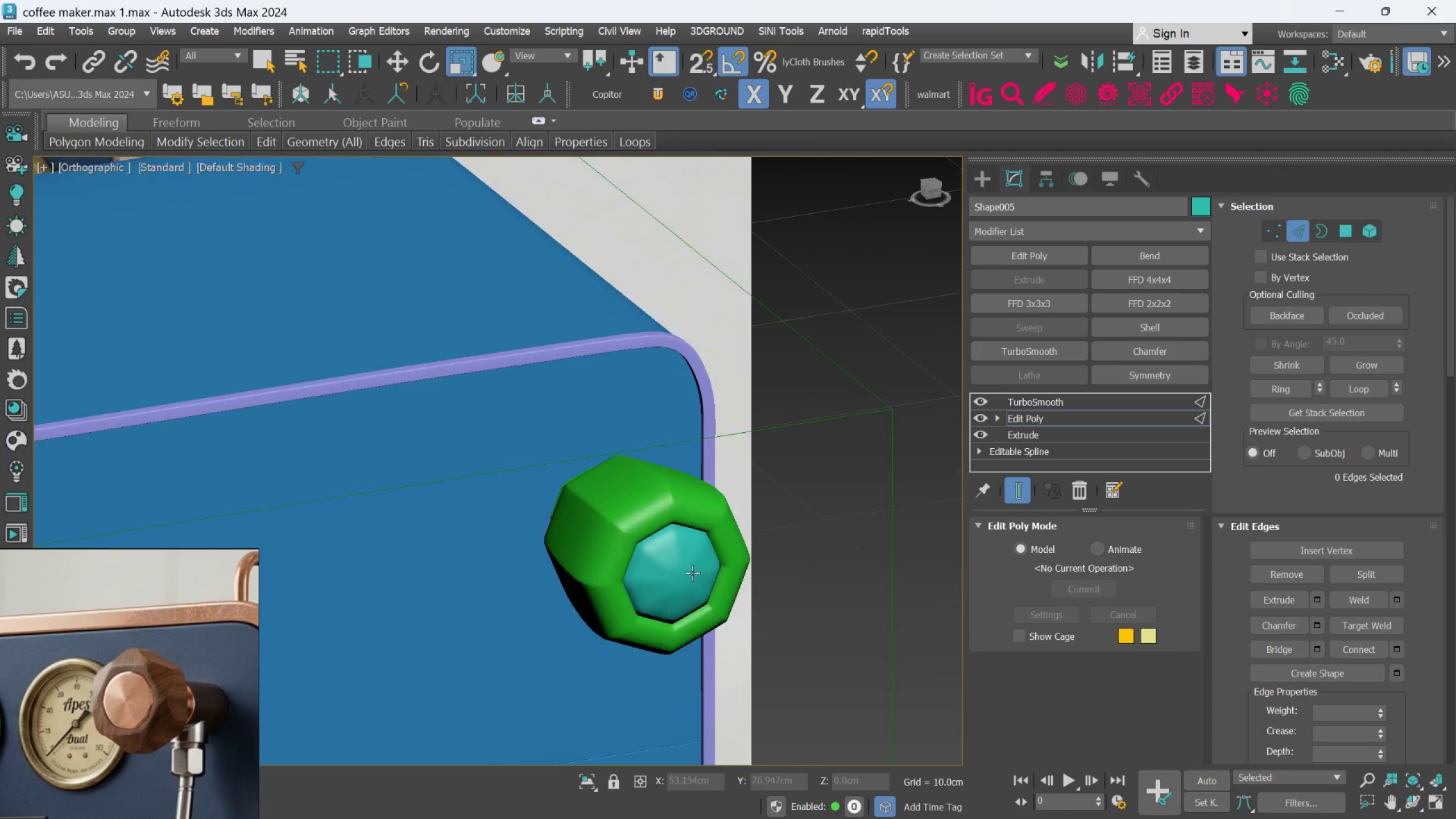 
hold_key(key=AltLeft, duration=0.64)
 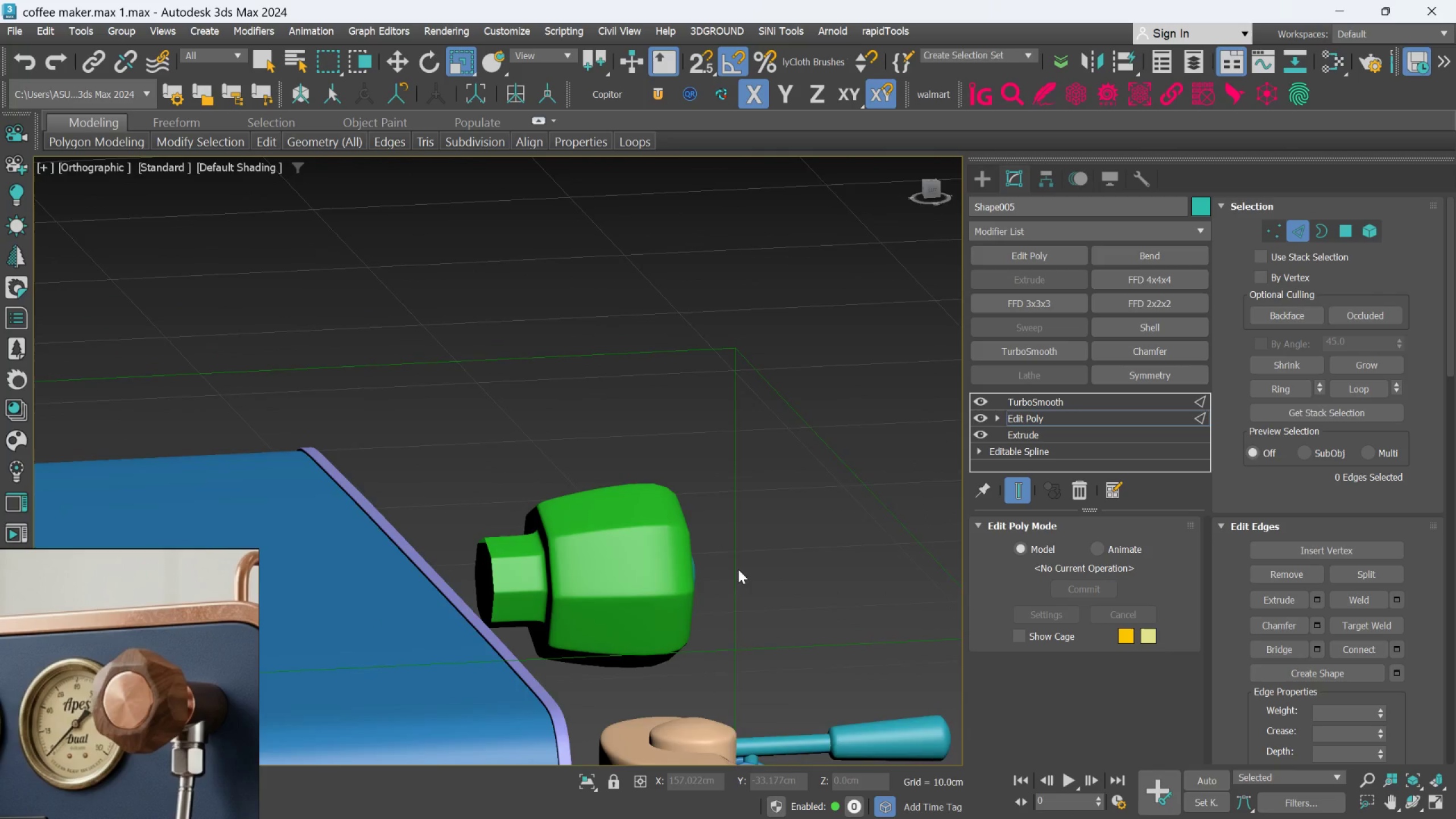 
hold_key(key=AltLeft, duration=0.39)
 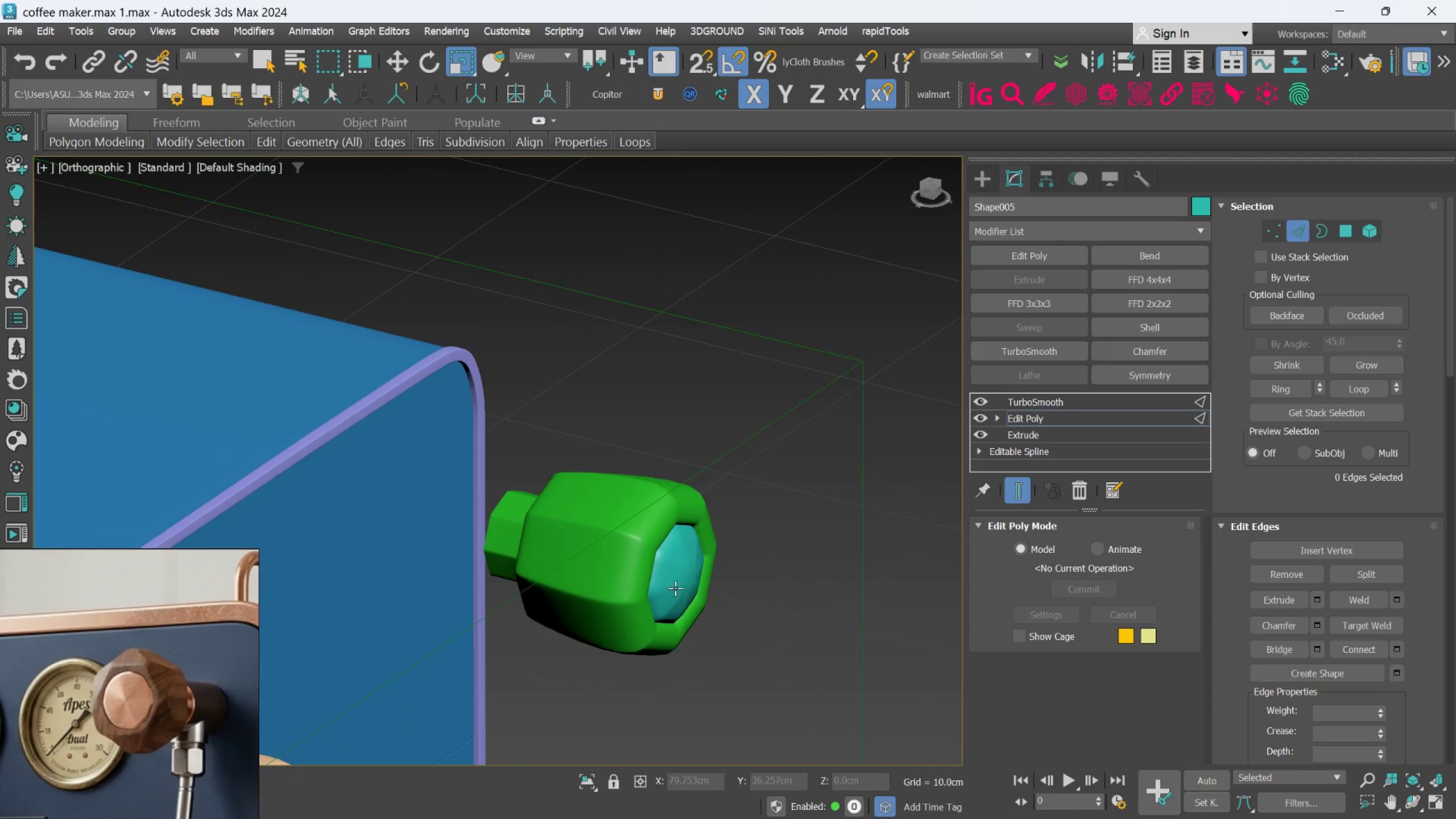 
scroll: coordinate [675, 587], scroll_direction: up, amount: 2.0
 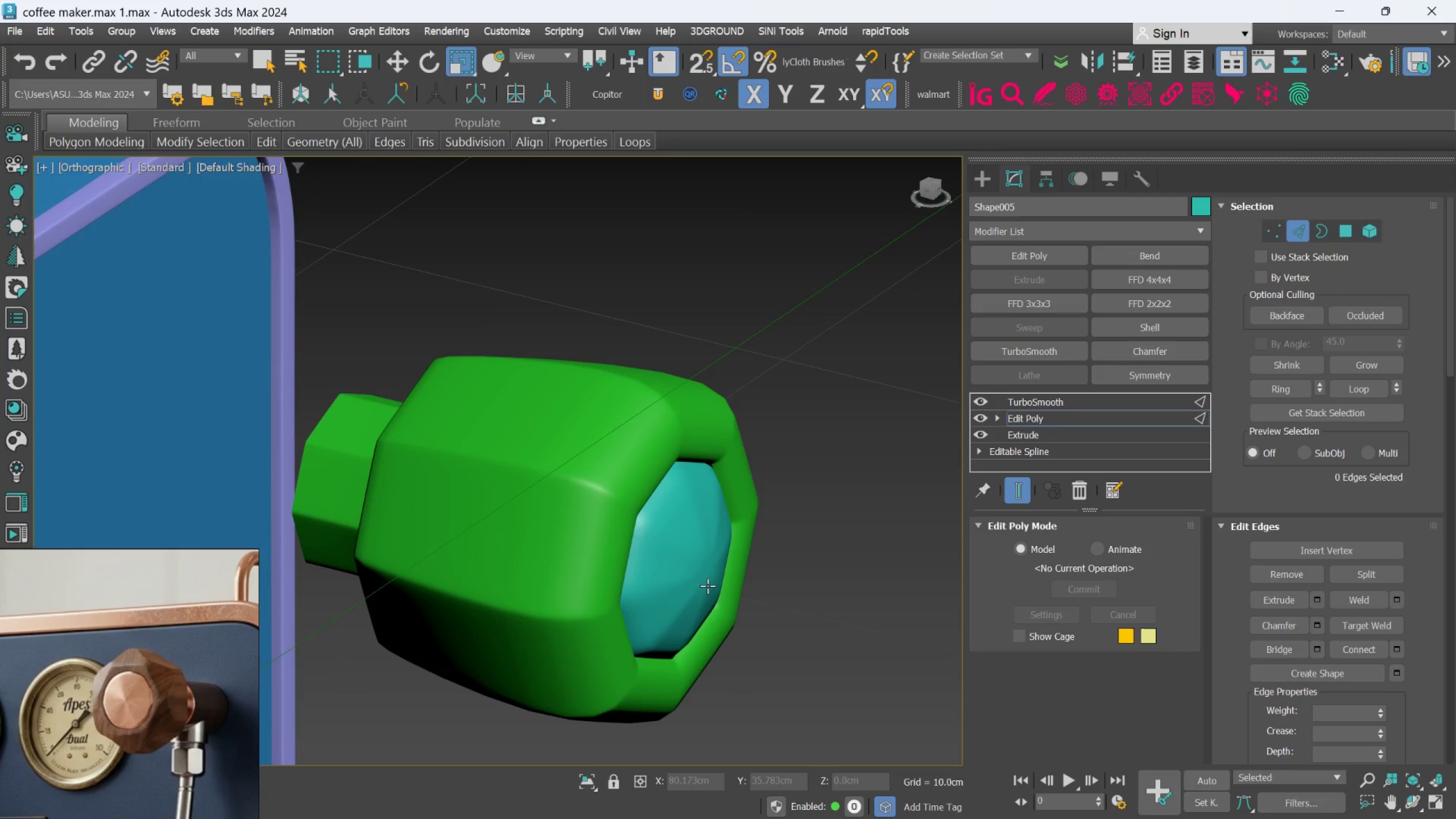 
wait(6.09)
 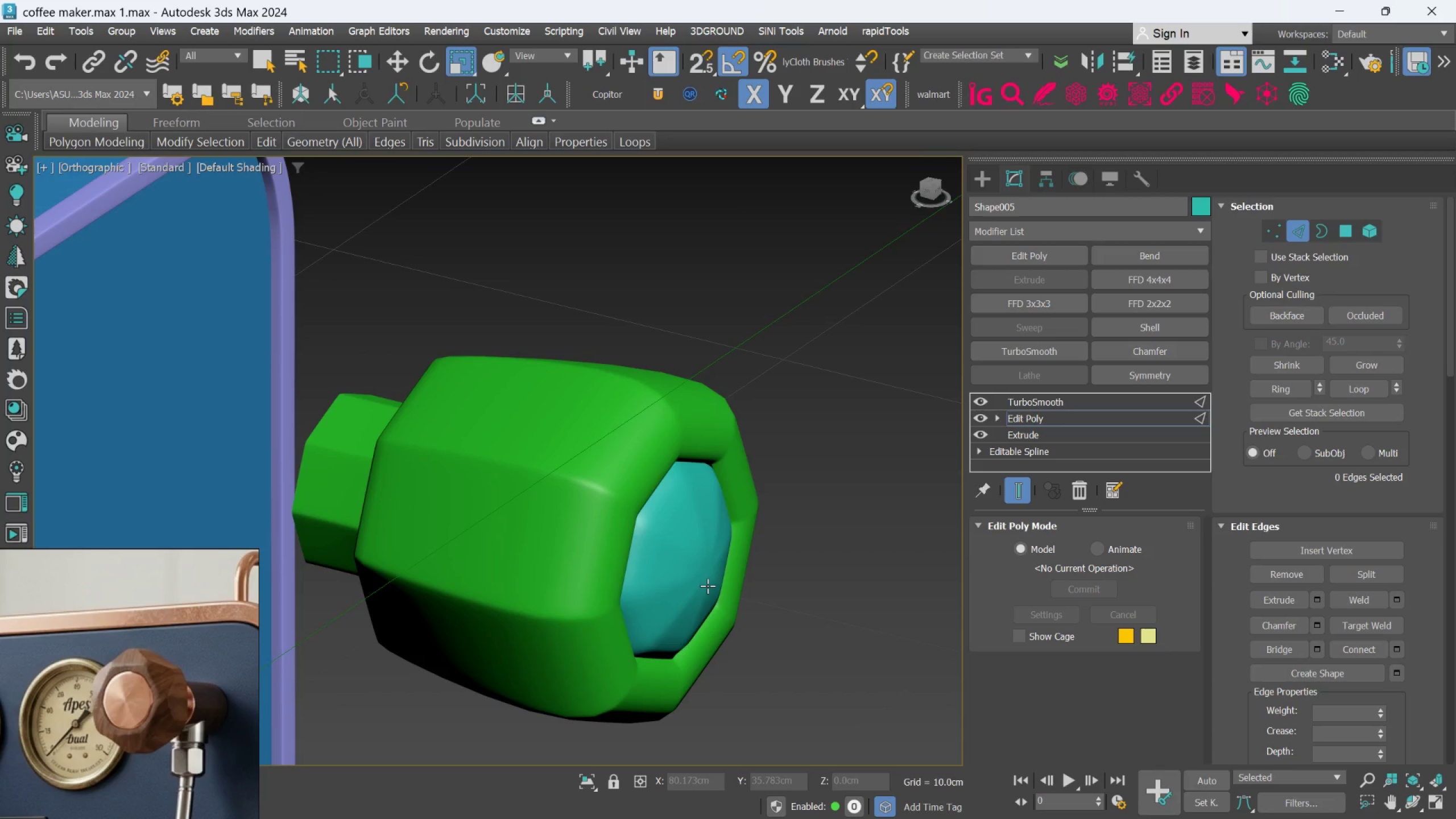 
scroll: coordinate [703, 594], scroll_direction: down, amount: 3.0
 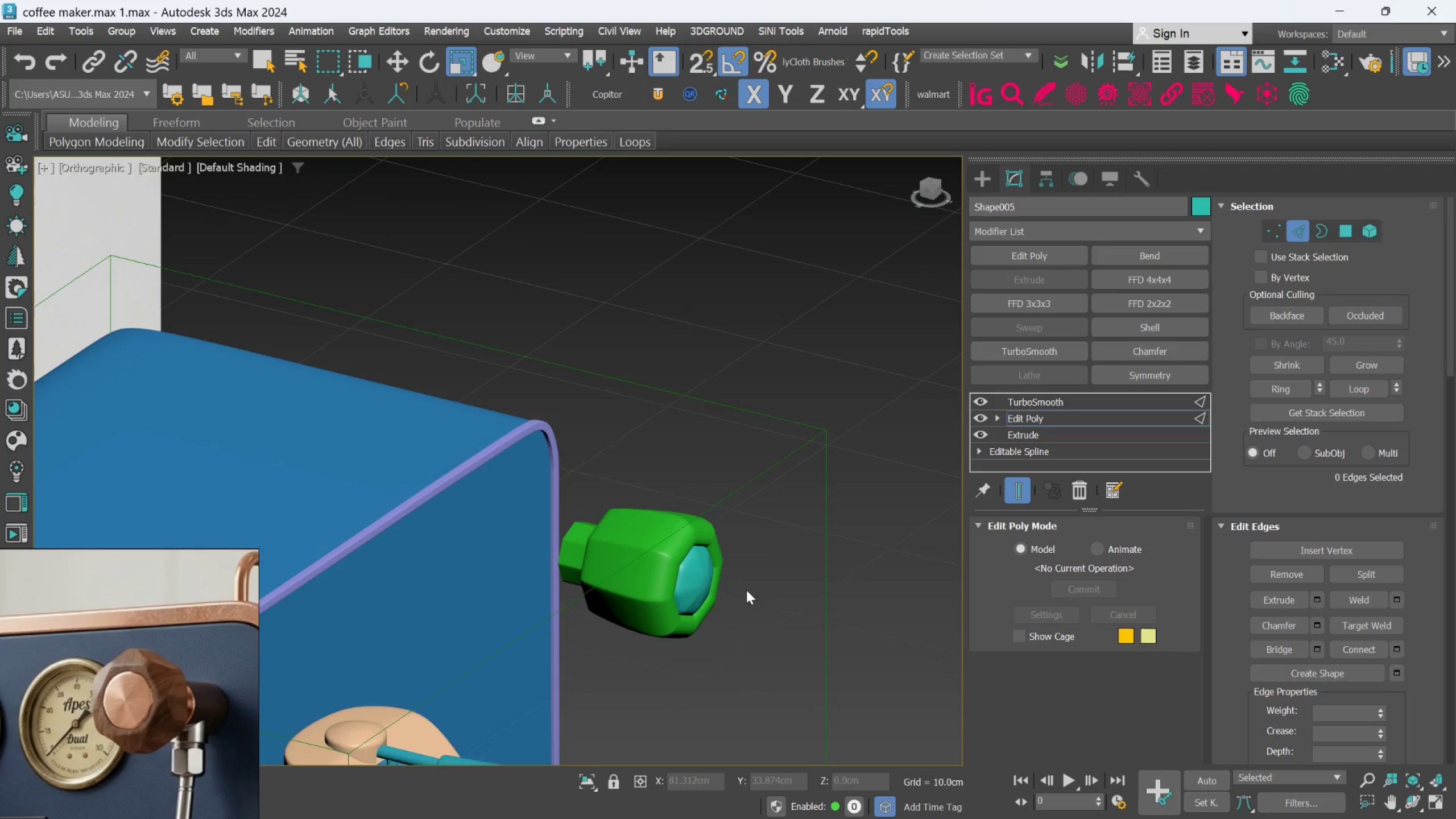 
hold_key(key=AltLeft, duration=0.6)
 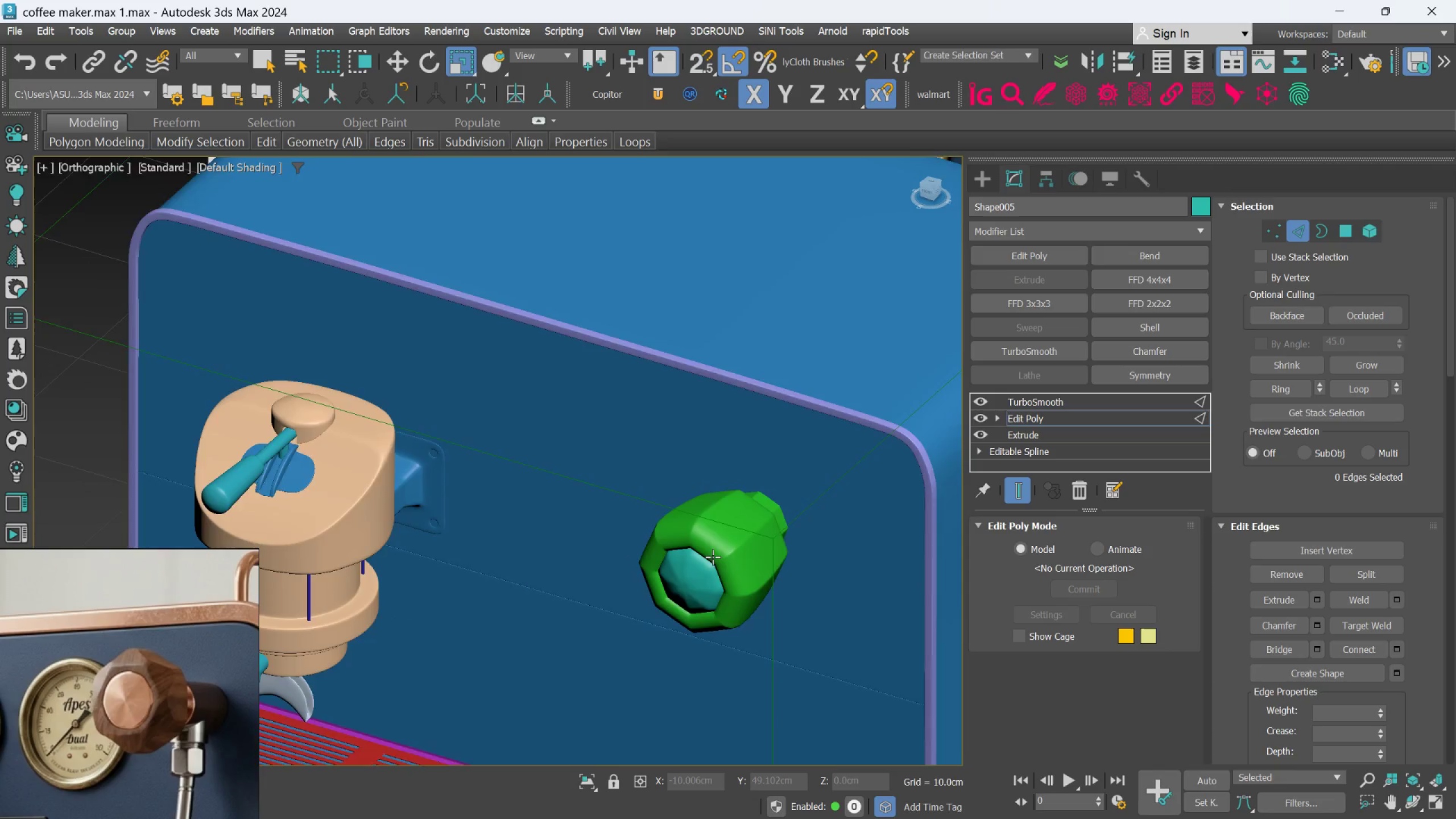 
hold_key(key=AltLeft, duration=1.17)
 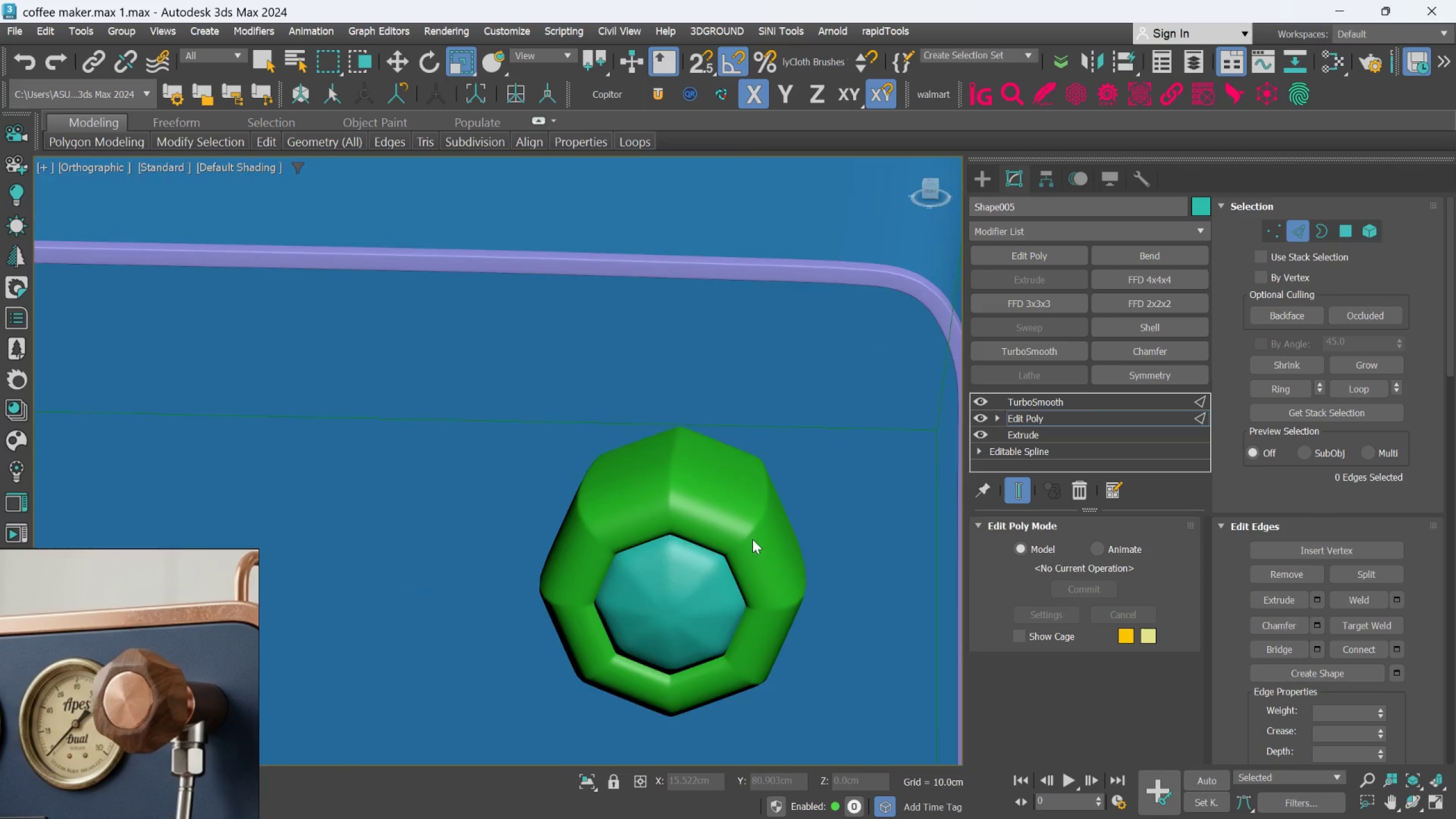 
scroll: coordinate [713, 557], scroll_direction: up, amount: 2.0
 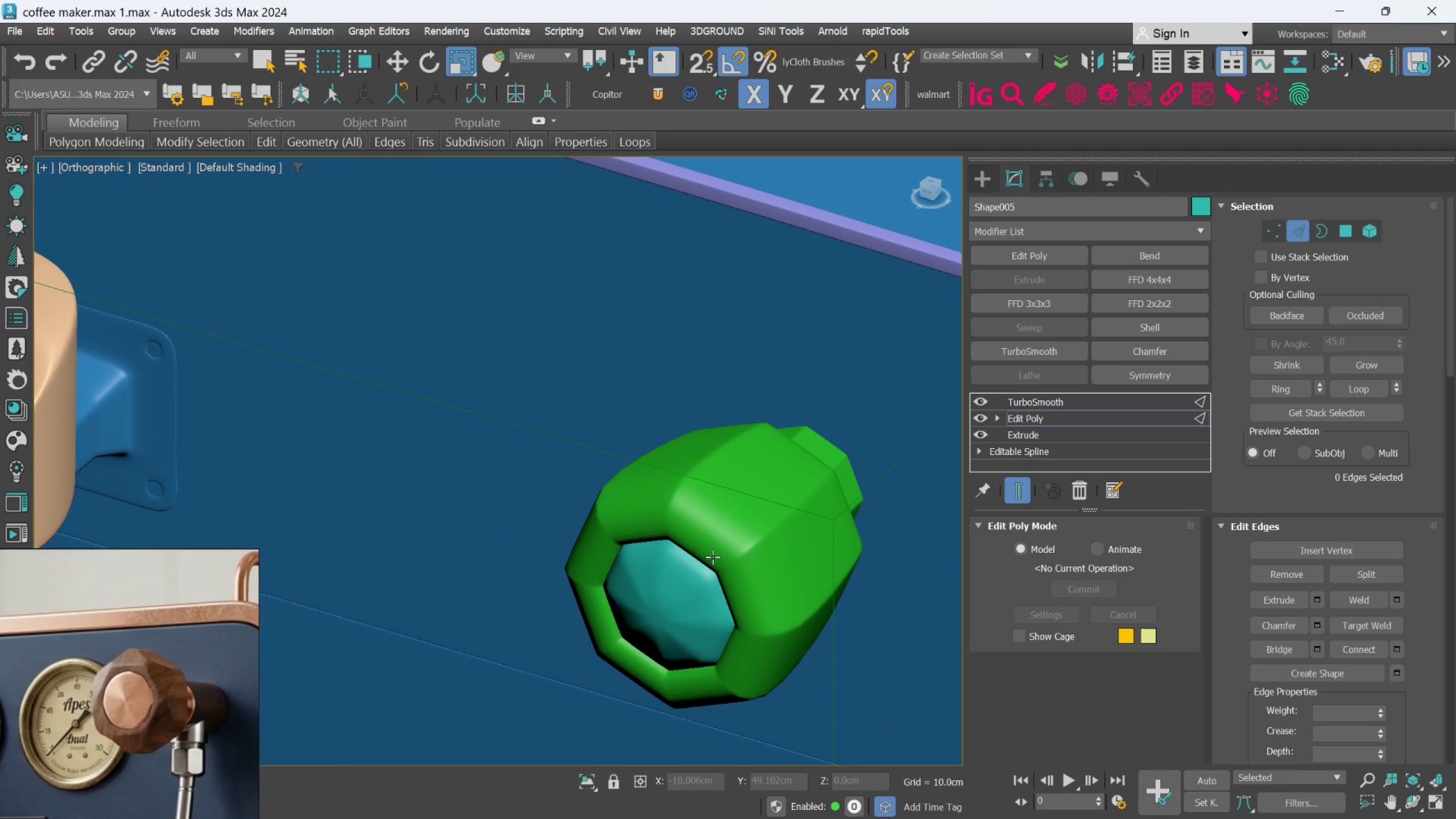 
hold_key(key=AltLeft, duration=0.46)
 